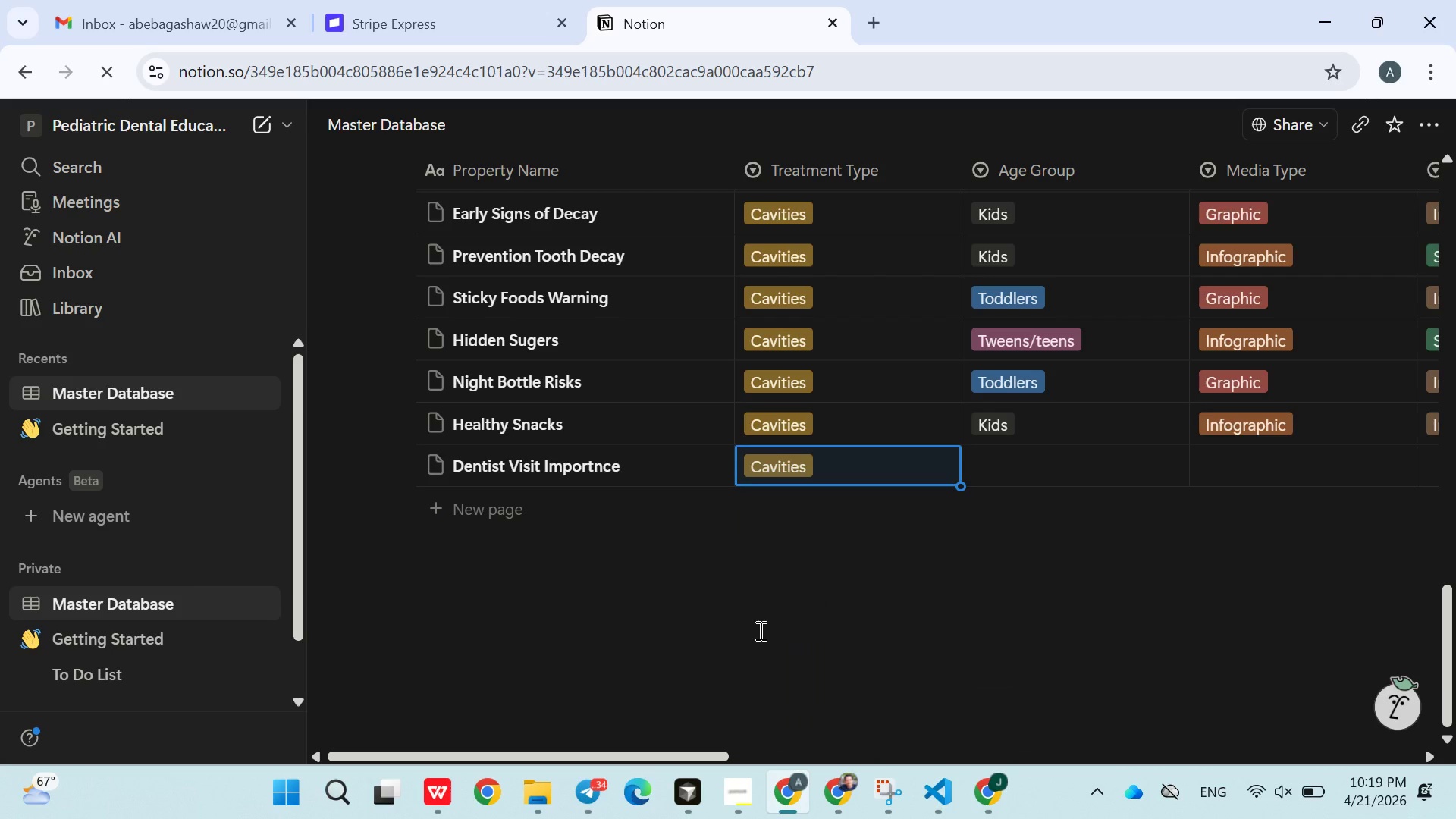 
left_click([759, 630])
 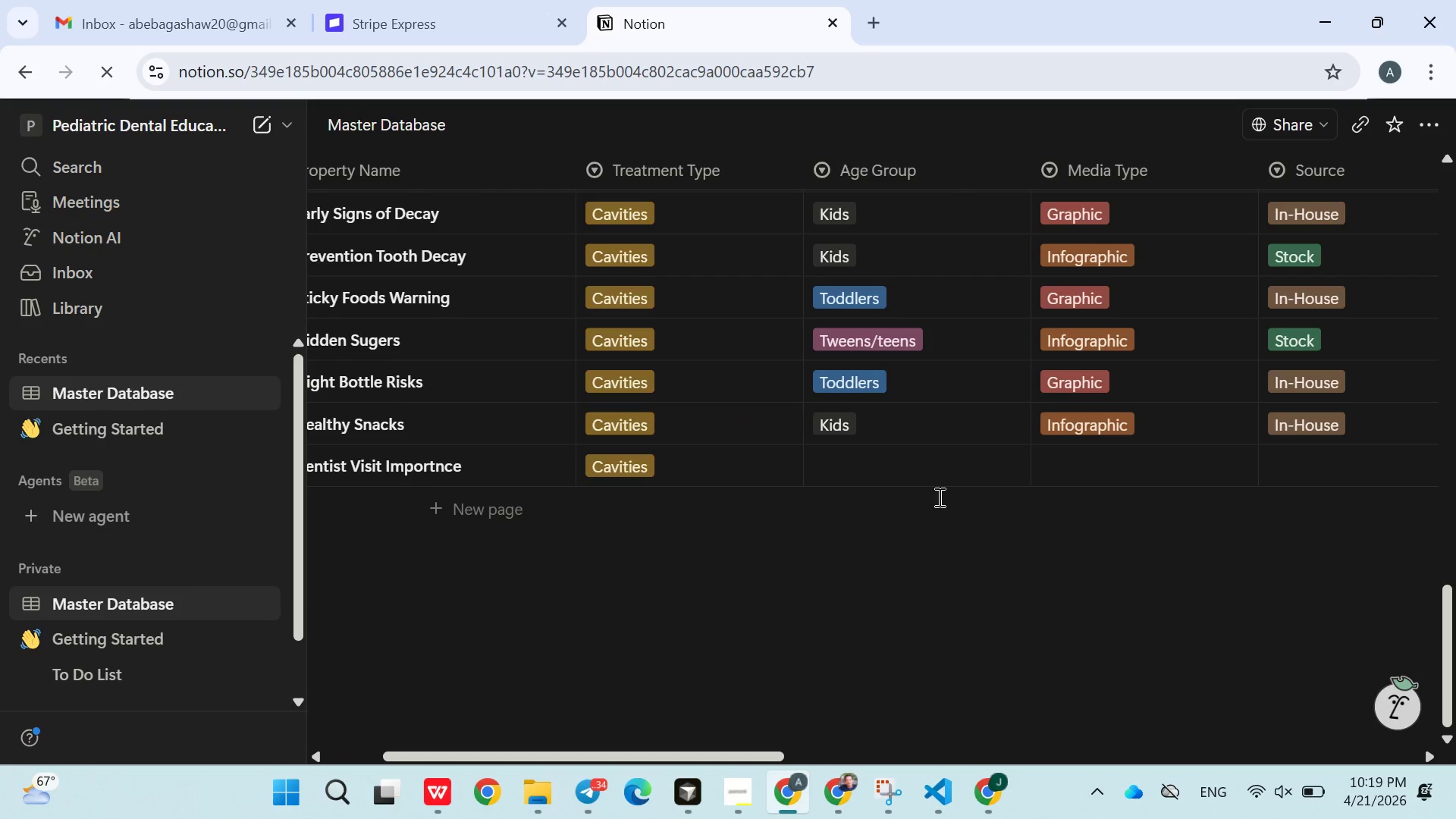 
left_click([896, 475])
 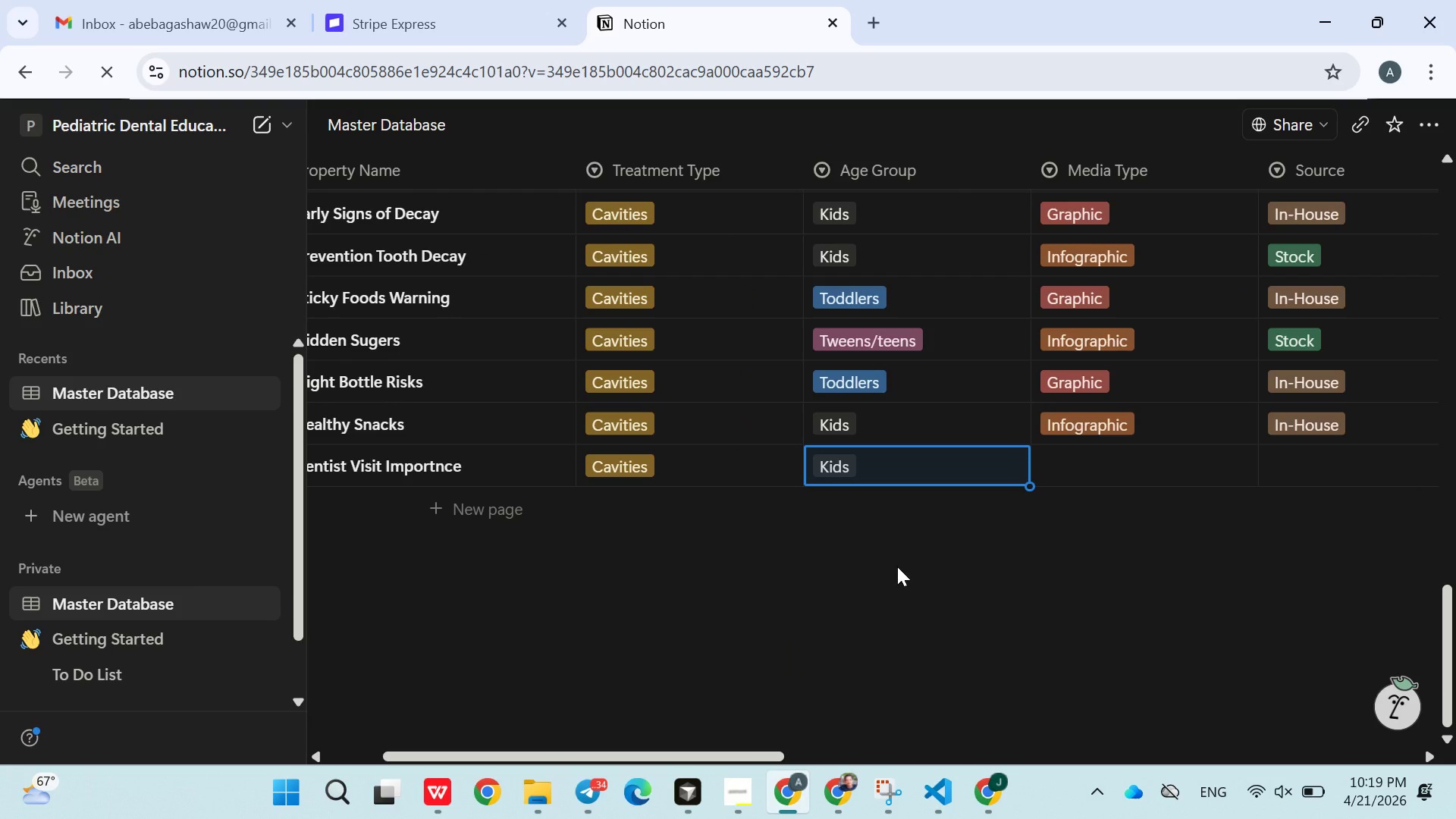 
double_click([765, 619])
 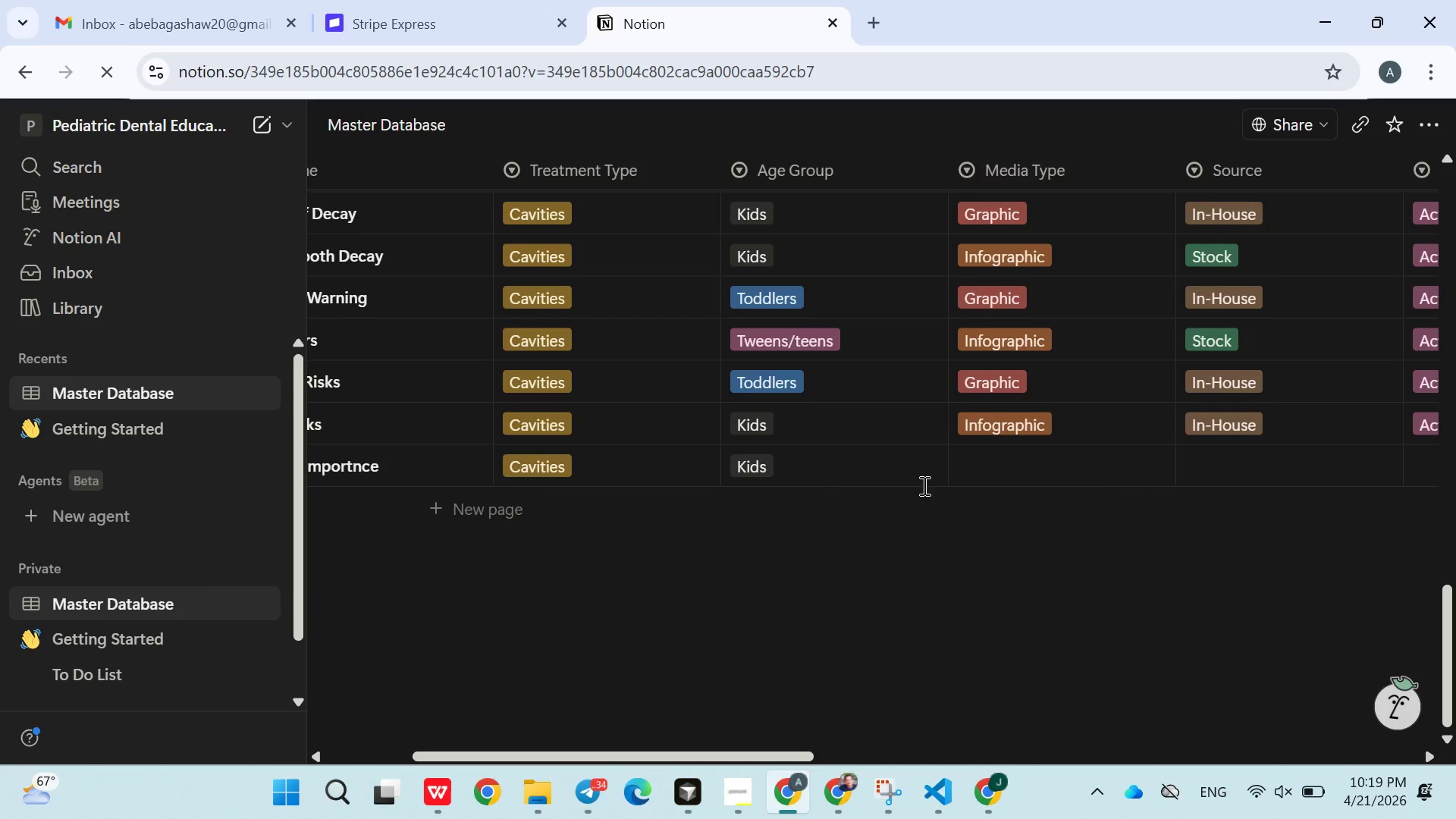 
left_click([966, 469])
 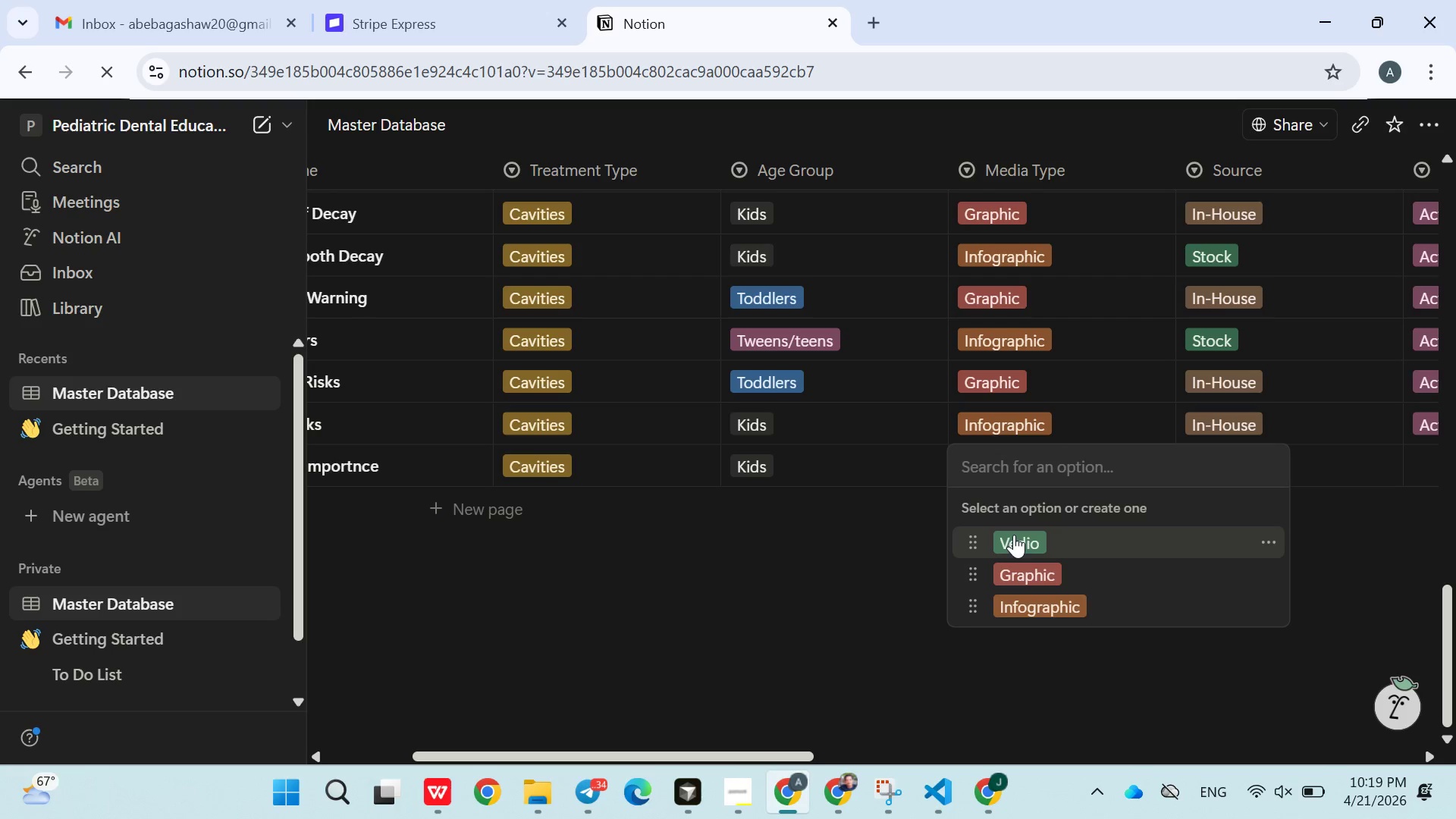 
left_click([1015, 538])
 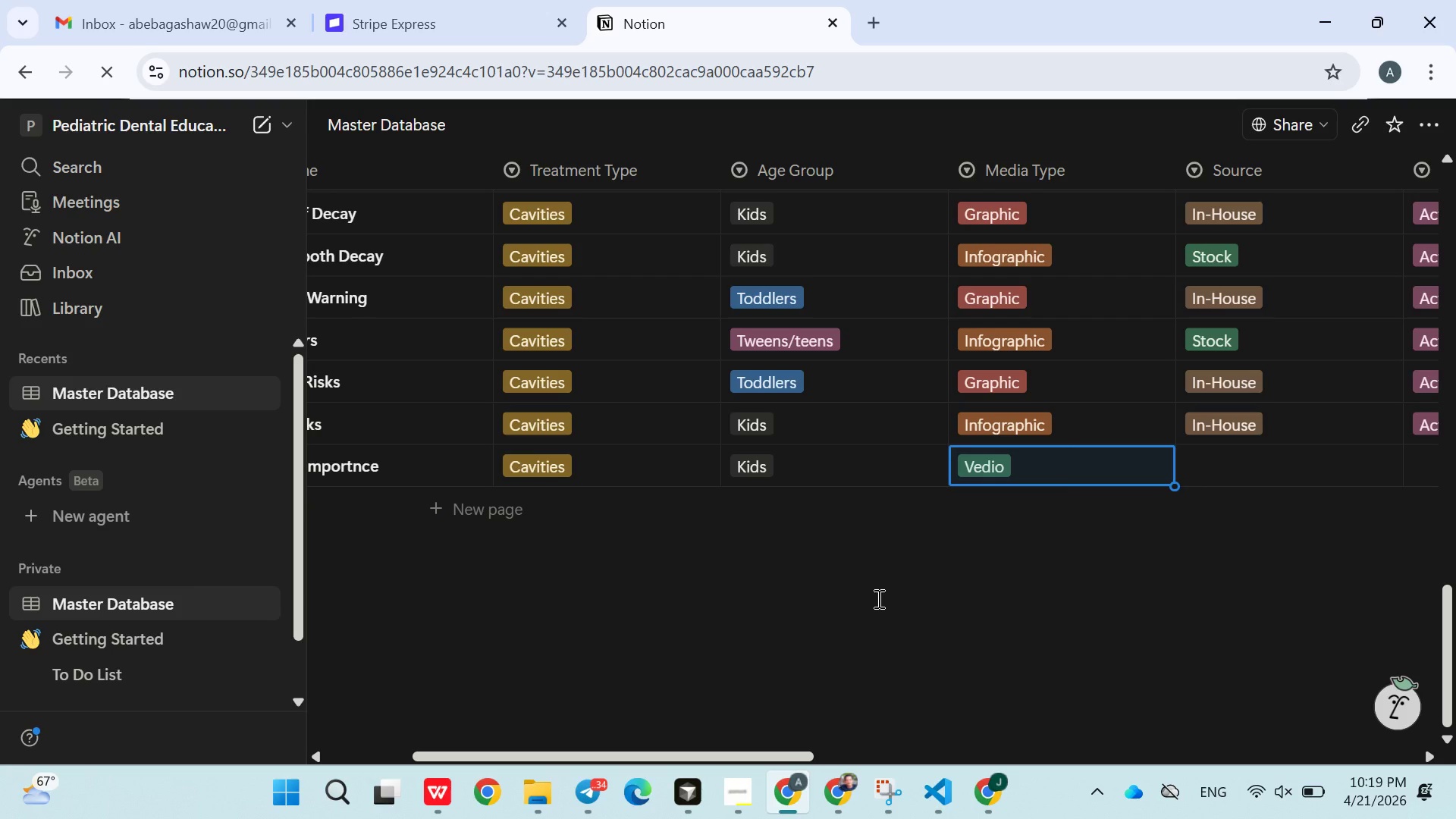 
left_click([877, 598])
 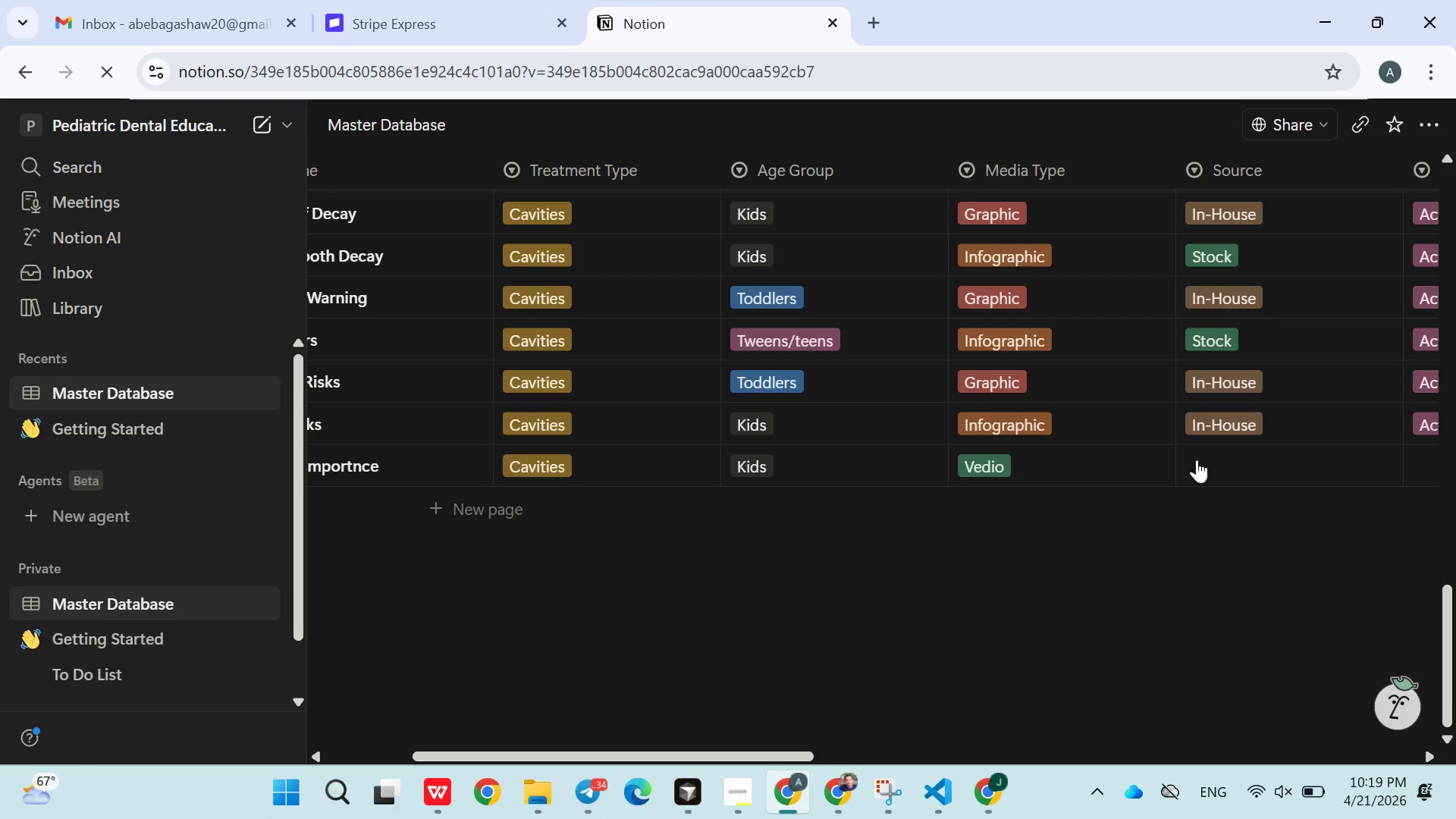 
left_click([1202, 459])
 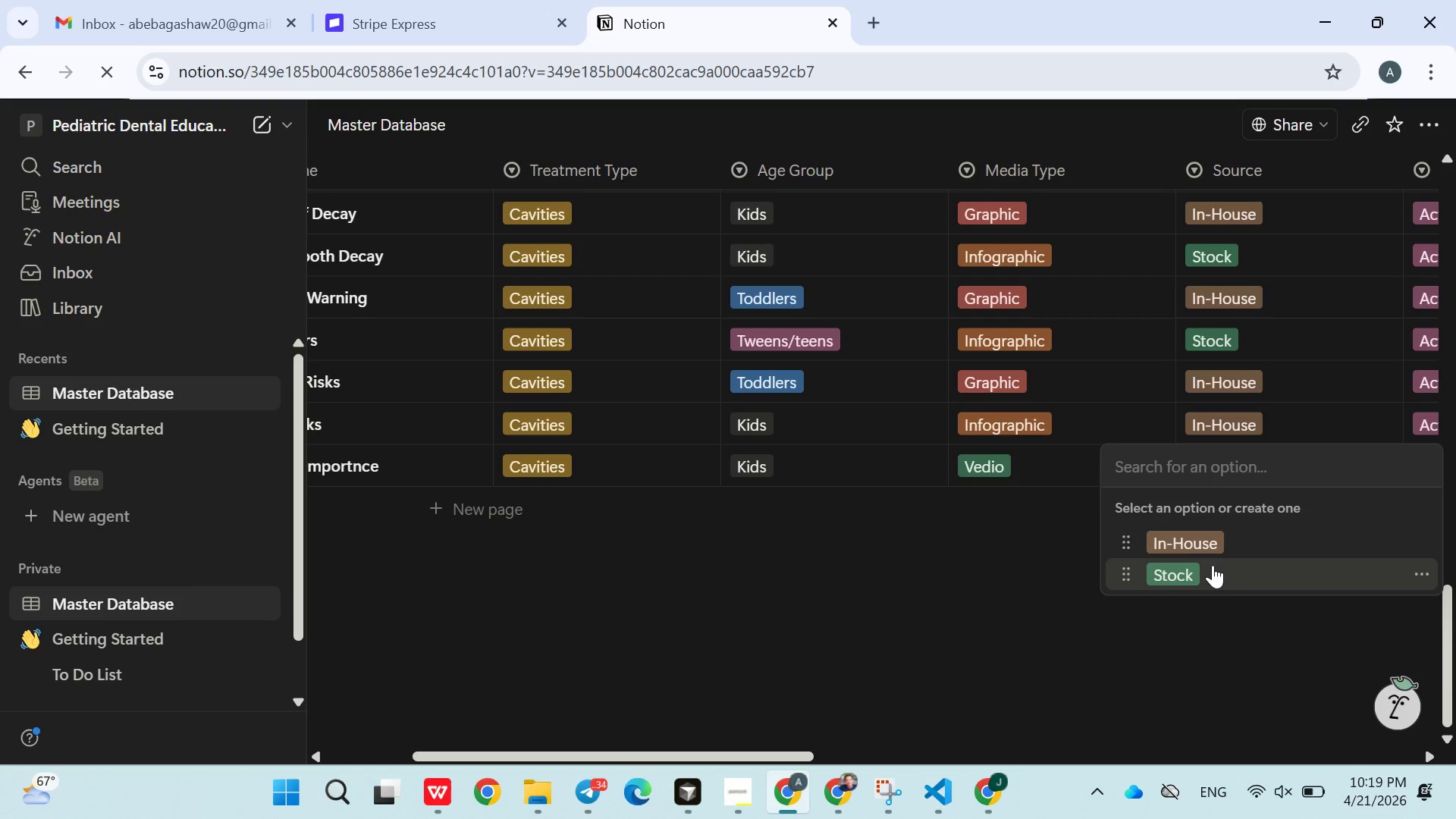 
left_click([1213, 566])
 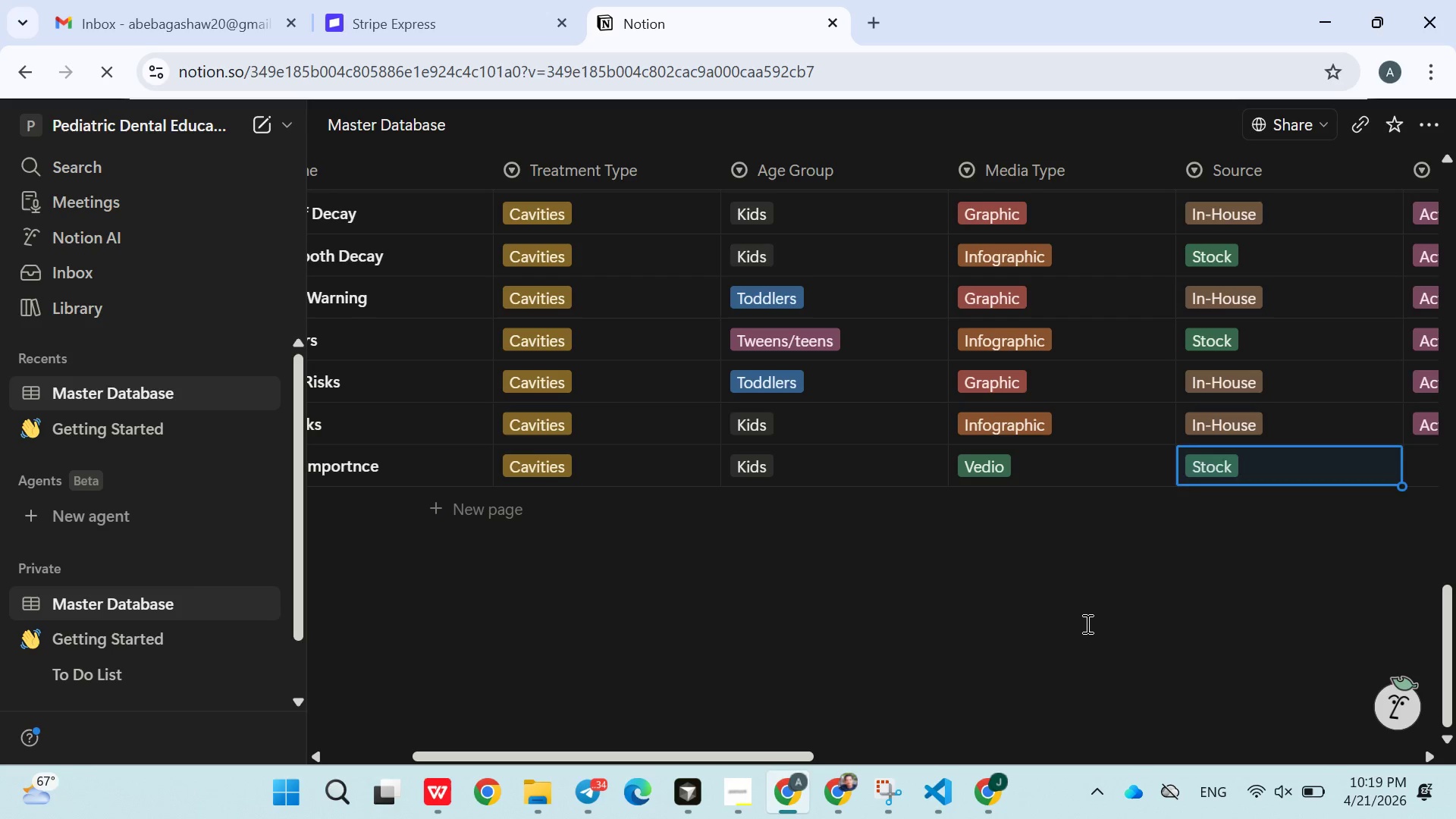 
left_click([1086, 623])
 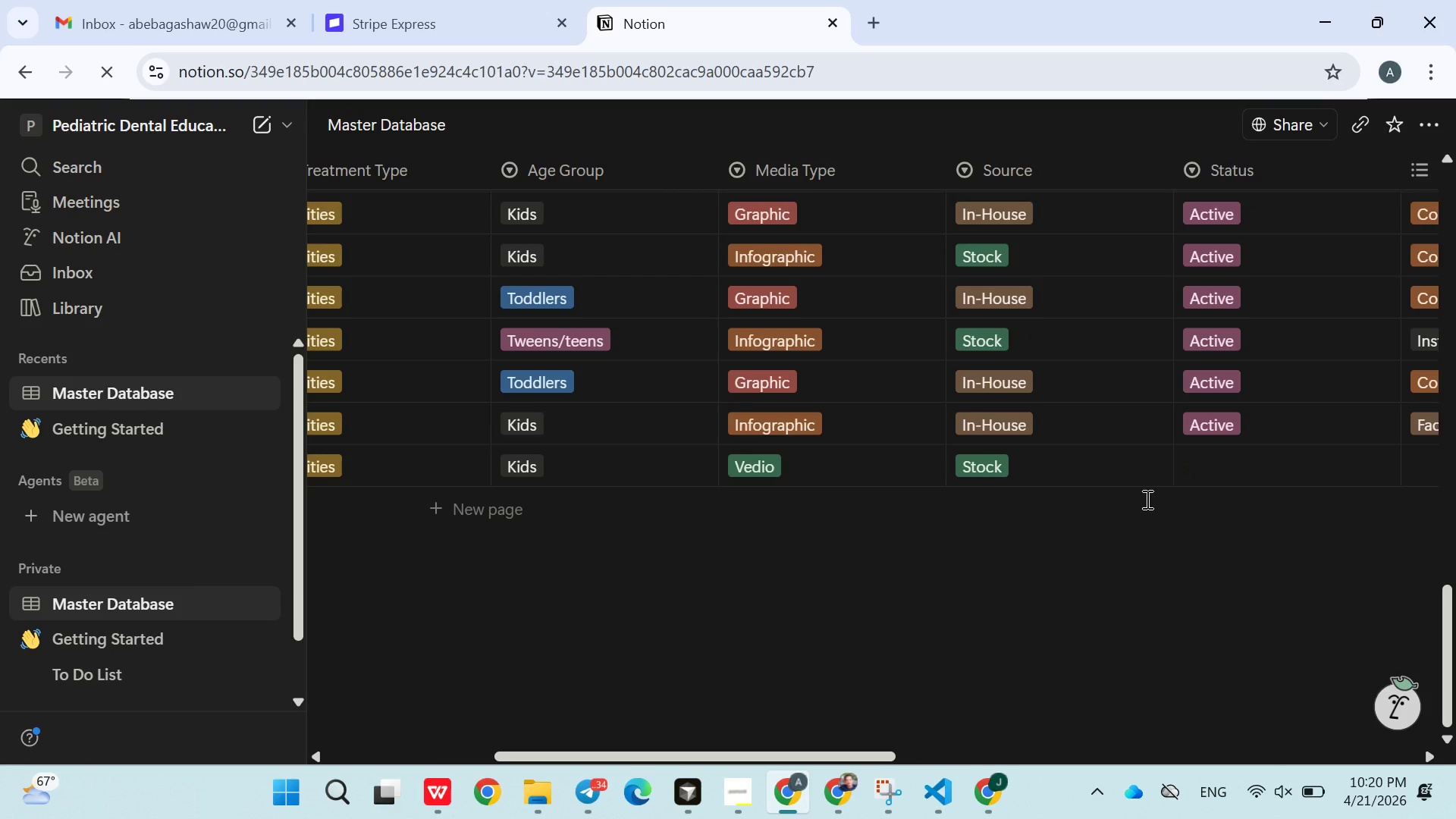 
left_click([1194, 466])
 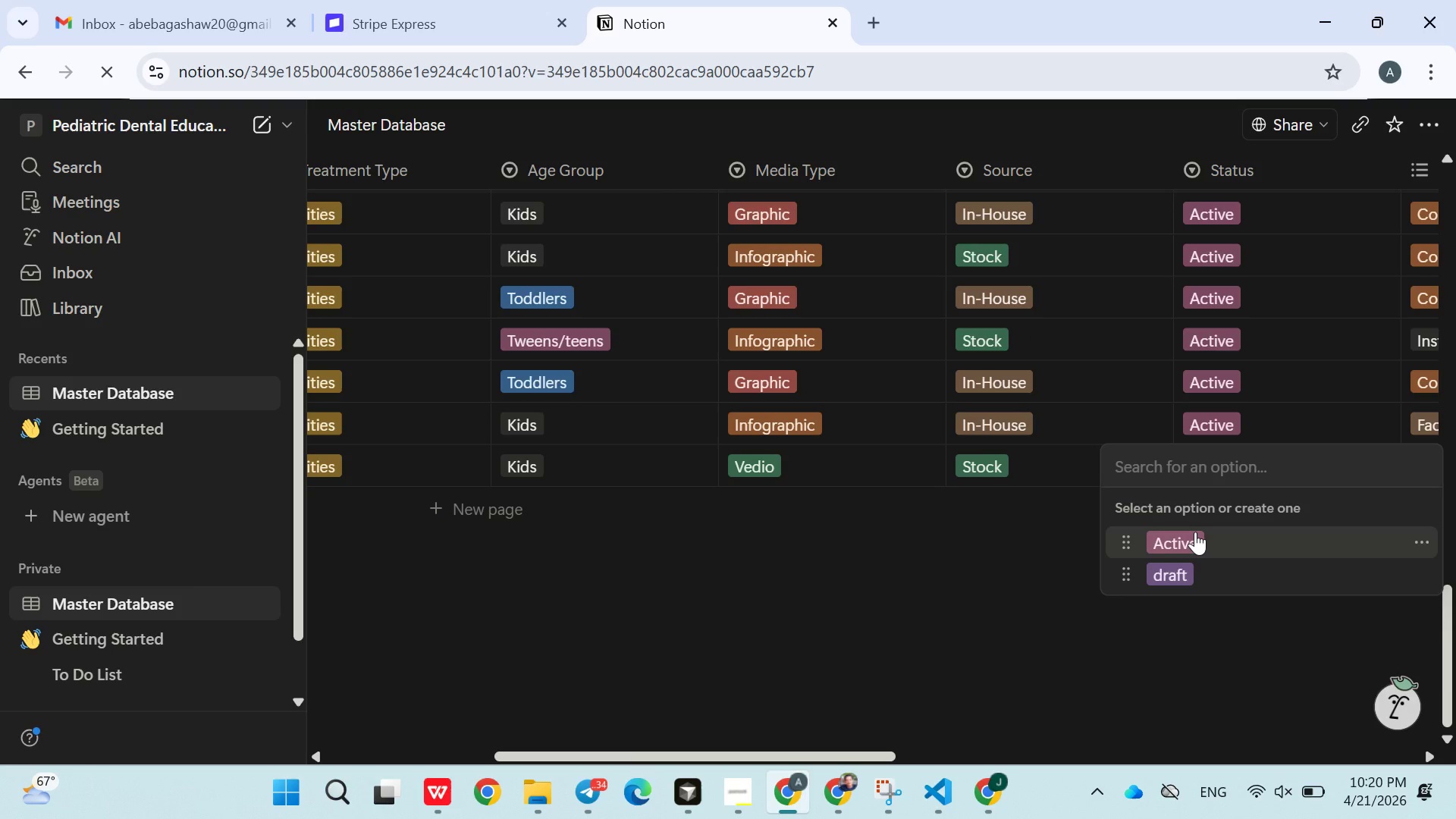 
left_click([1195, 532])
 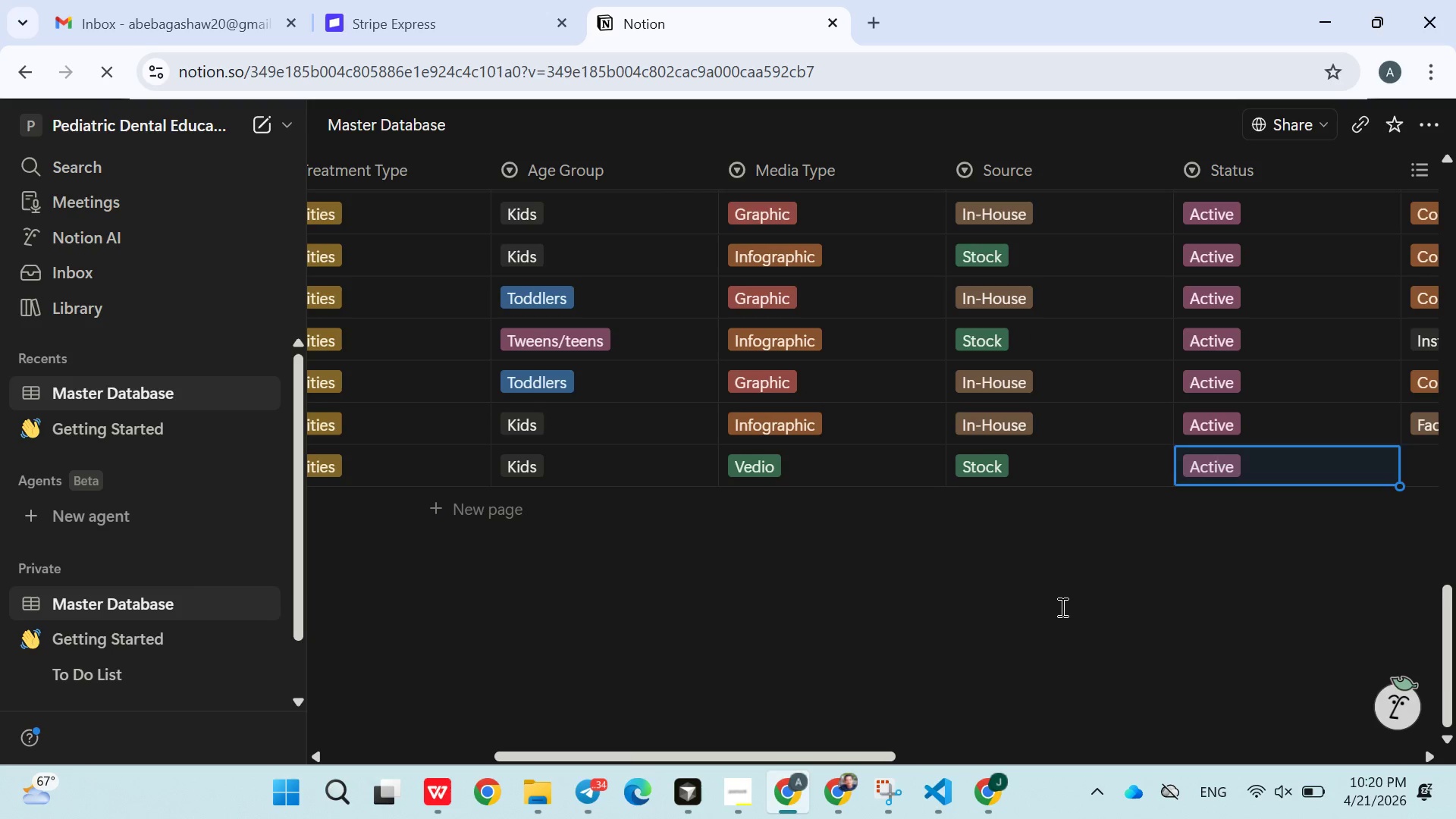 
left_click([1061, 607])
 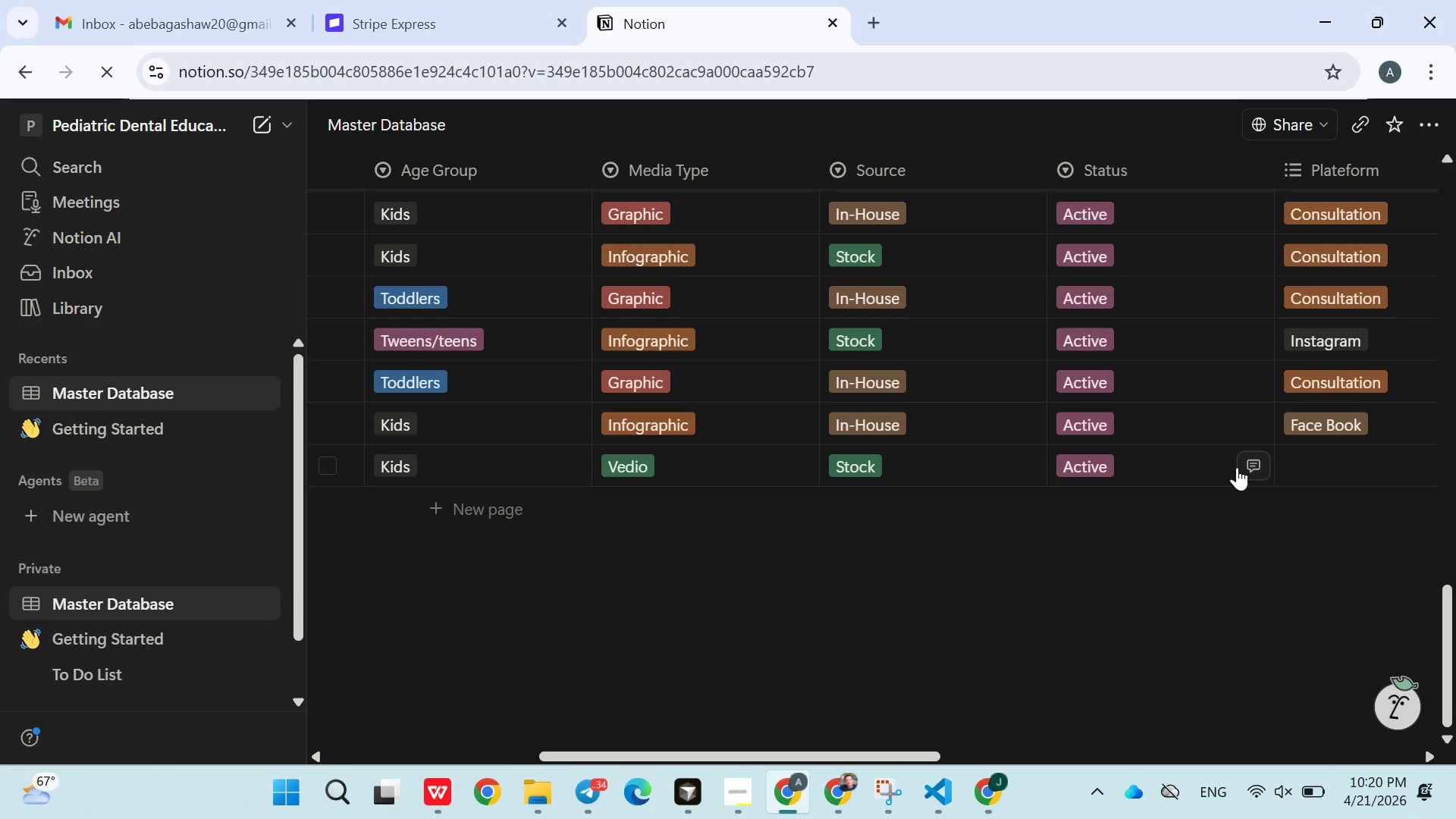 
left_click([1310, 467])
 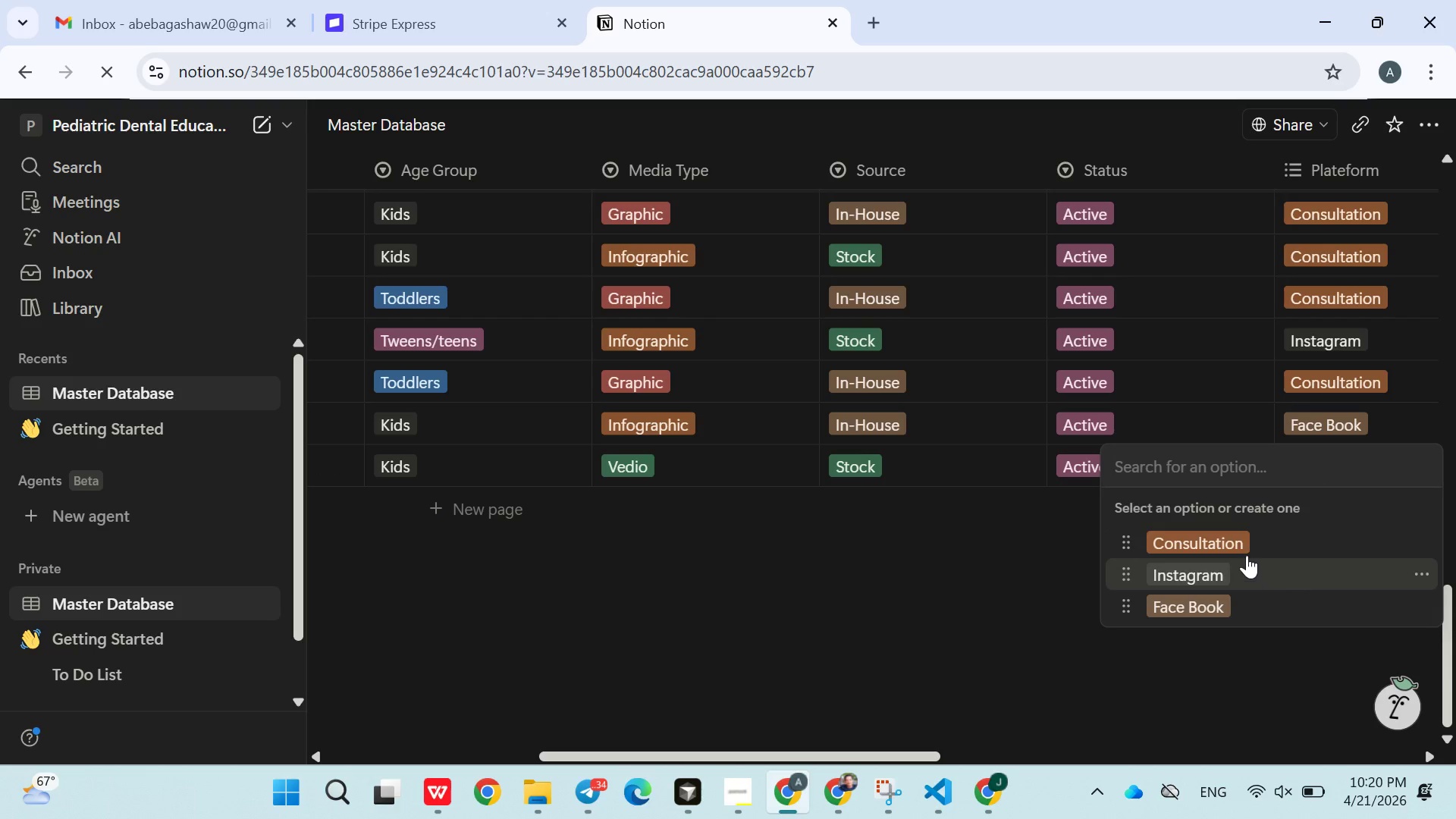 
left_click([1246, 555])
 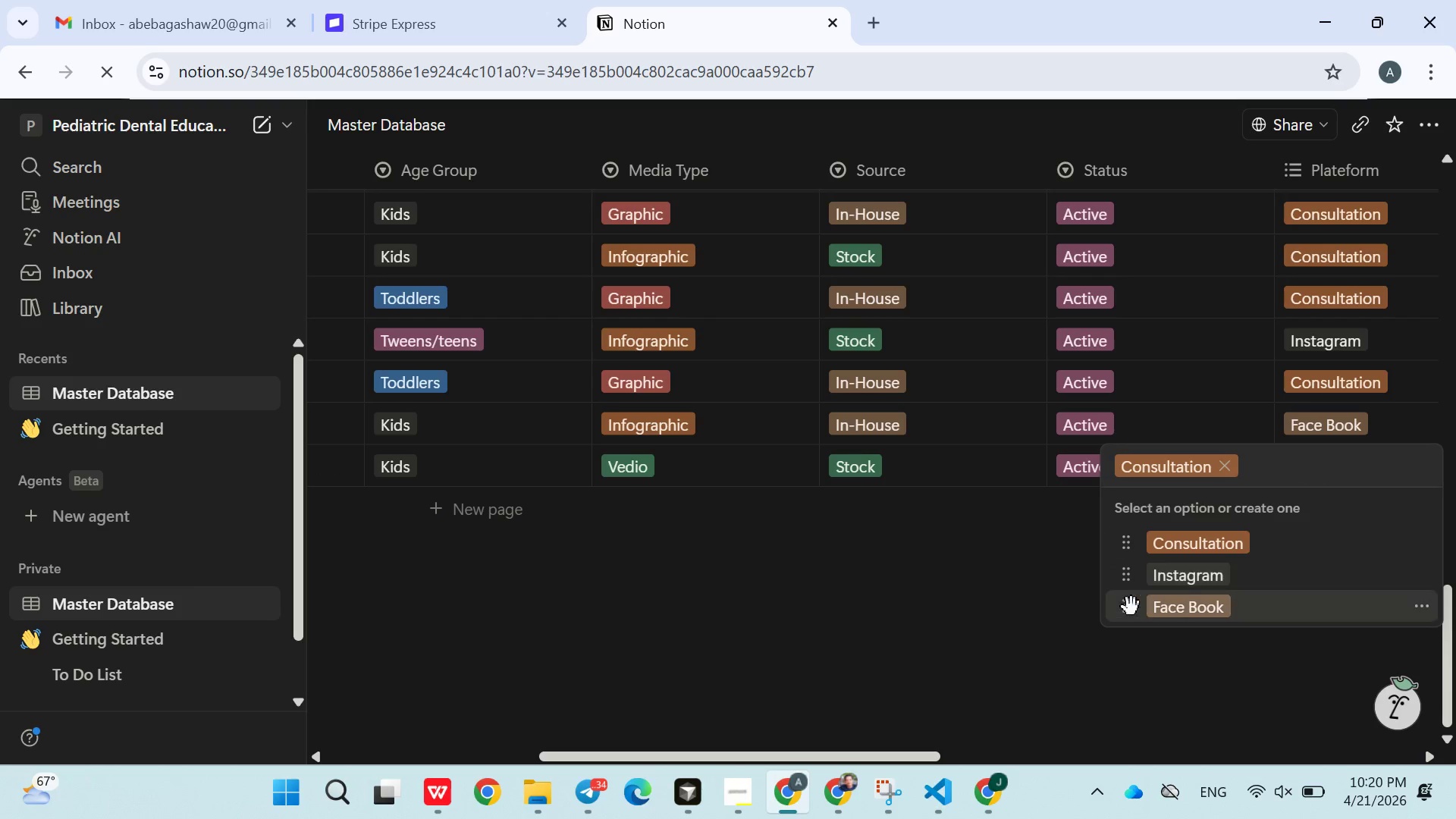 
left_click_drag(start_coordinate=[1131, 607], to_coordinate=[1060, 620])
 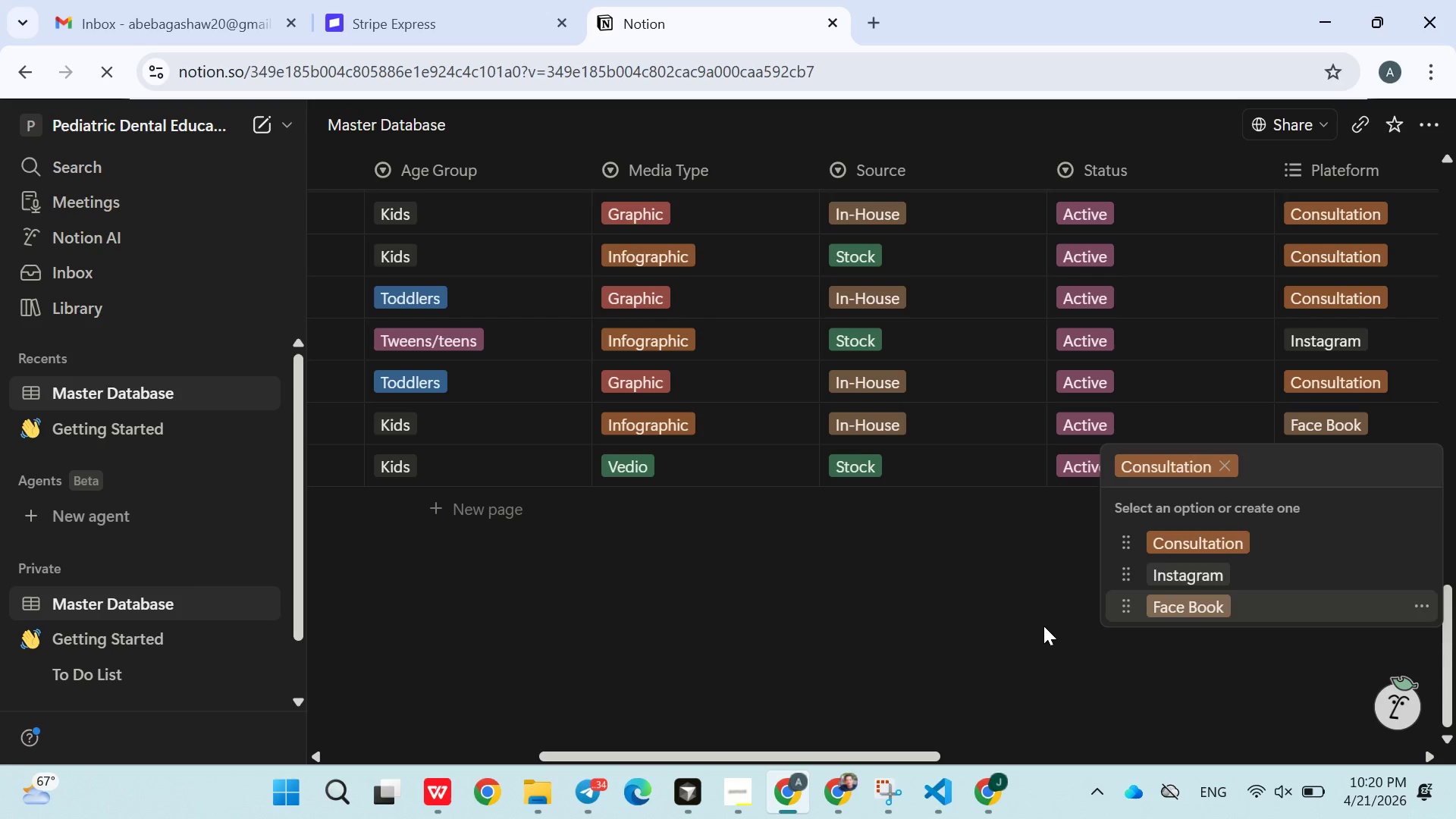 
left_click([1043, 626])
 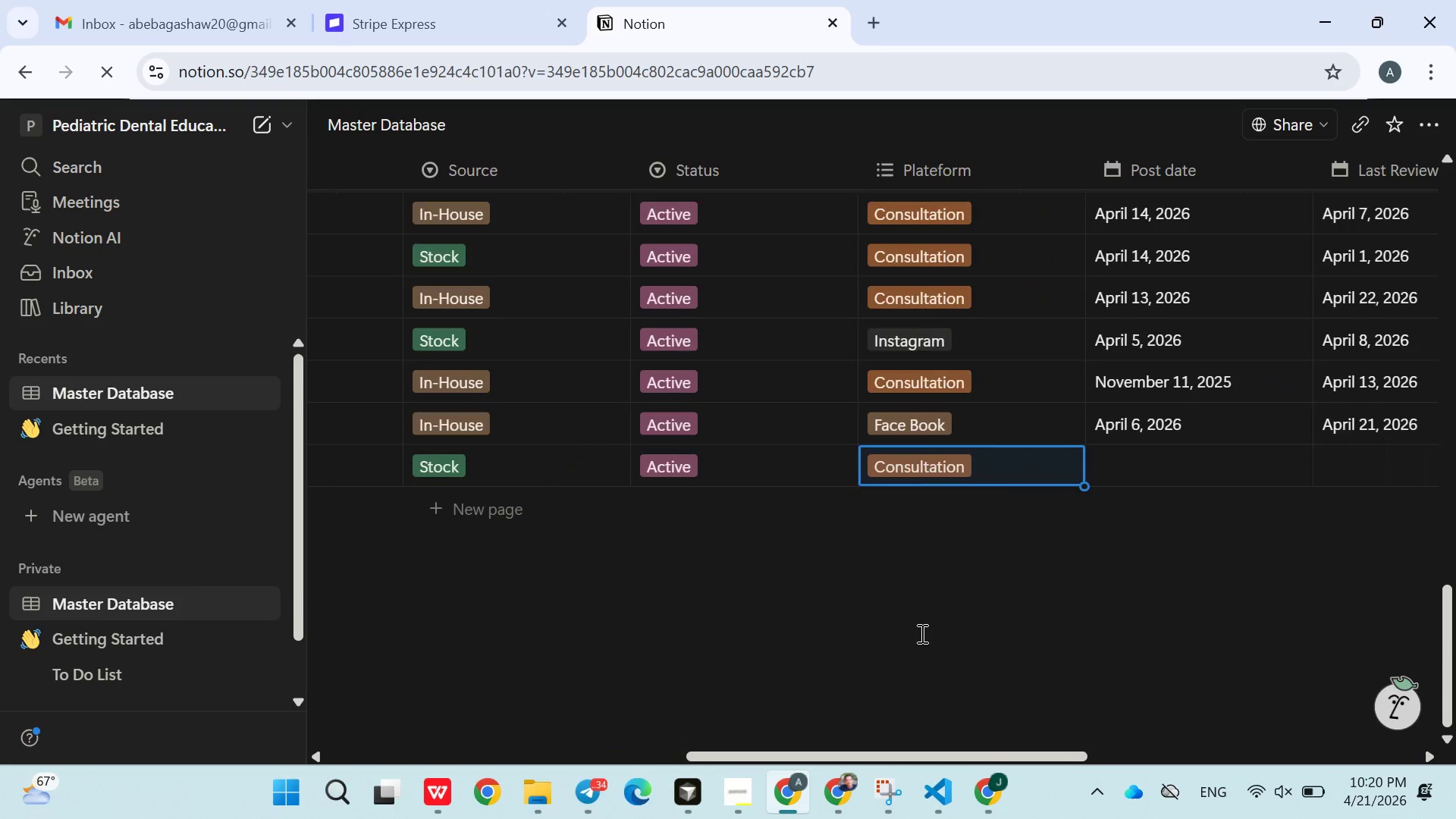 
left_click([1125, 463])
 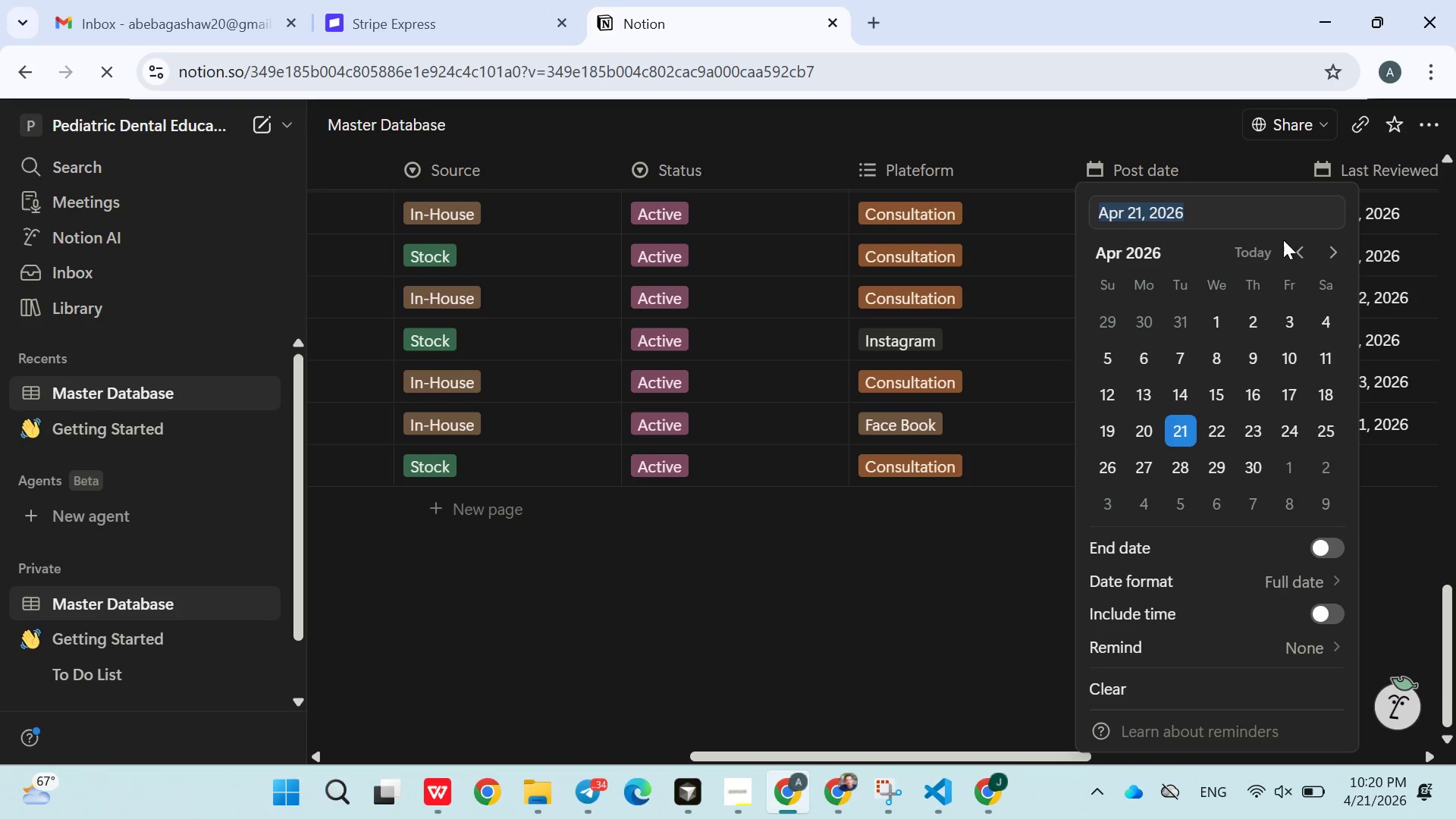 
double_click([1295, 250])
 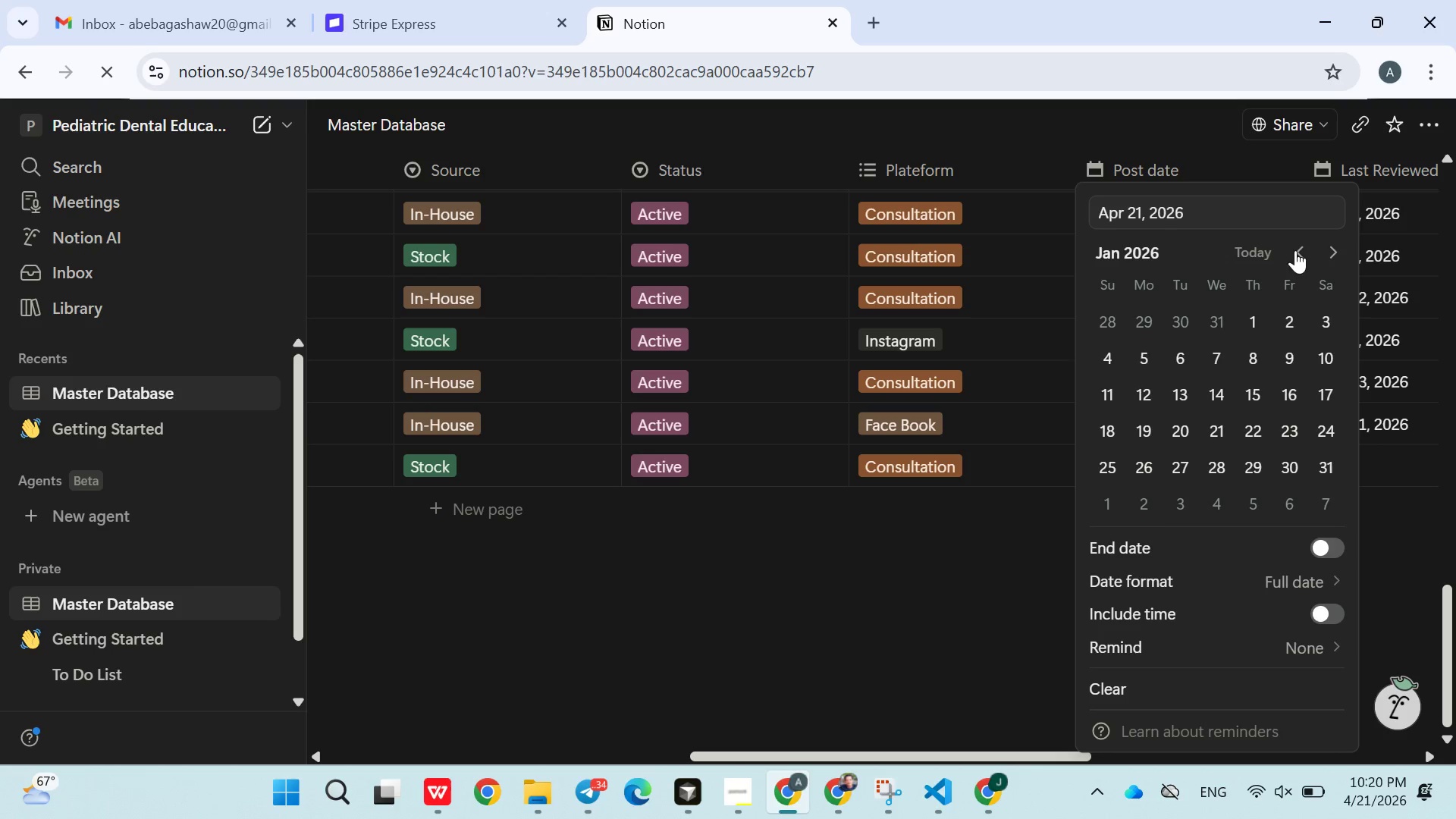 
triple_click([1295, 250])
 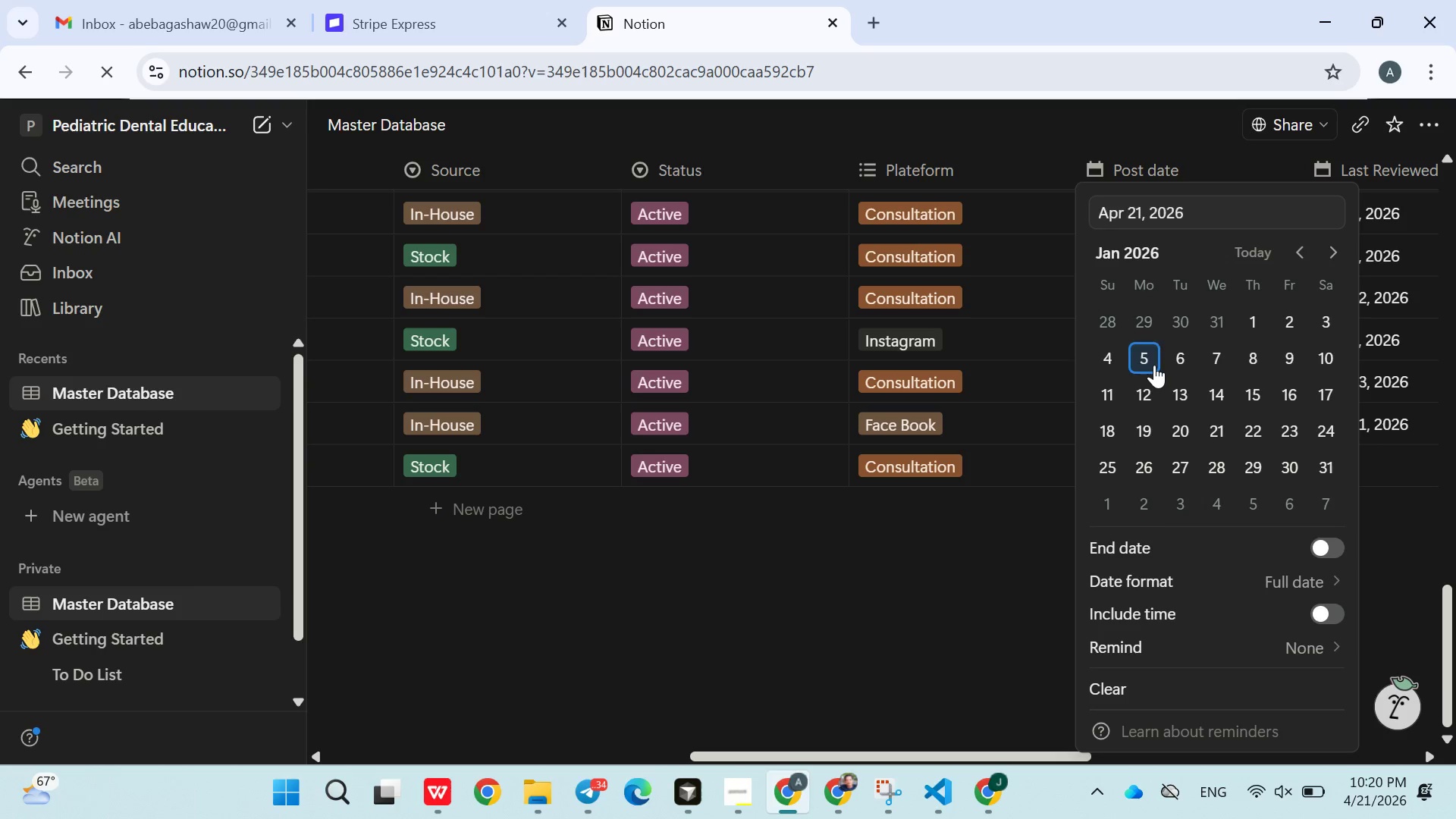 
triple_click([1154, 365])
 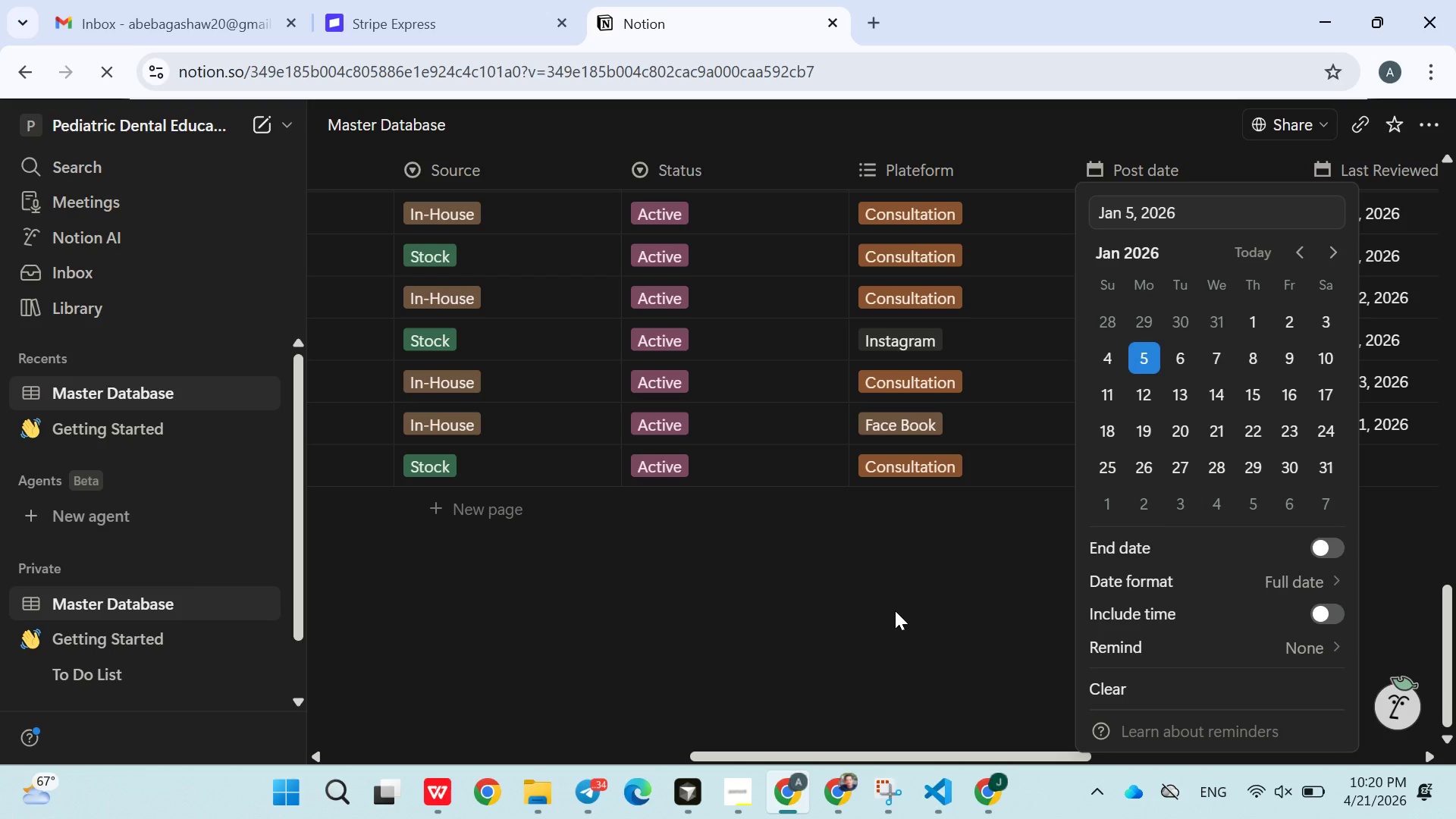 
left_click([895, 610])
 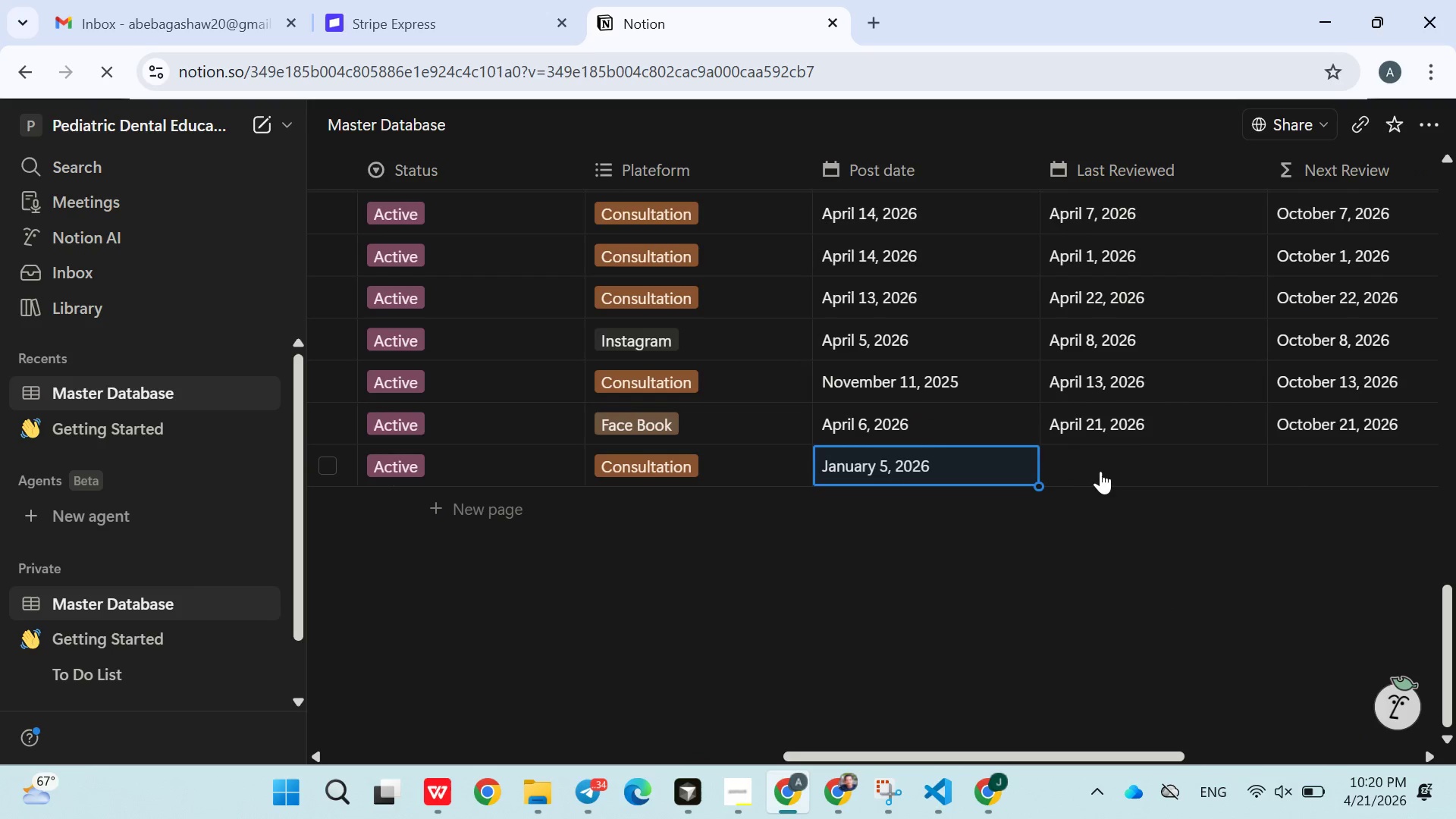 
left_click([1101, 469])
 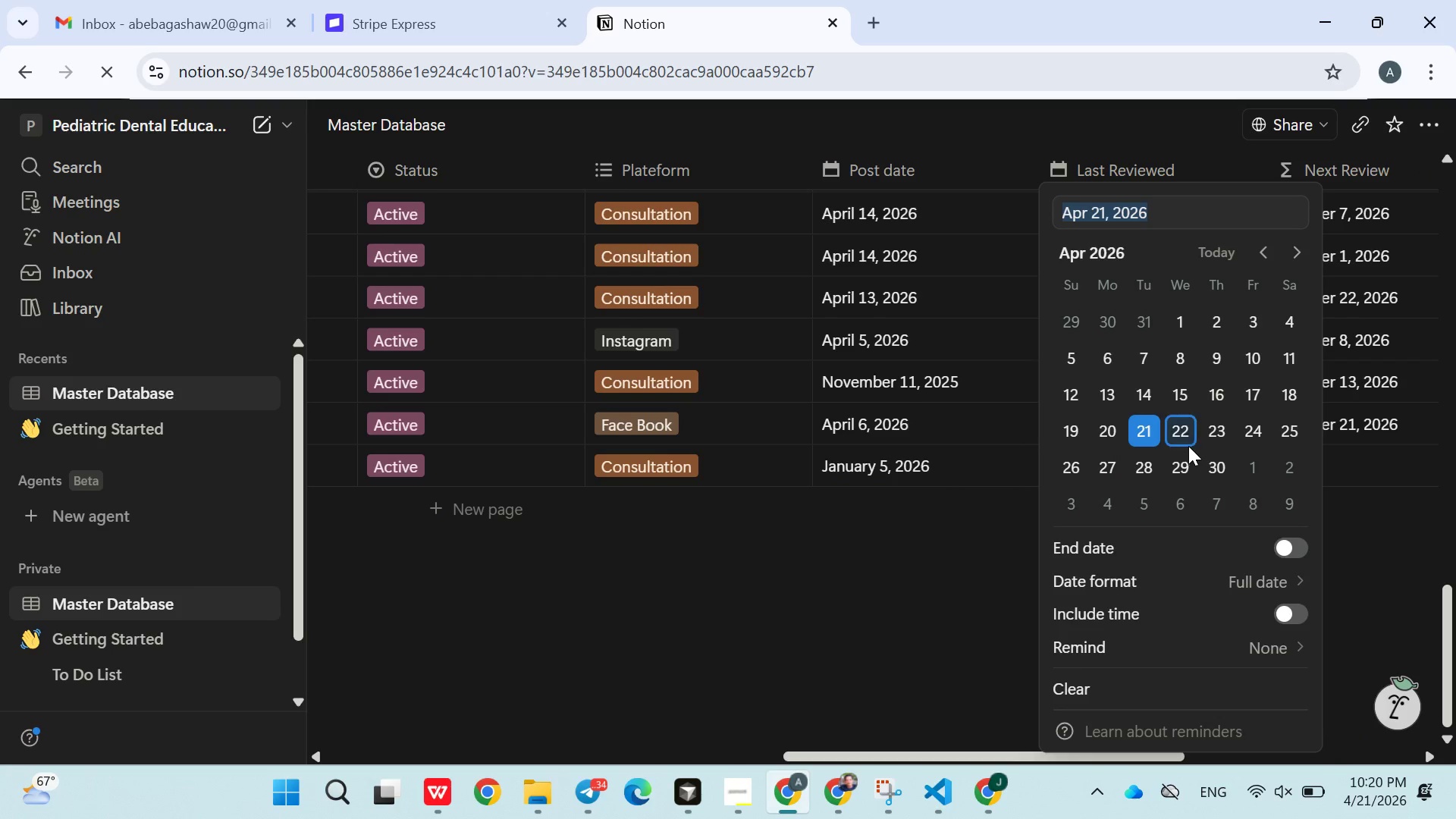 
left_click([1188, 446])
 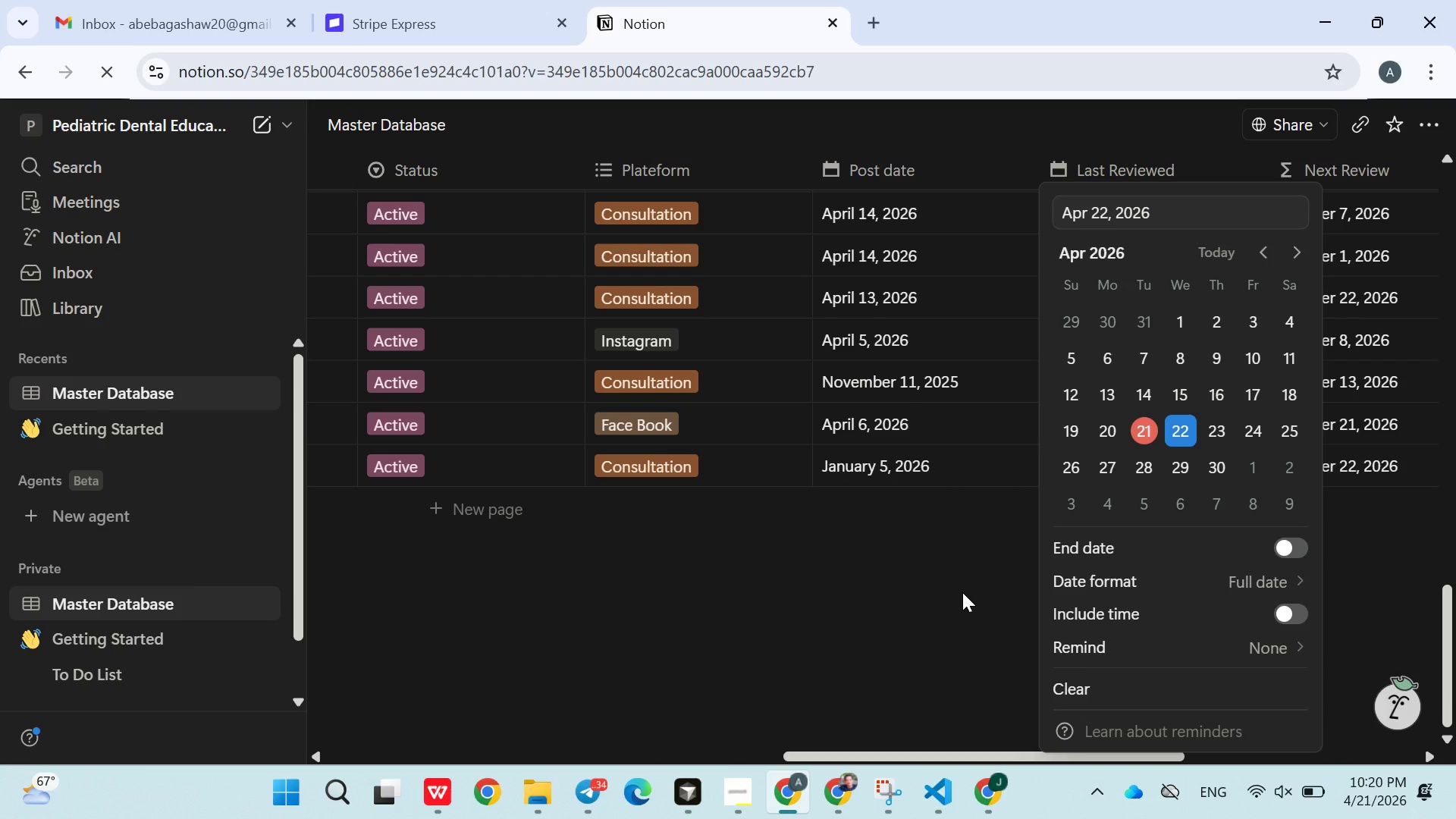 
left_click([959, 592])
 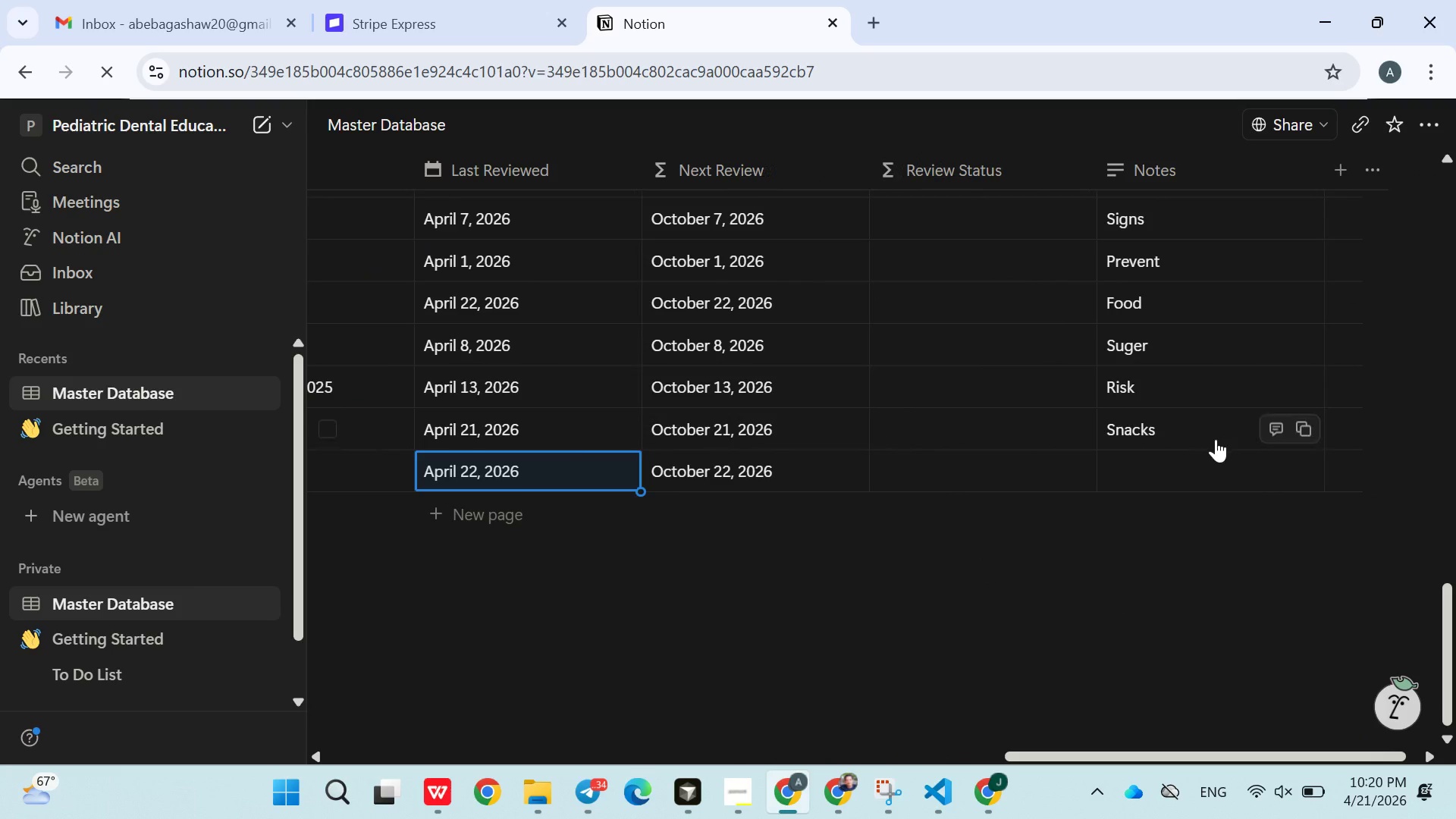 
left_click([1166, 485])
 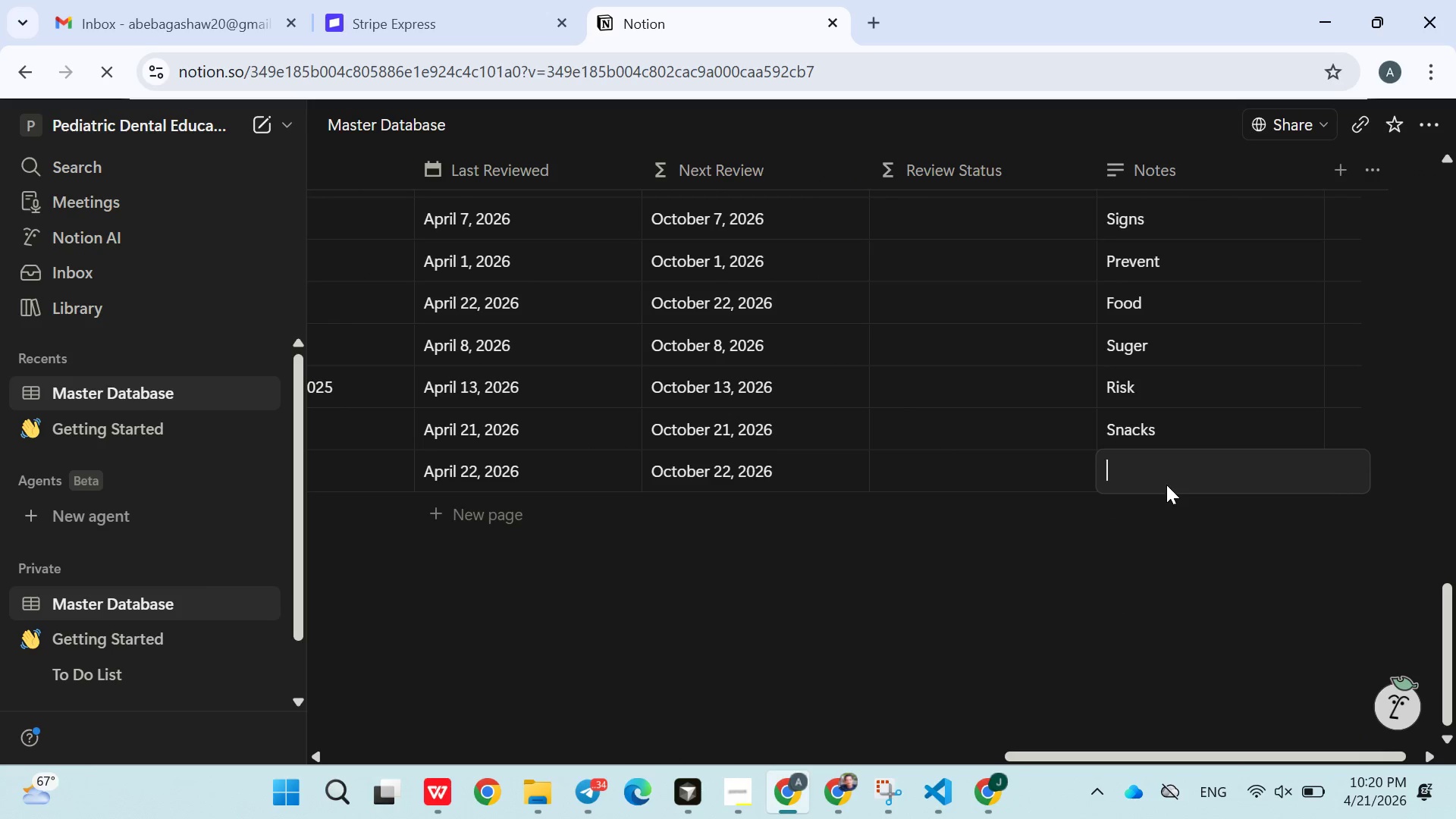 
left_click([1166, 485])
 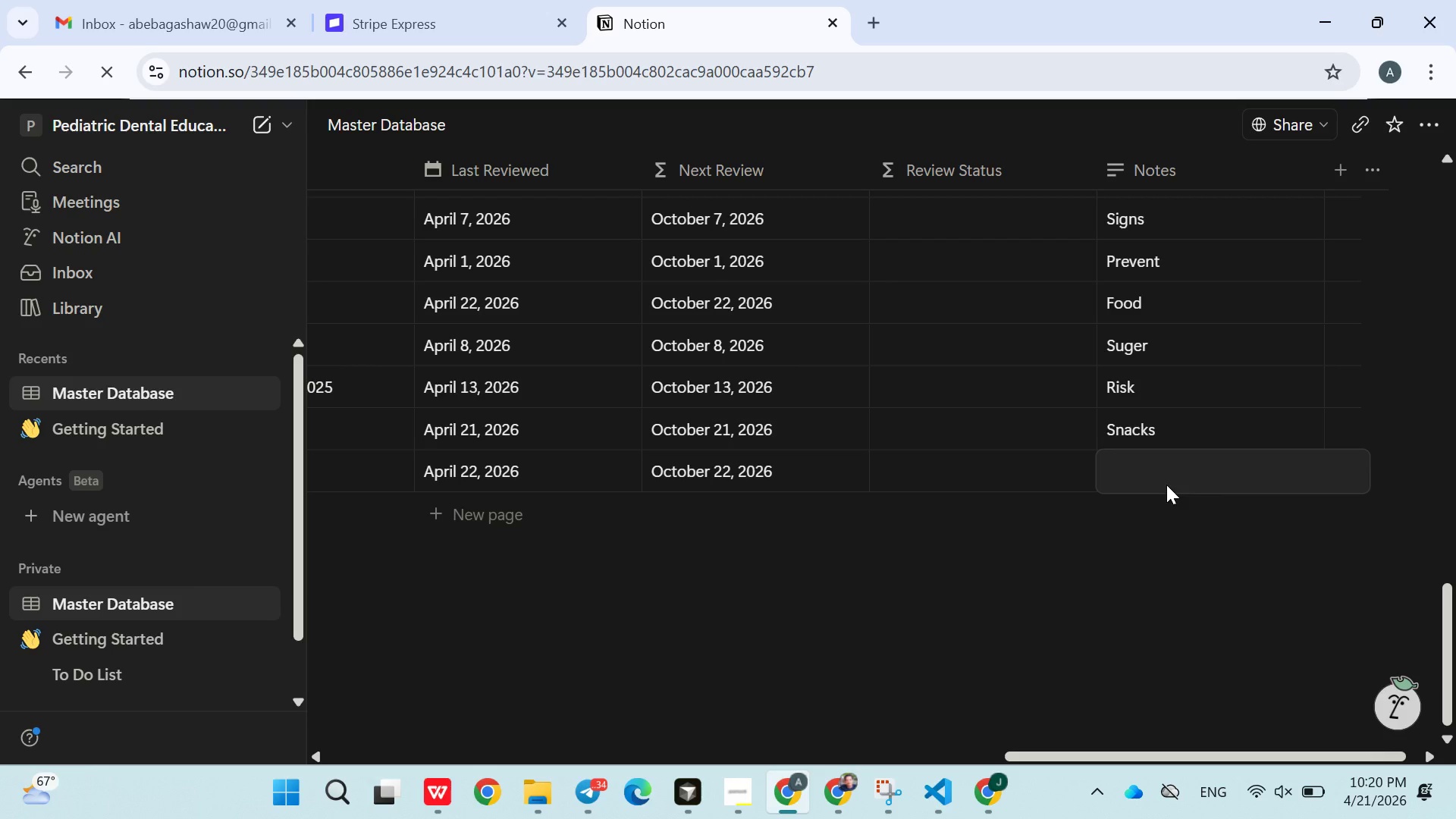 
type(Visits)
 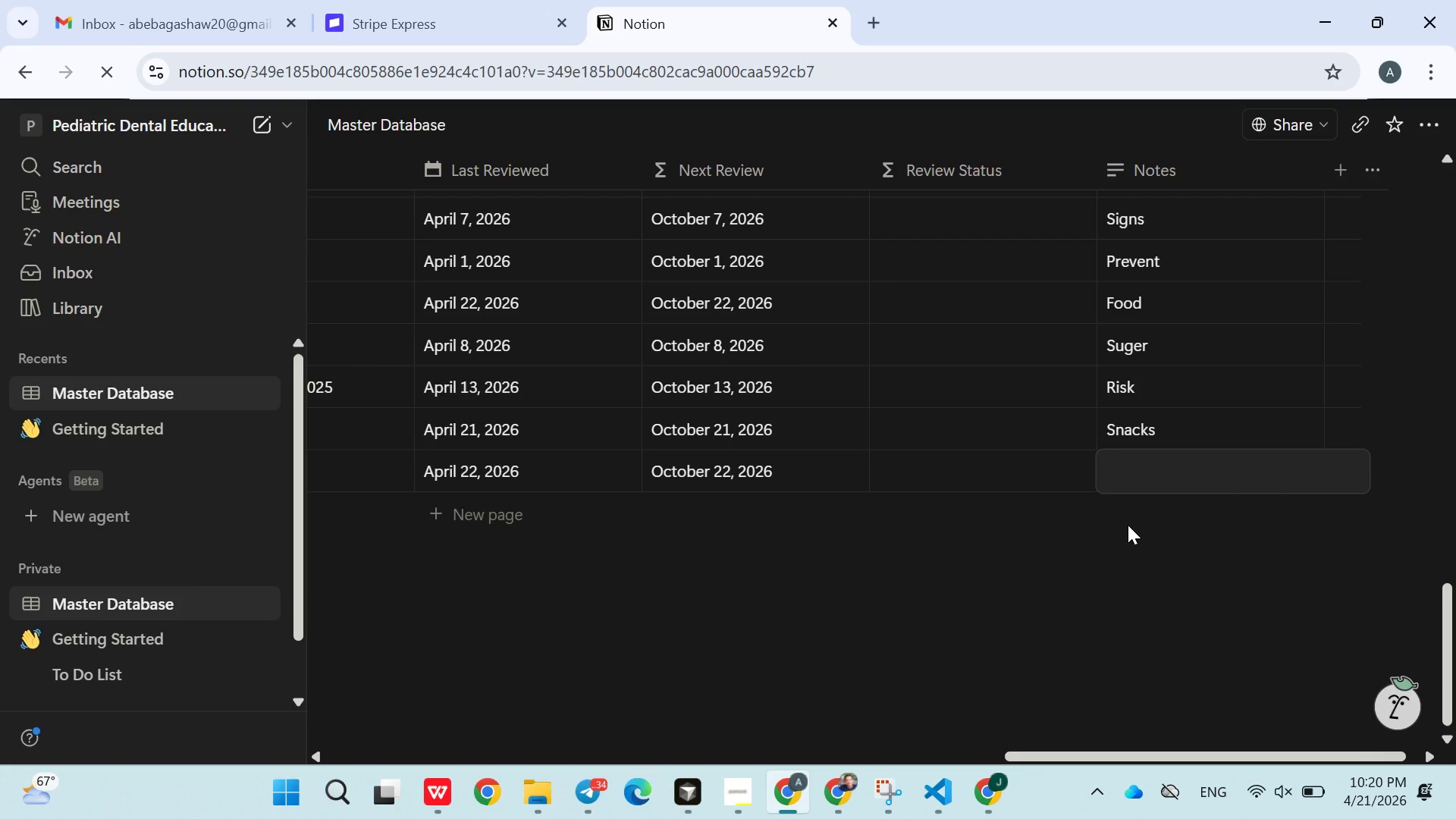 
left_click([1128, 525])
 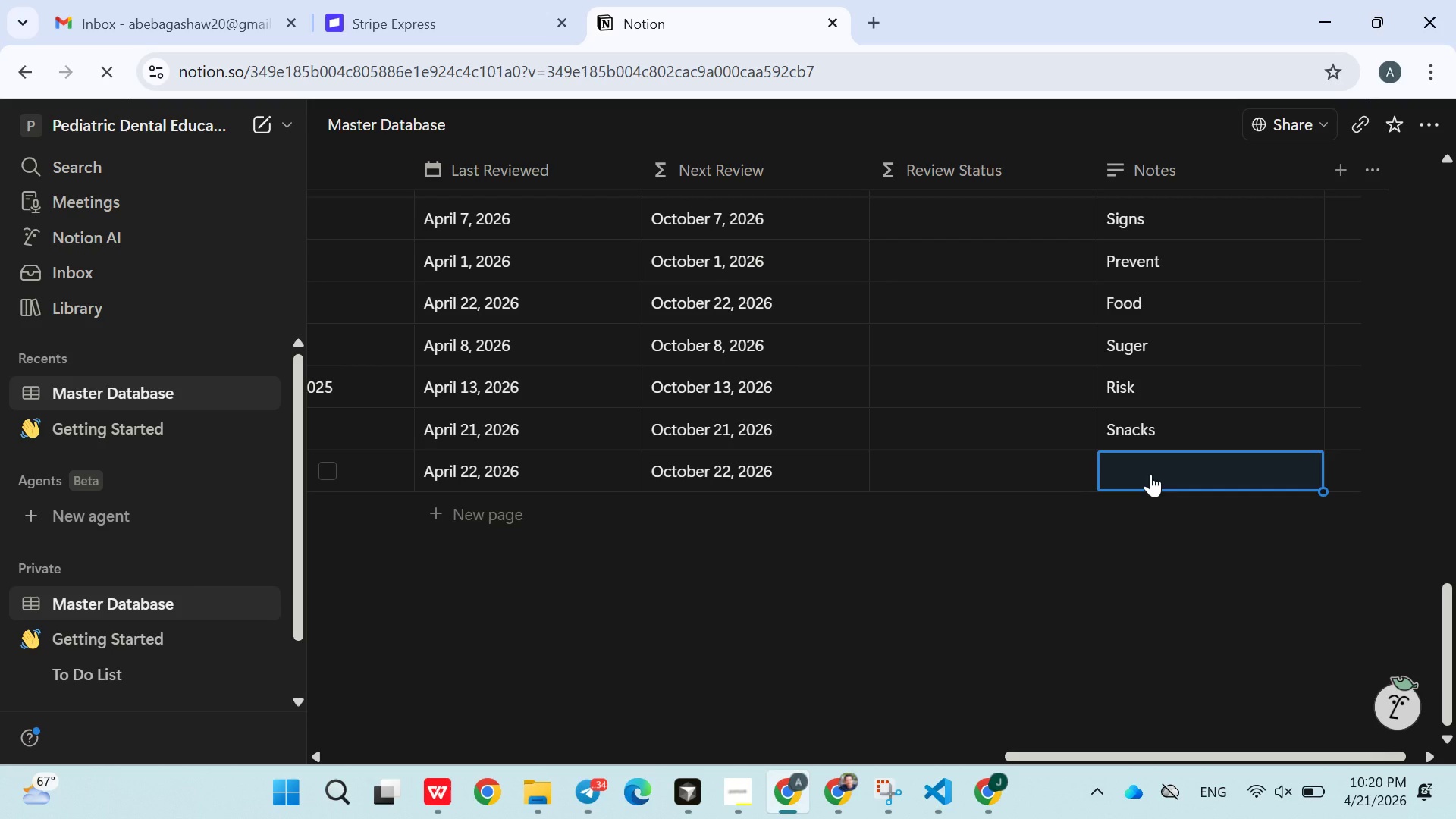 
type(Visits)
 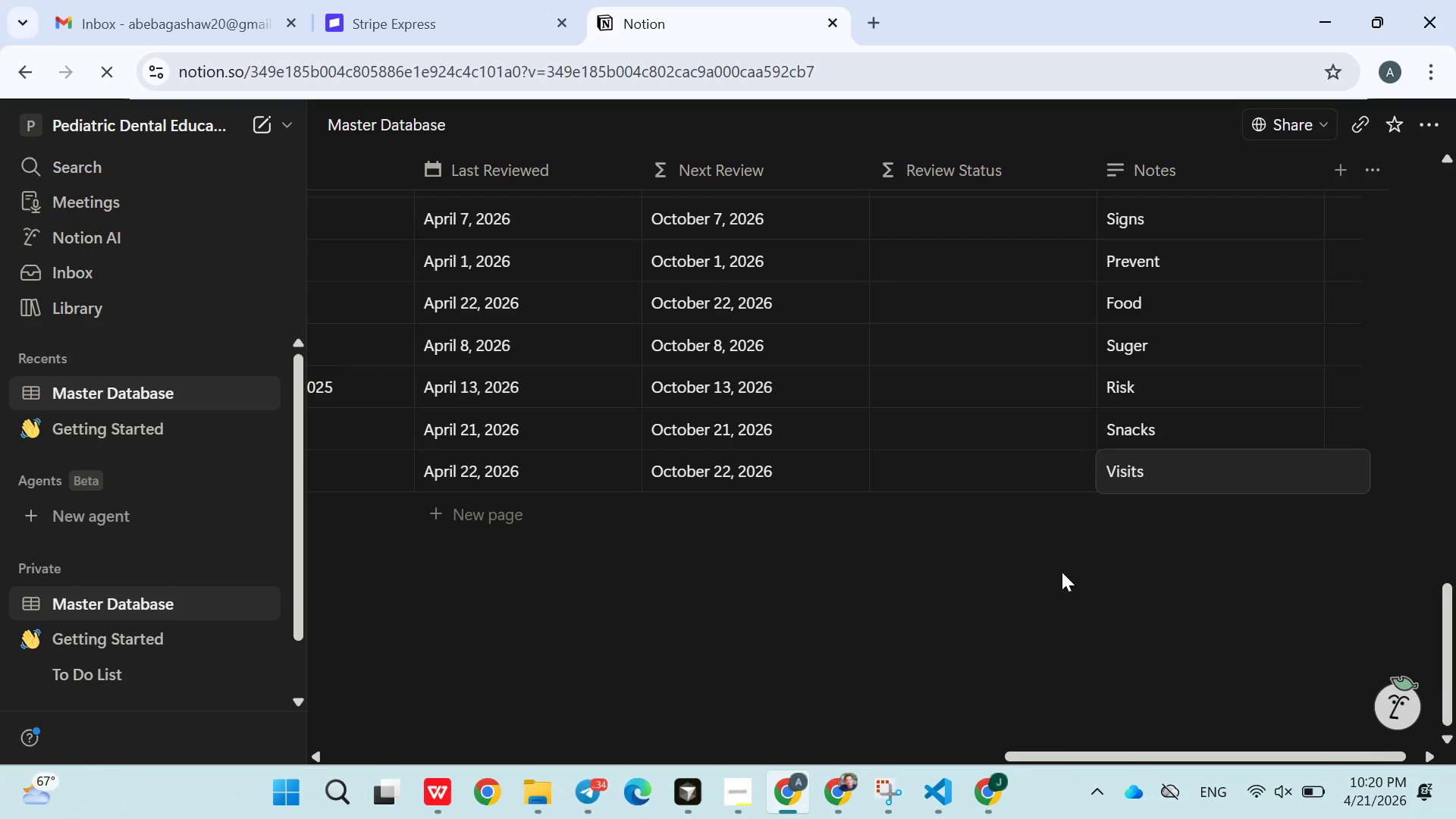 
left_click([1062, 572])
 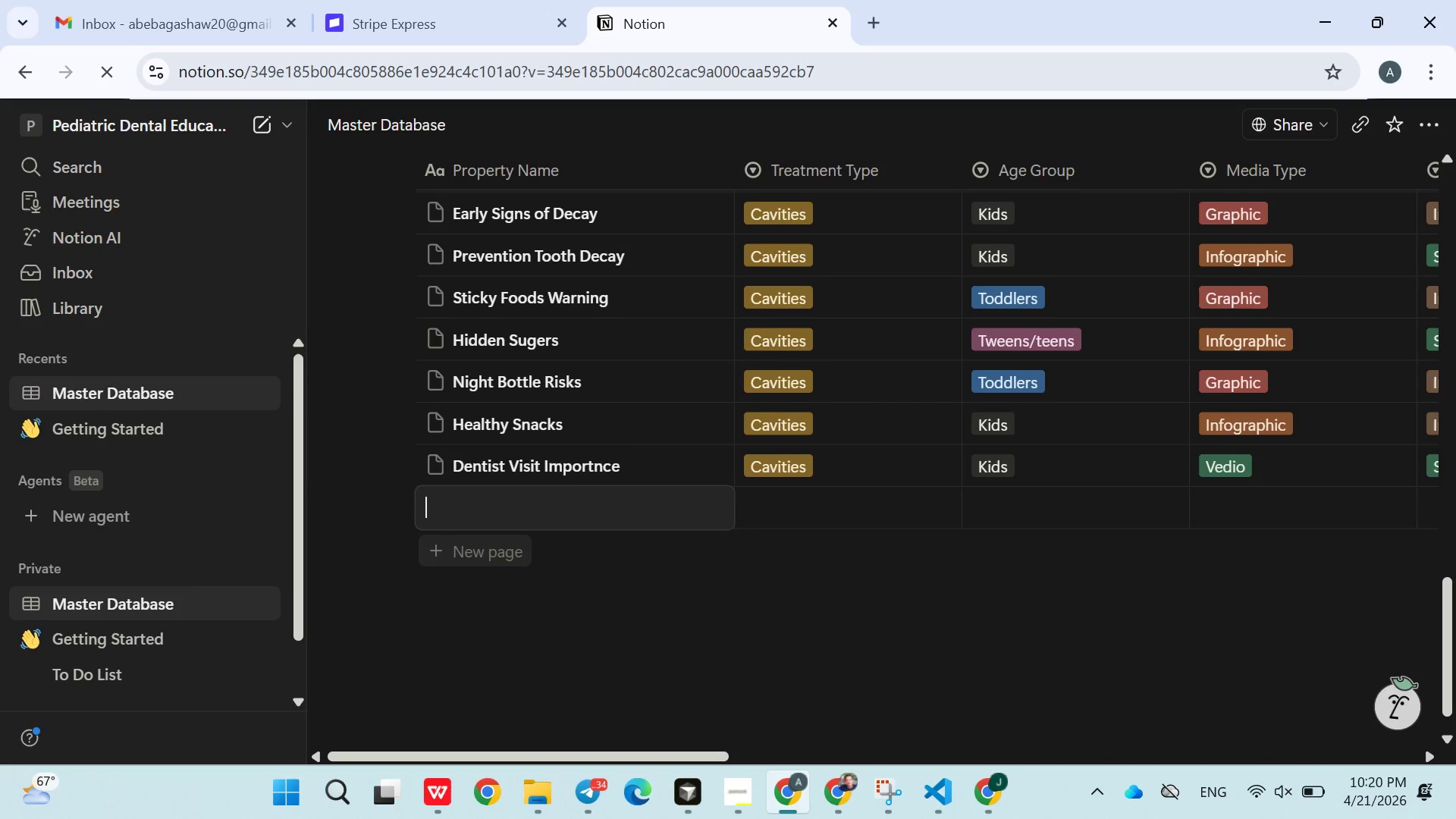 
wait(8.78)
 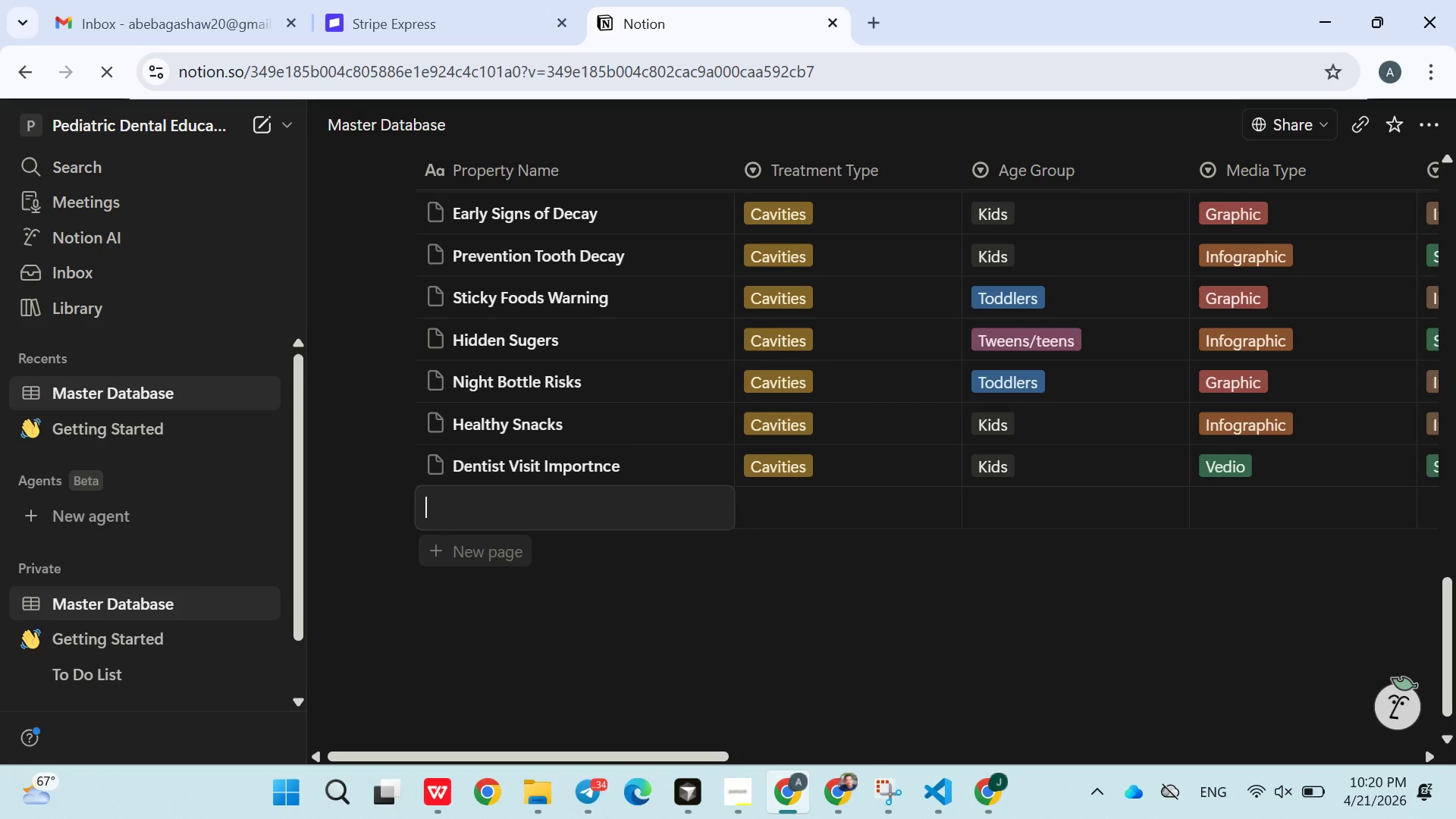 
type(Fluoride Benefits)
 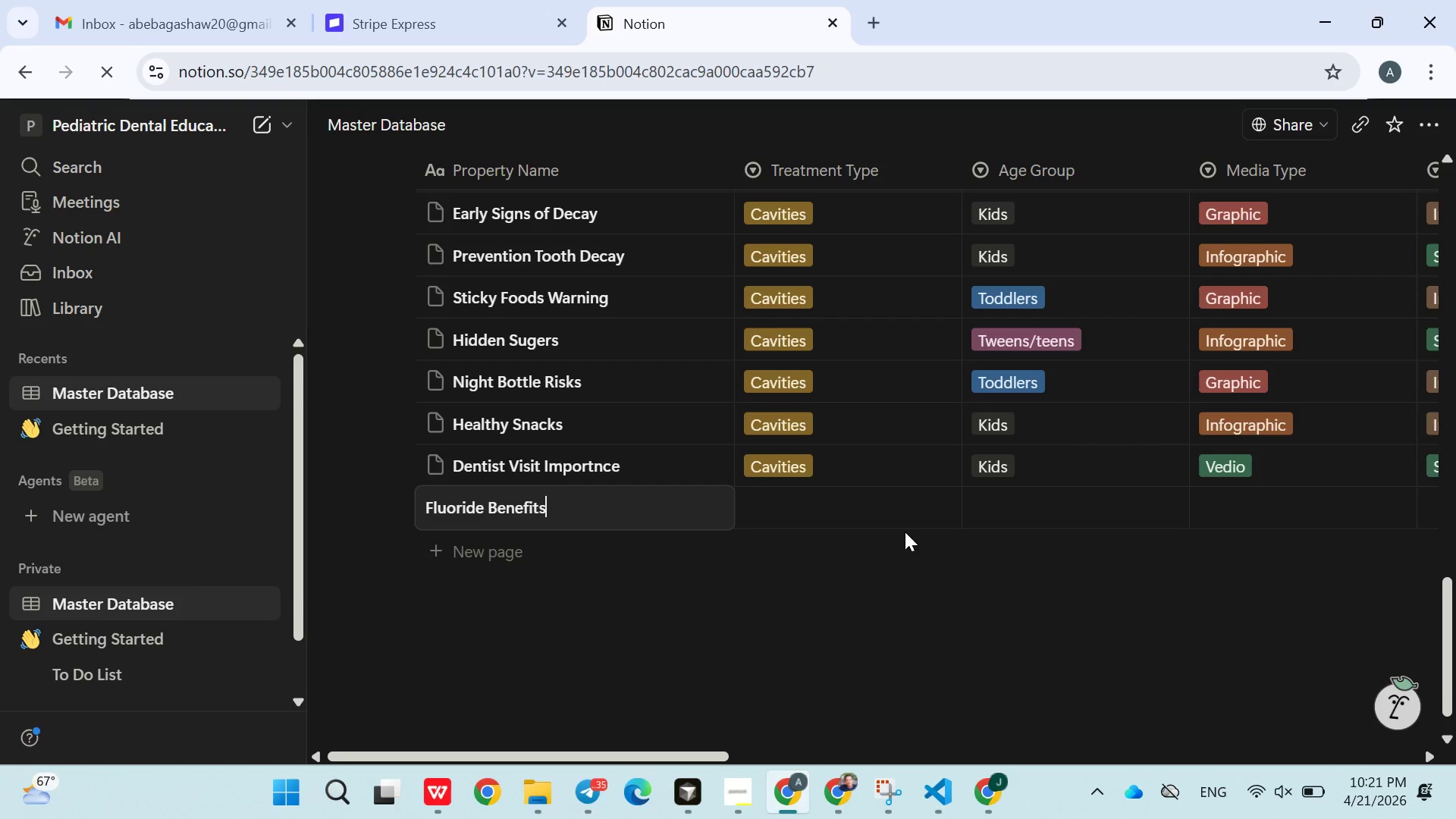 
left_click([820, 522])
 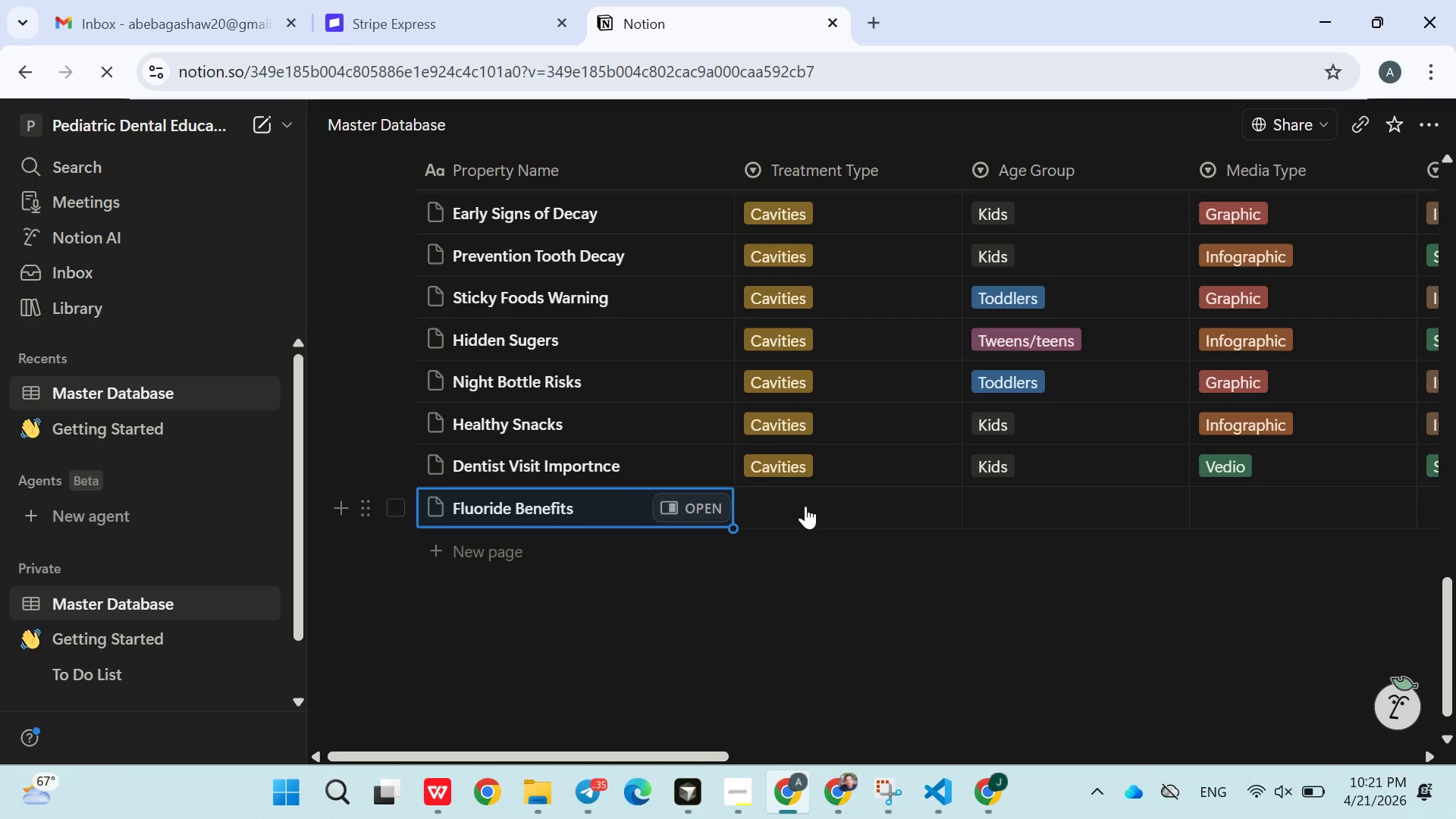 
left_click([805, 506])
 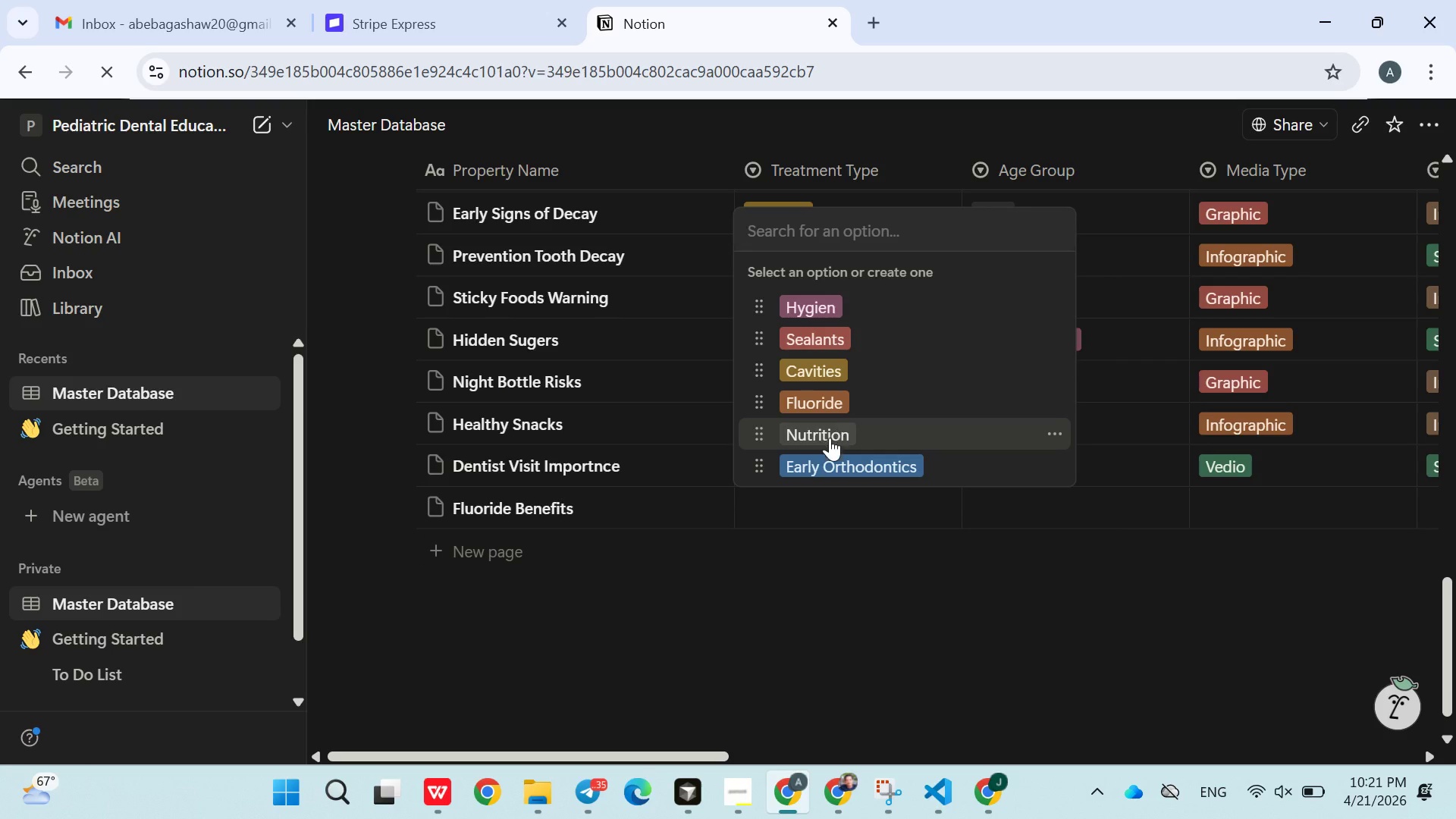 
left_click([834, 406])
 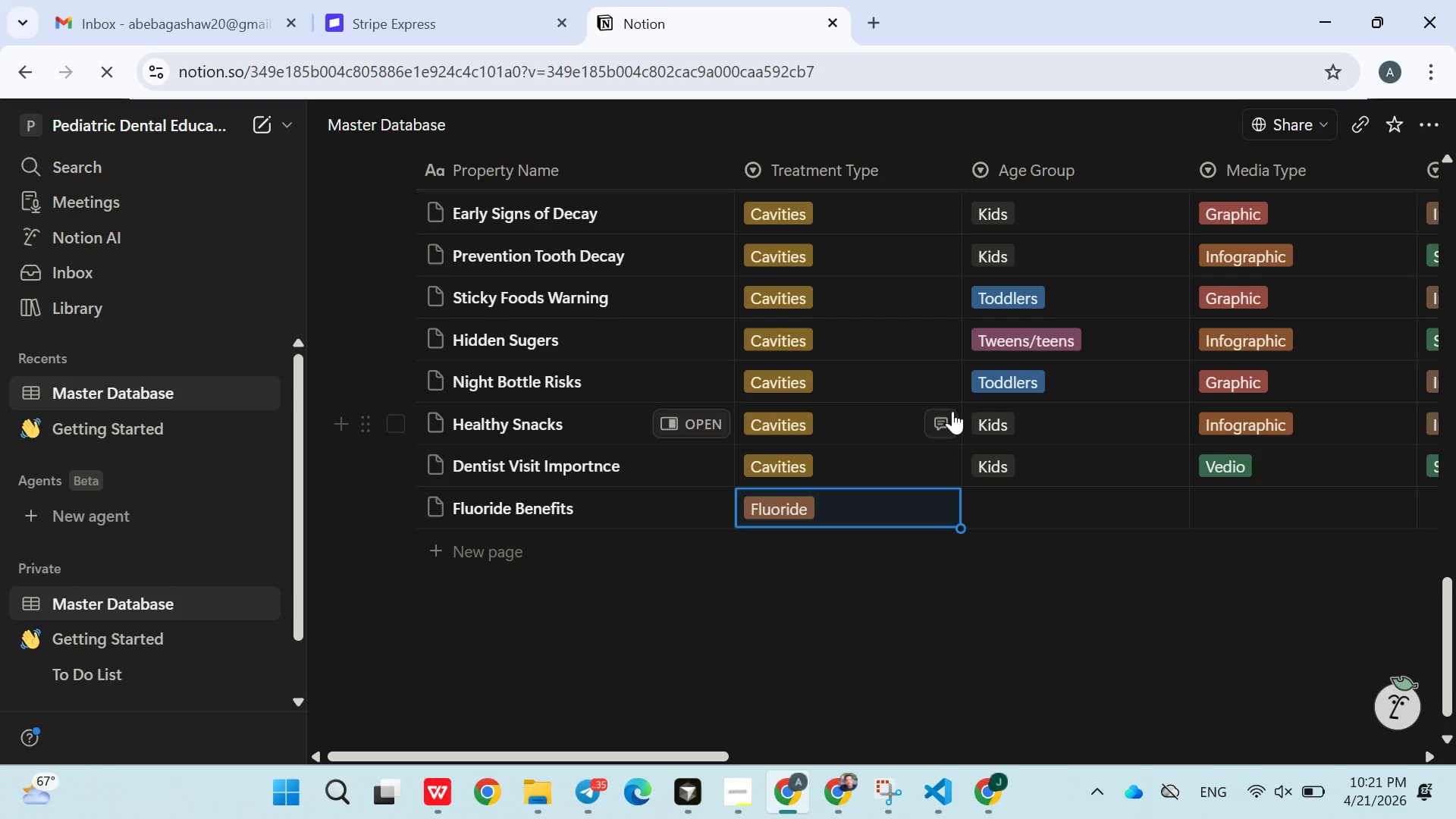 
left_click([1003, 507])
 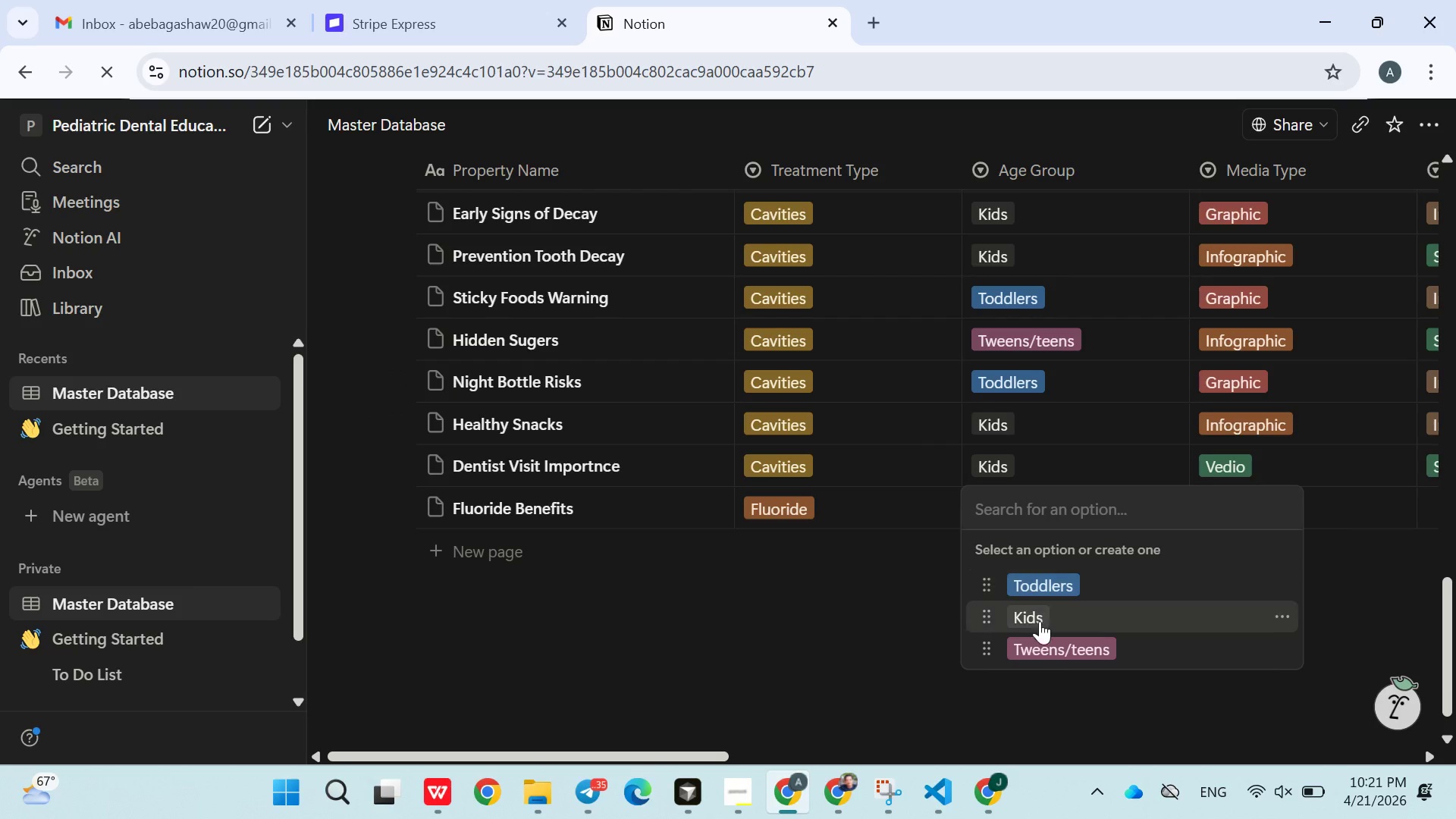 
left_click([1040, 622])
 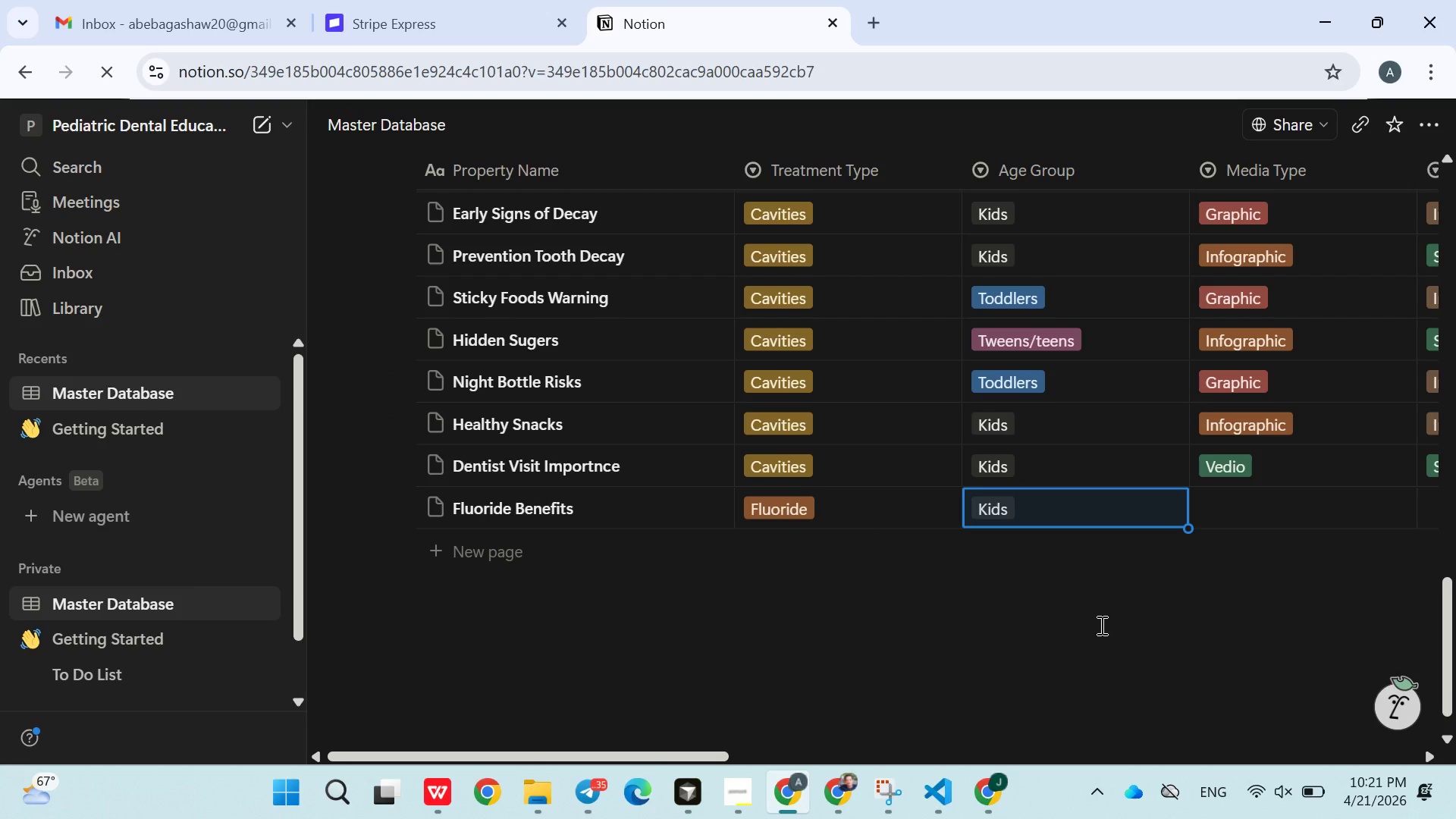 
wait(12.91)
 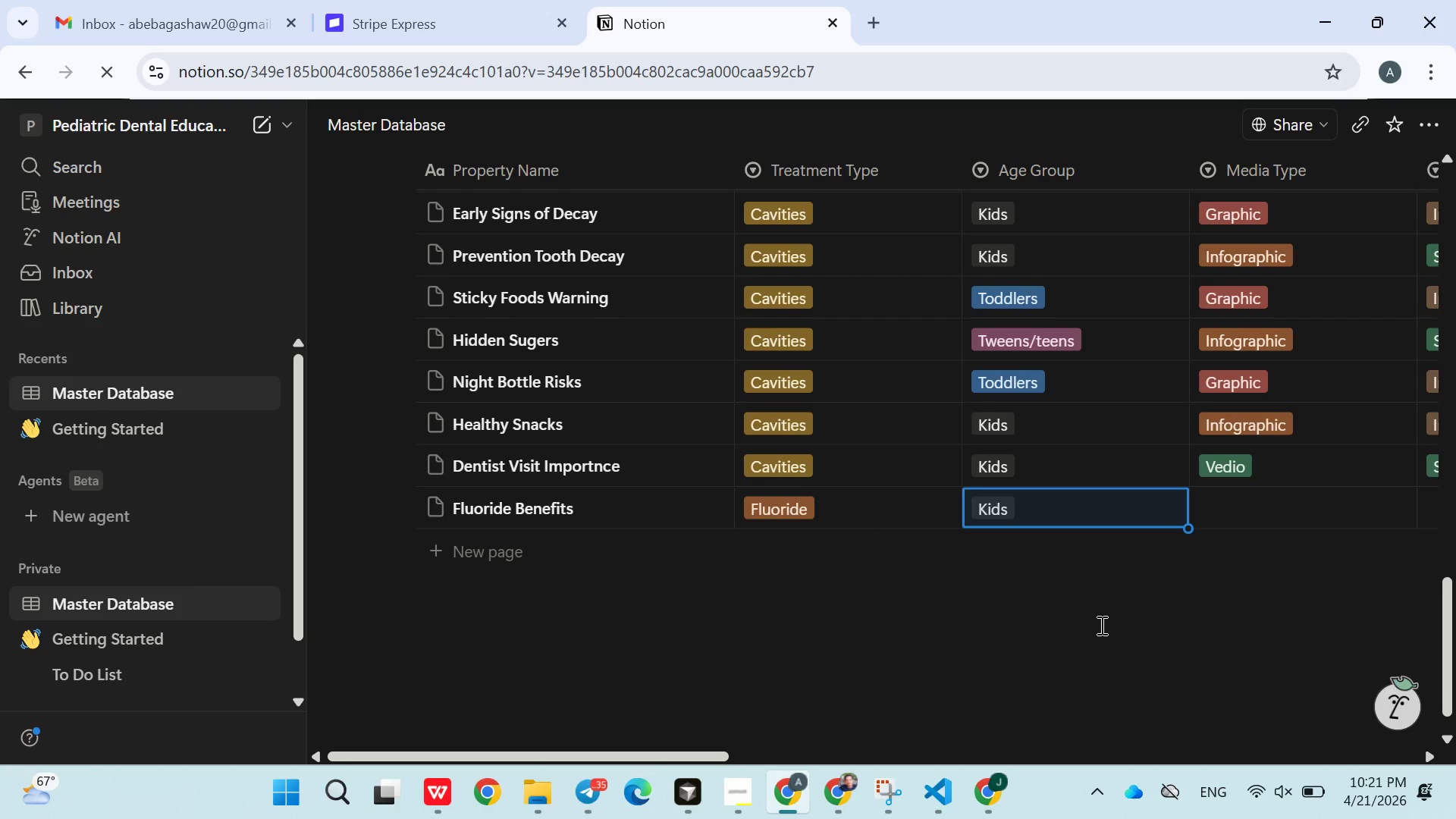 
left_click([1228, 494])
 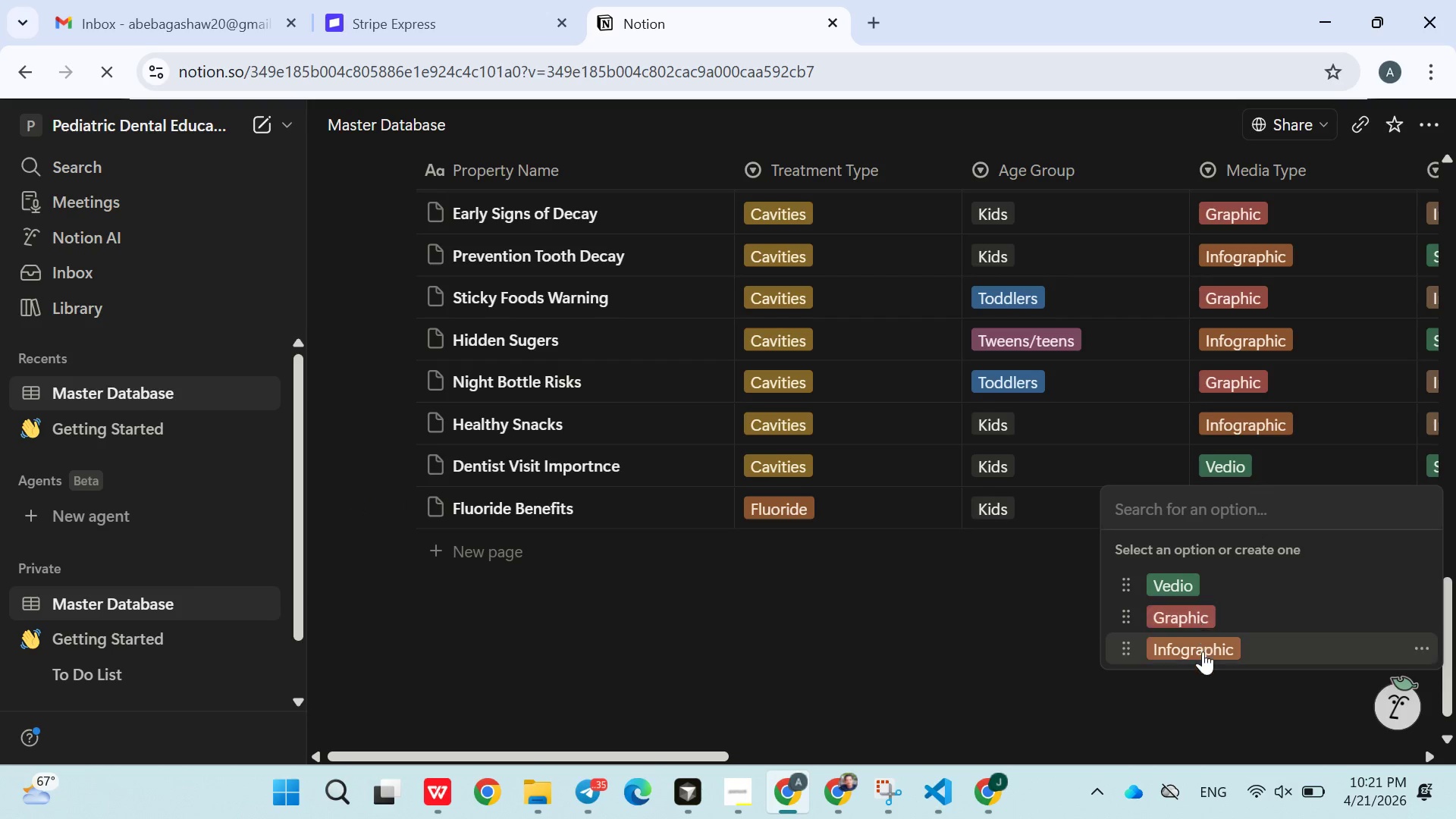 
left_click([1203, 651])
 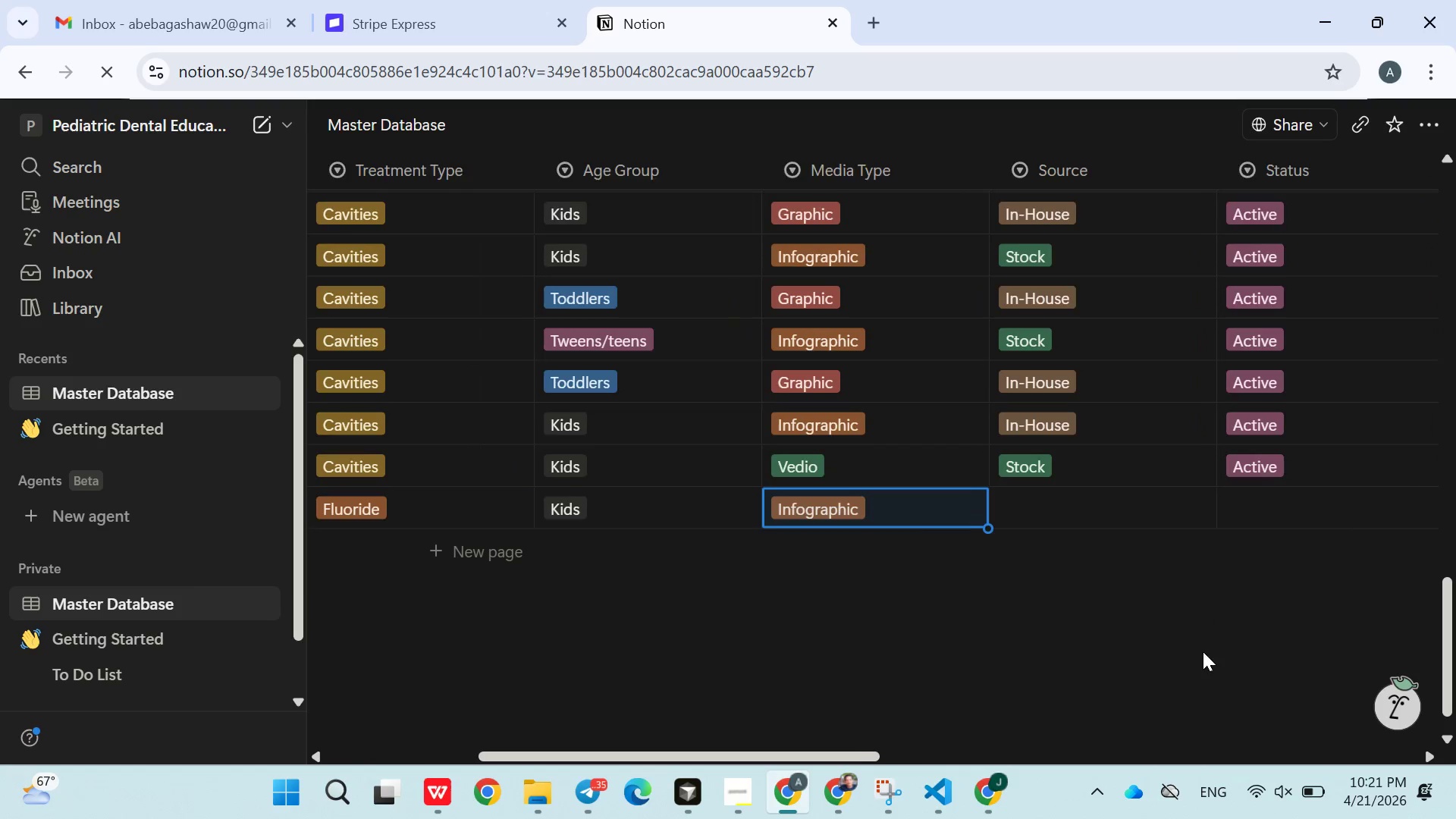 
left_click([1037, 523])
 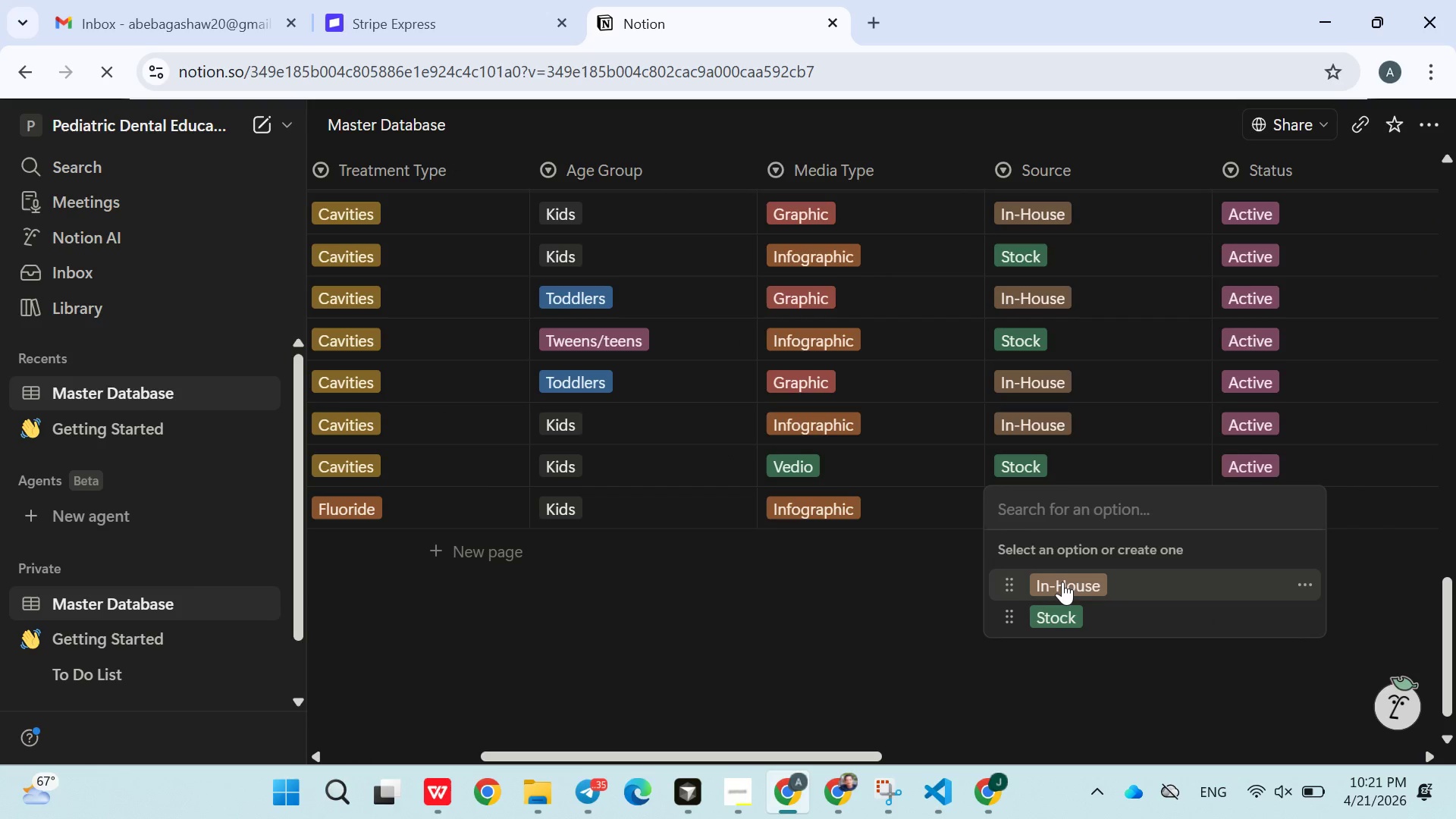 
left_click([1062, 582])
 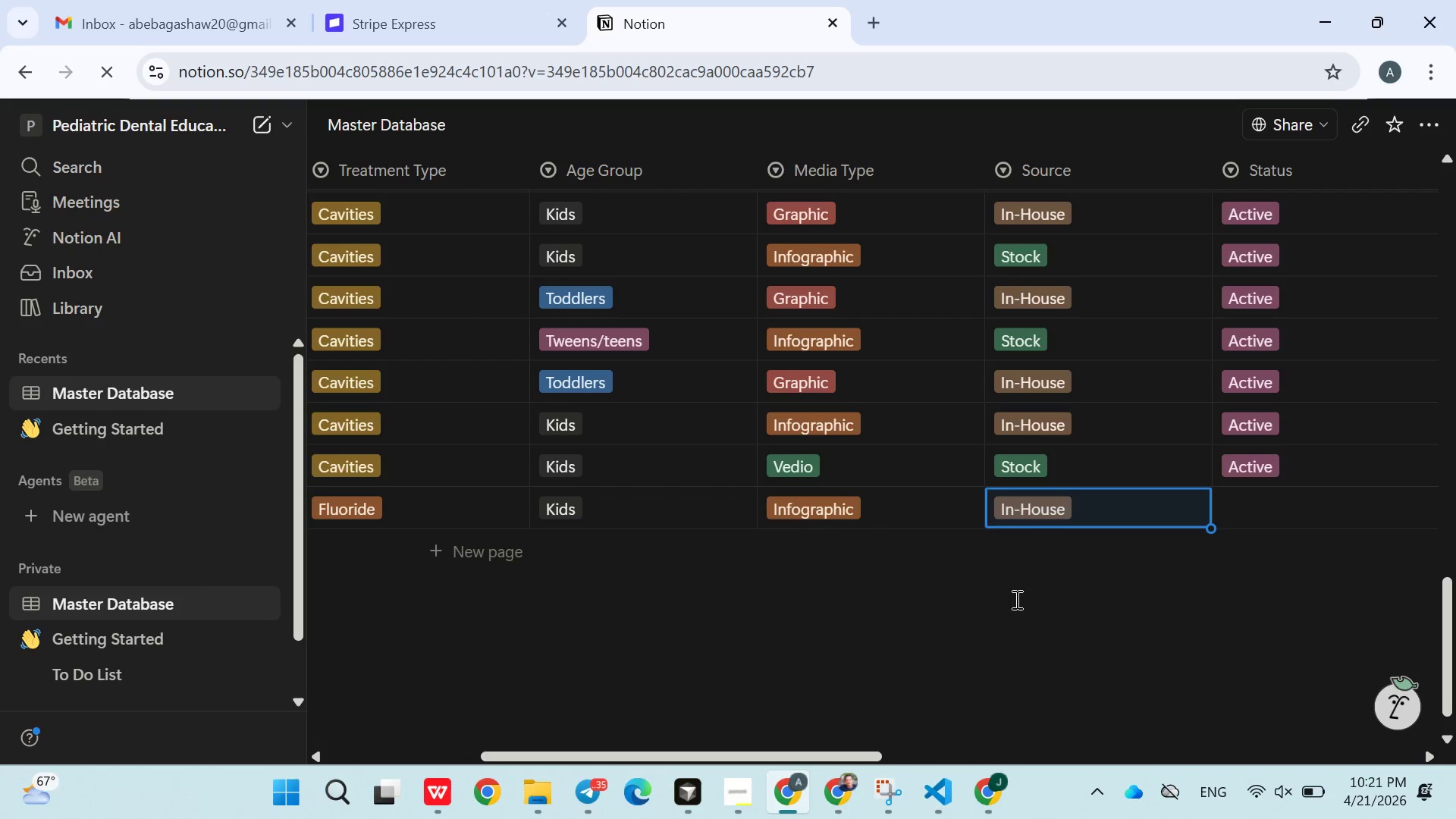 
left_click([1015, 599])
 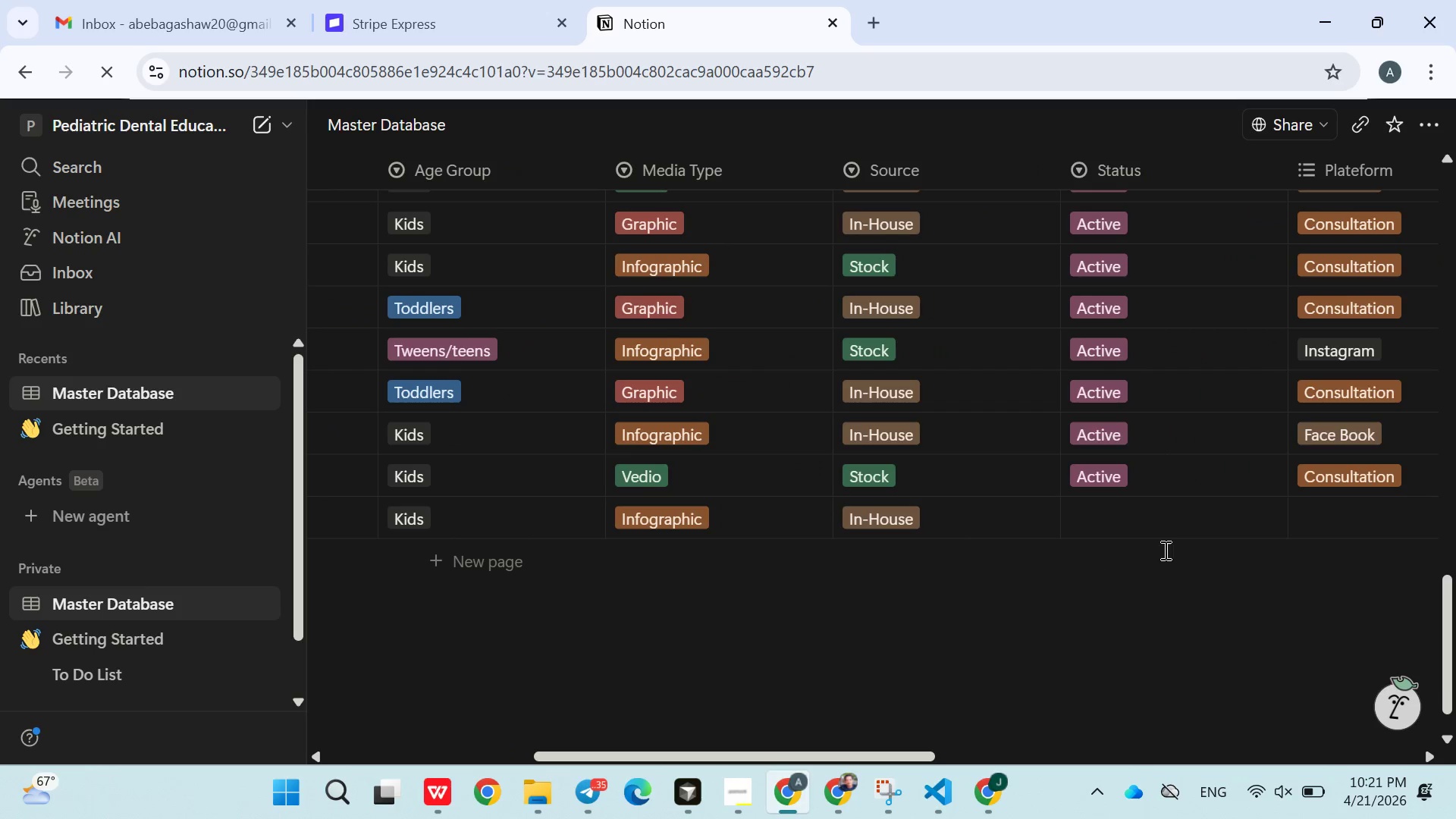 
left_click([1129, 522])
 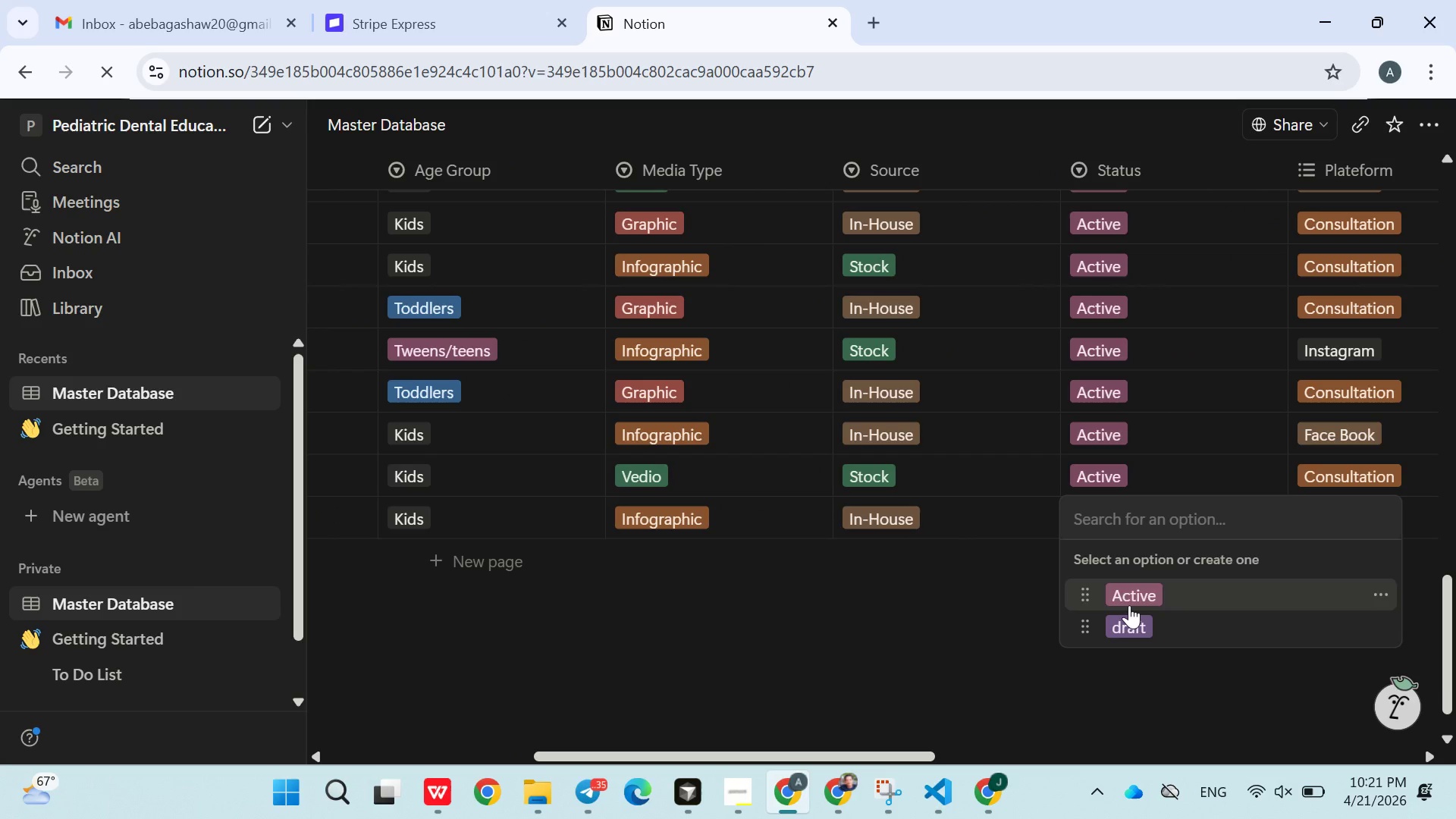 
left_click([1129, 605])
 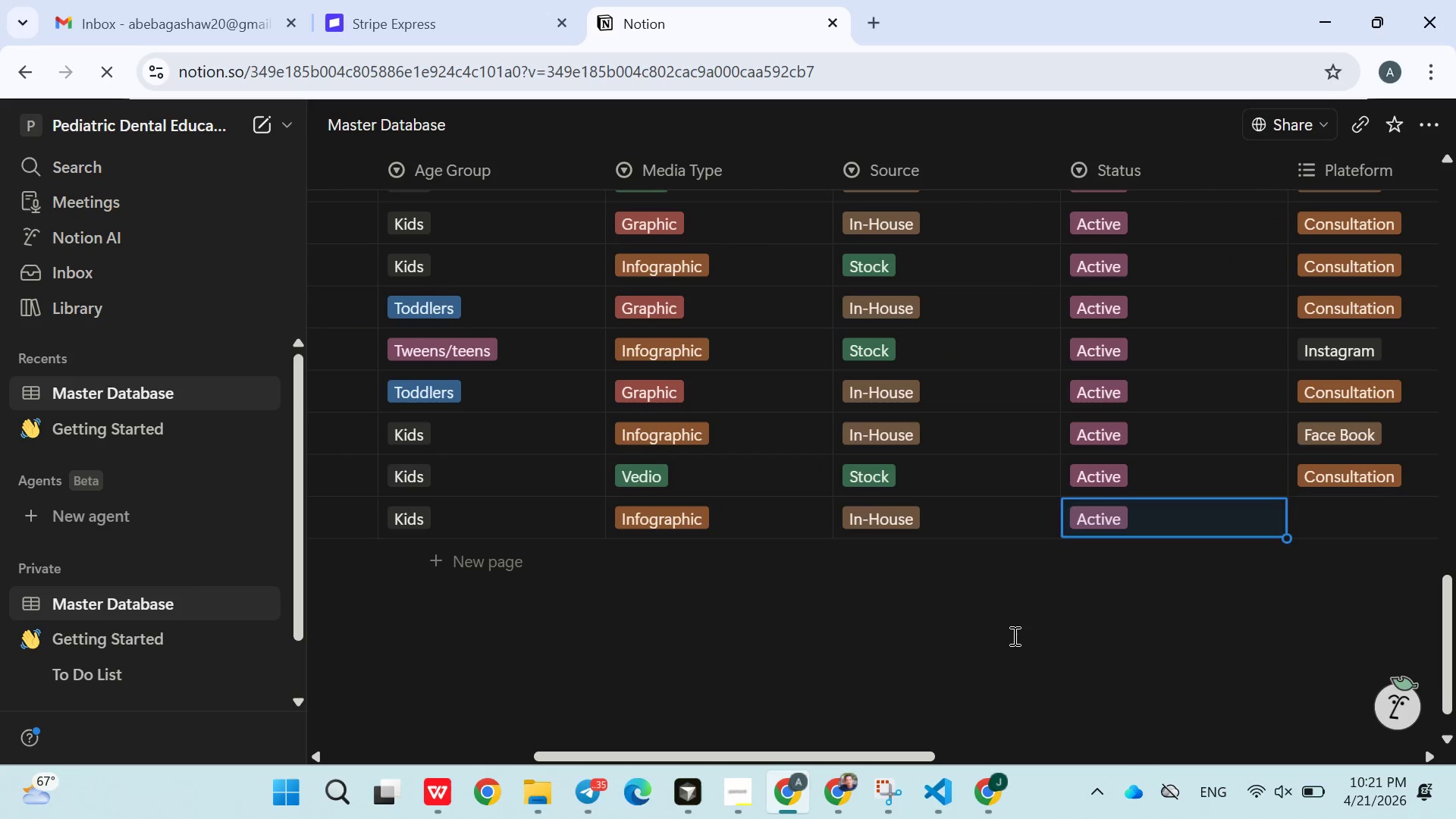 
left_click([1010, 635])
 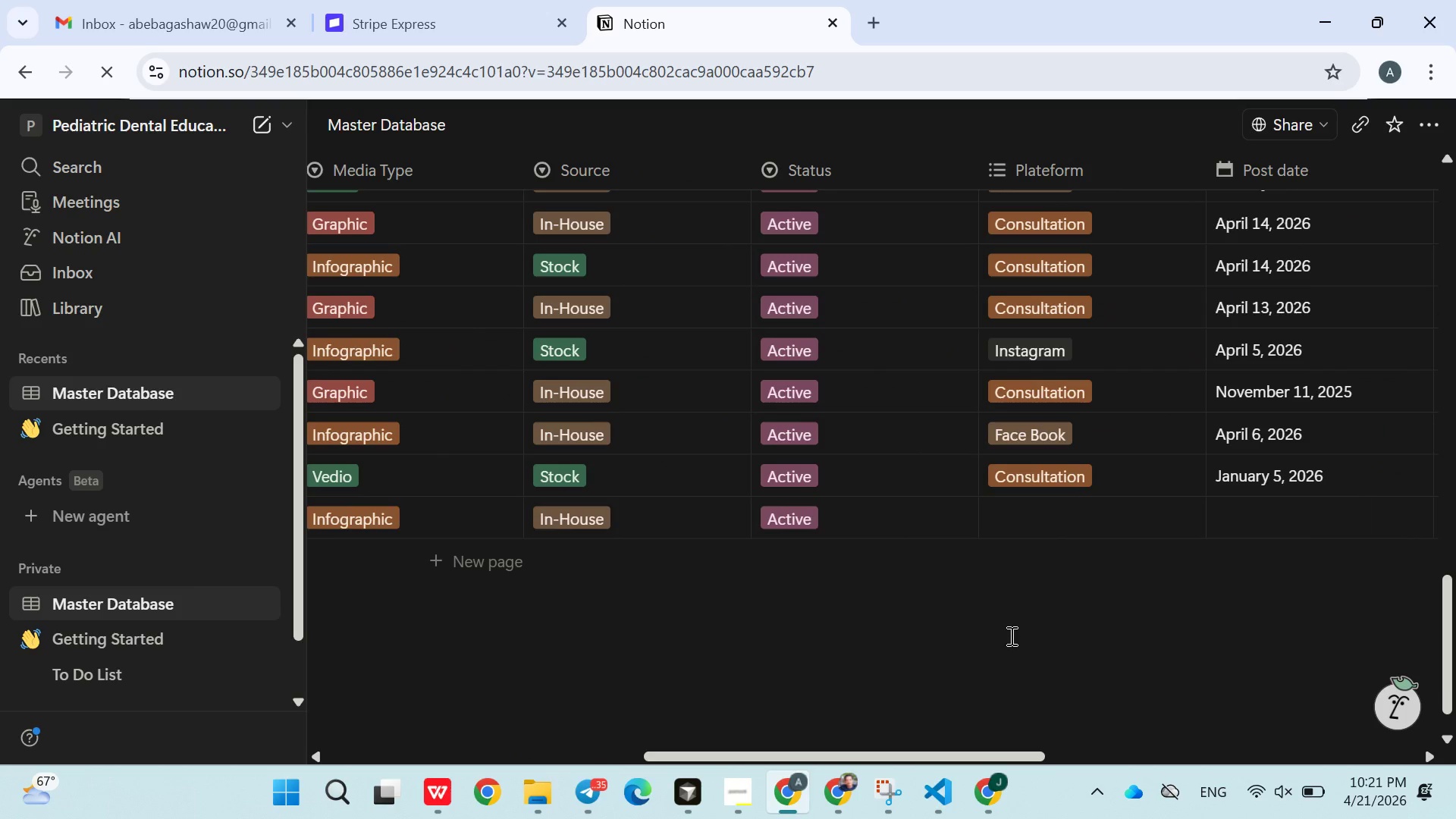 
left_click([1031, 522])
 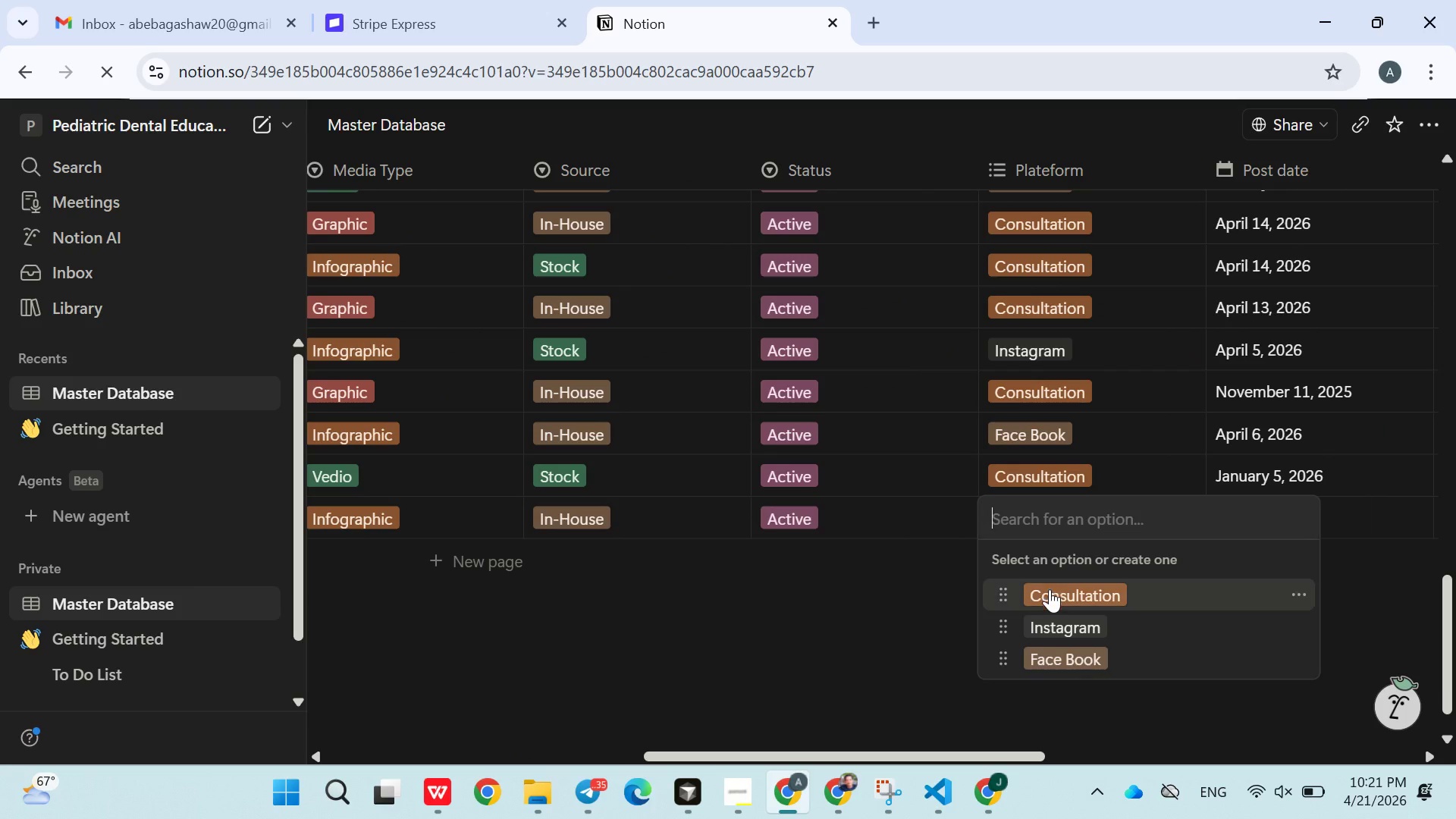 
left_click([1050, 589])
 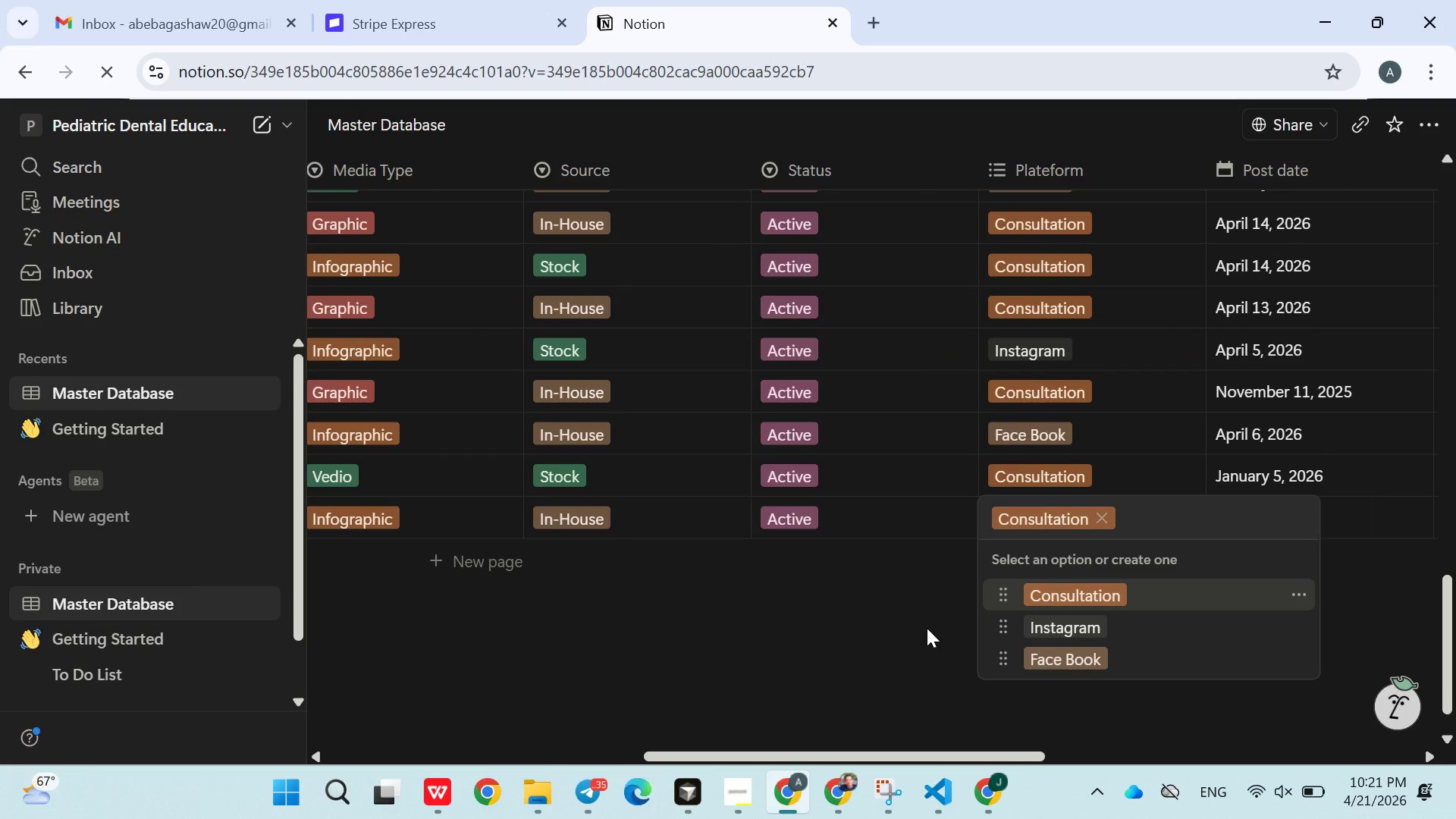 
left_click([927, 628])
 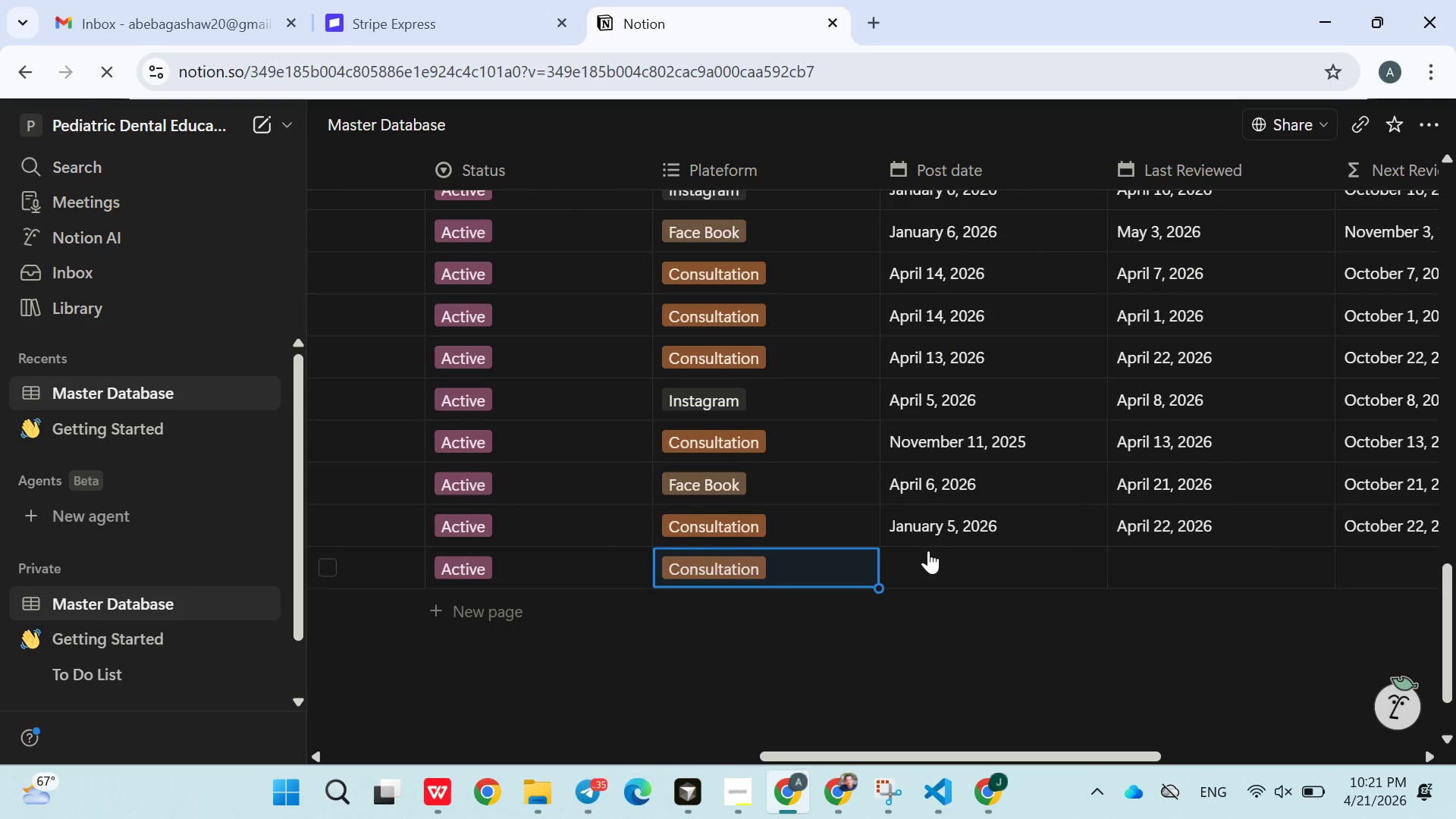 
left_click([931, 566])
 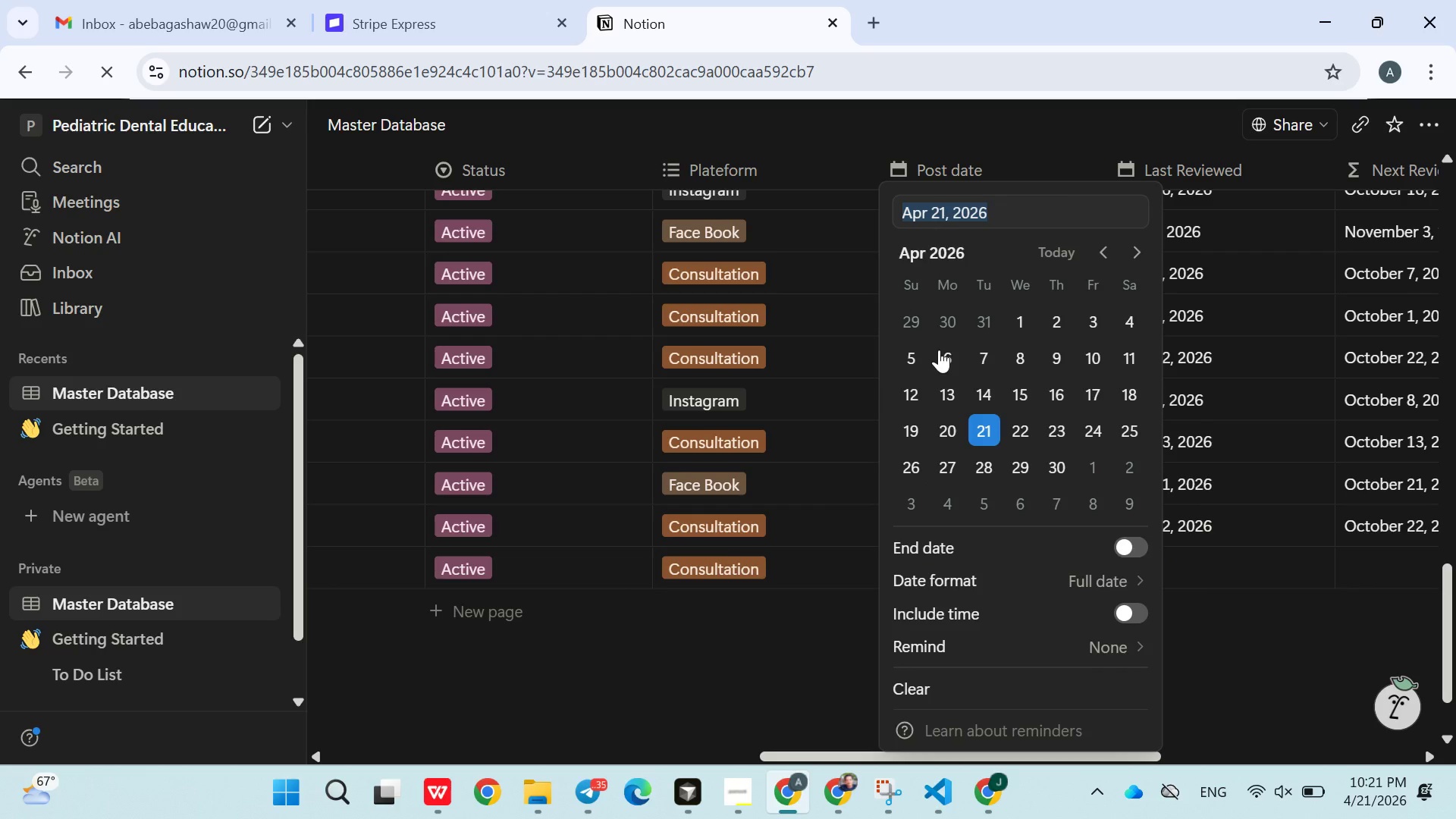 
left_click([938, 358])
 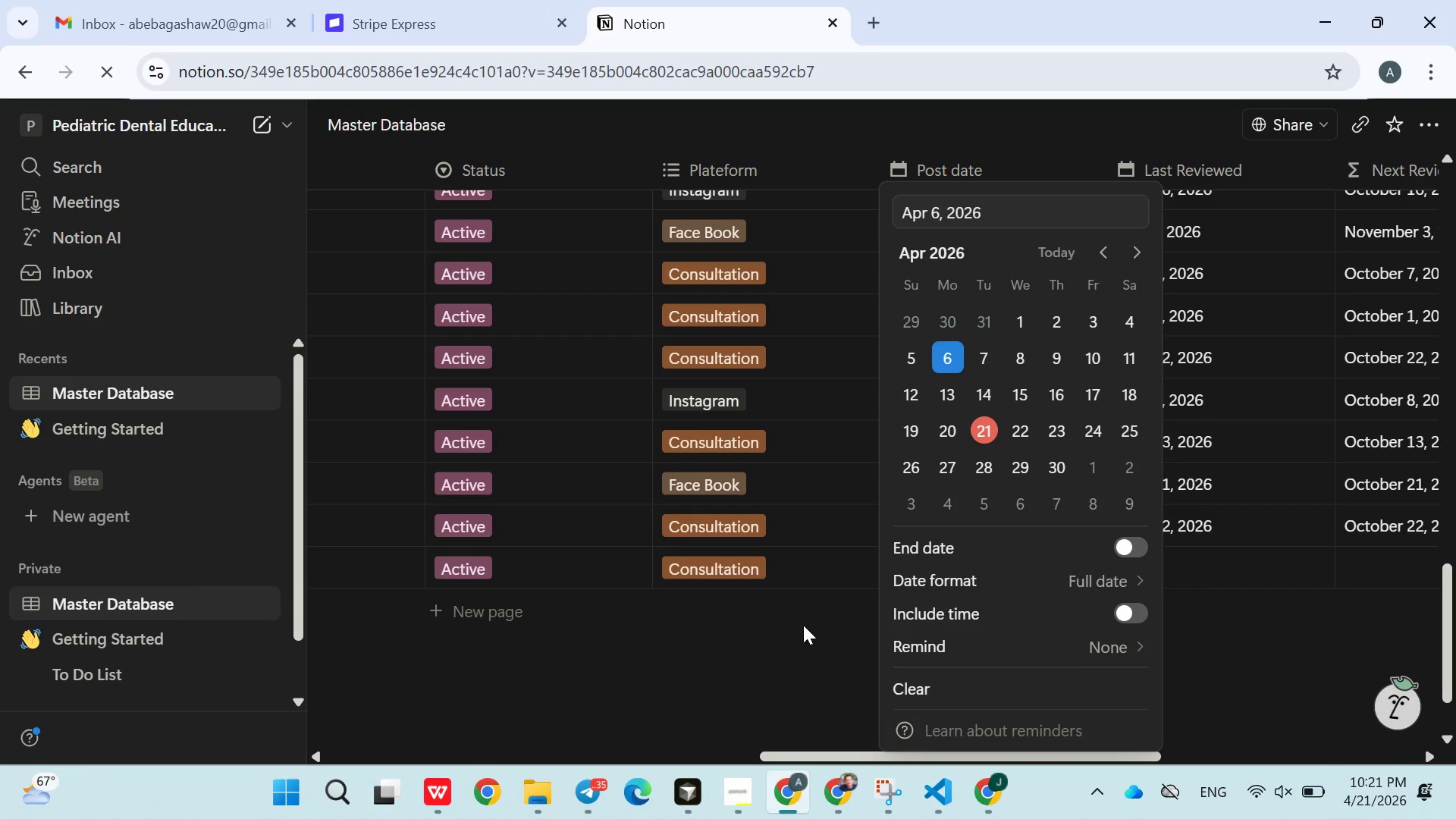 
left_click([803, 625])
 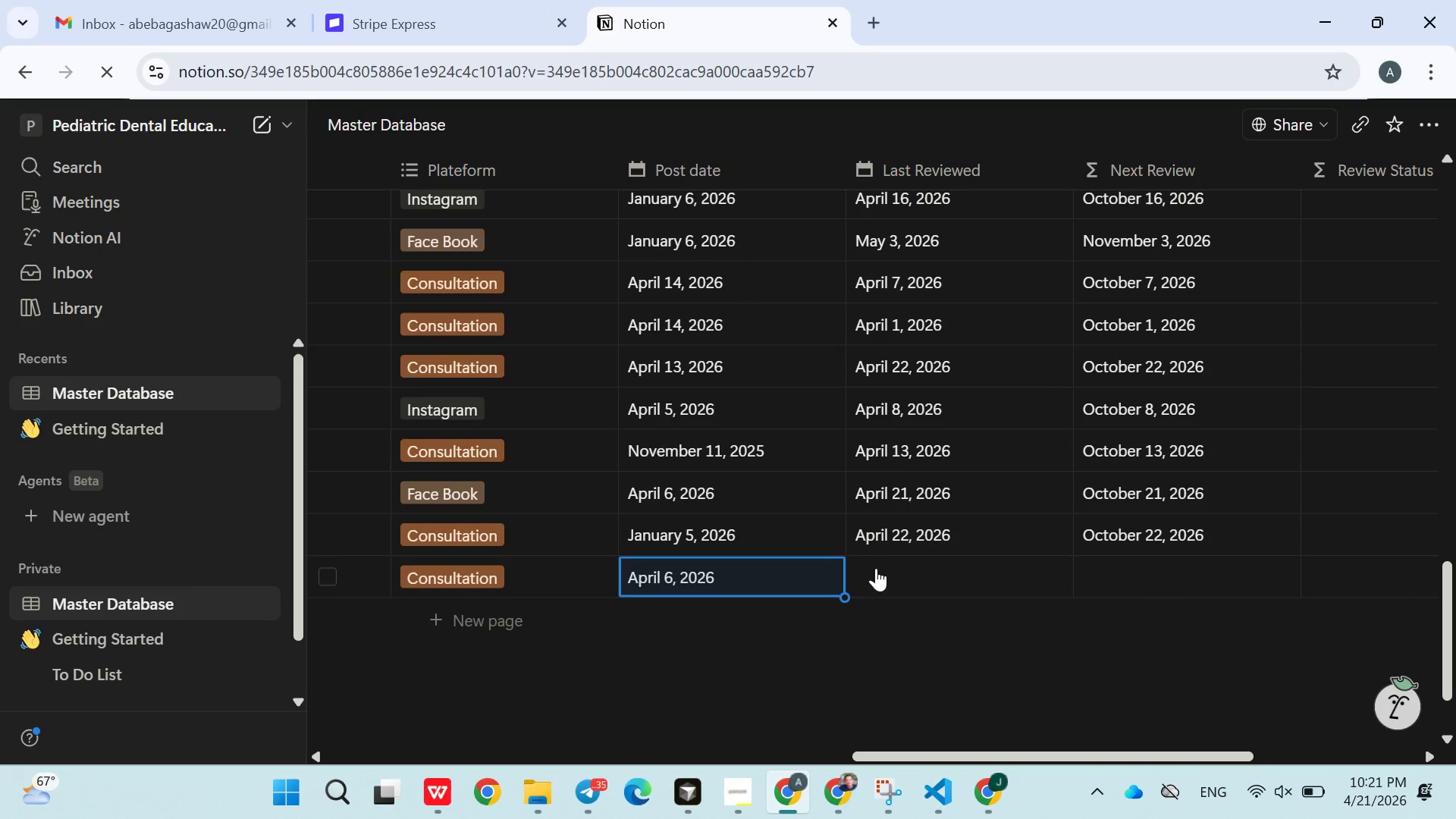 
left_click([876, 568])
 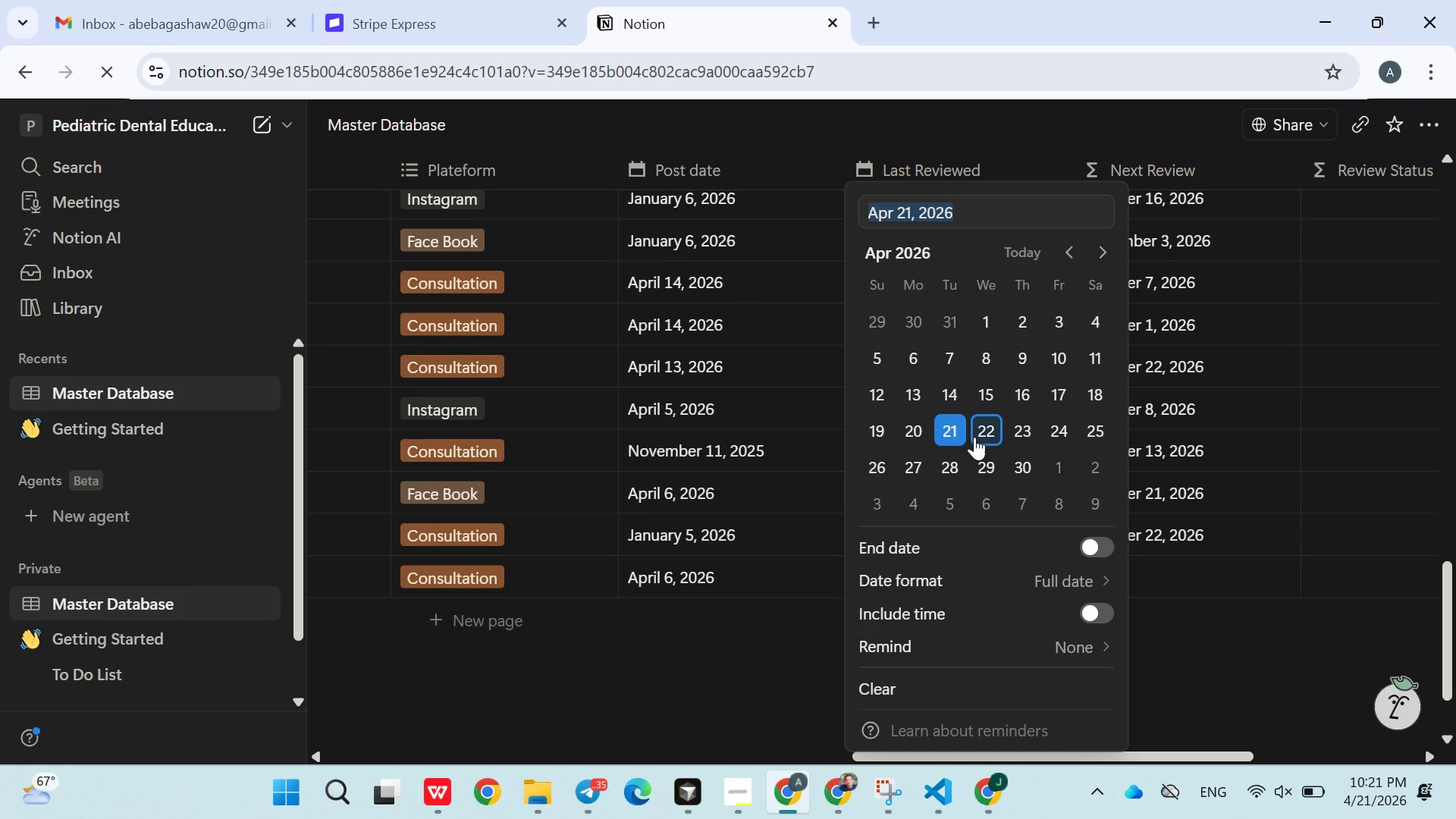 
left_click([974, 437])
 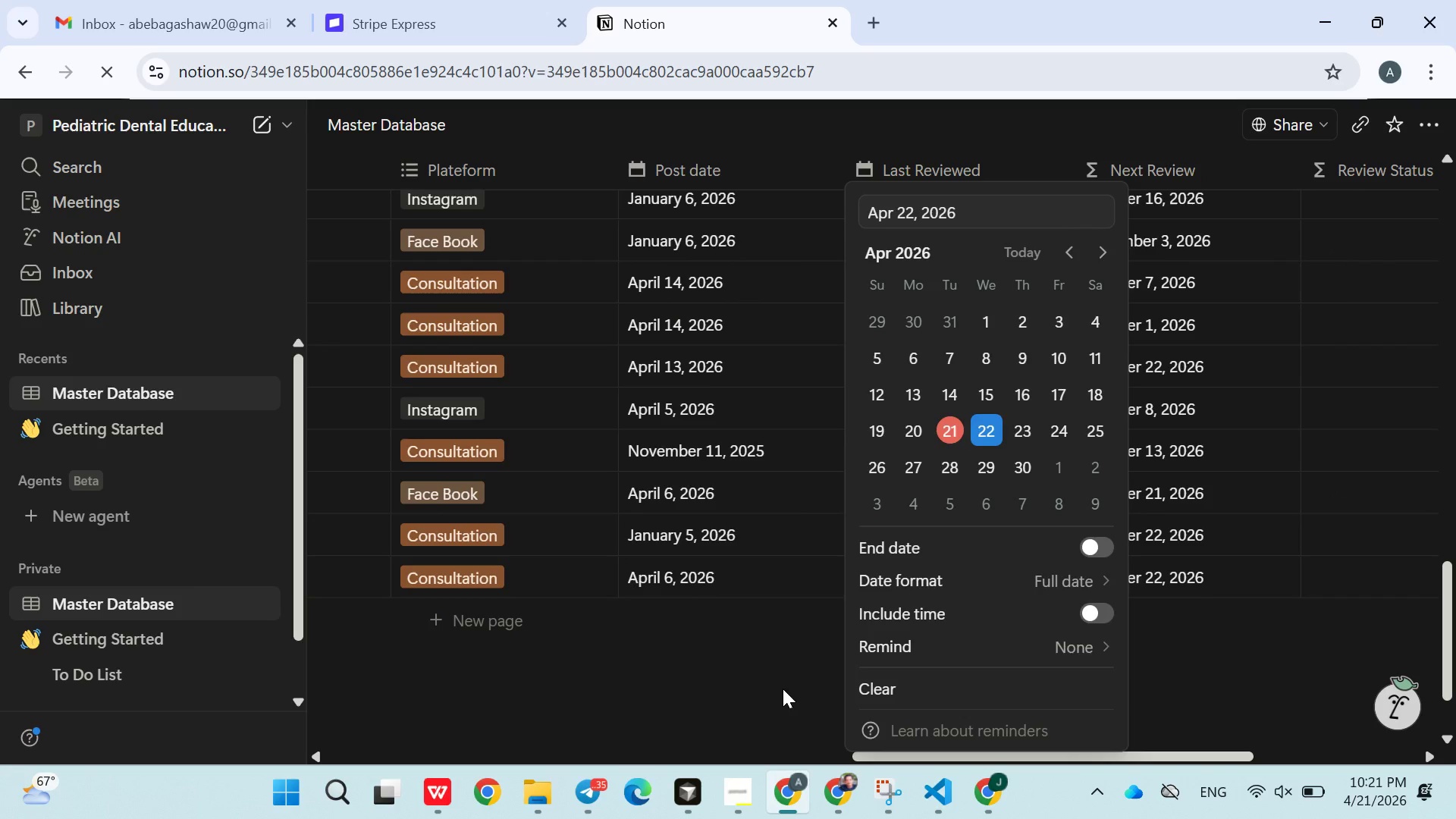 
left_click([782, 690])
 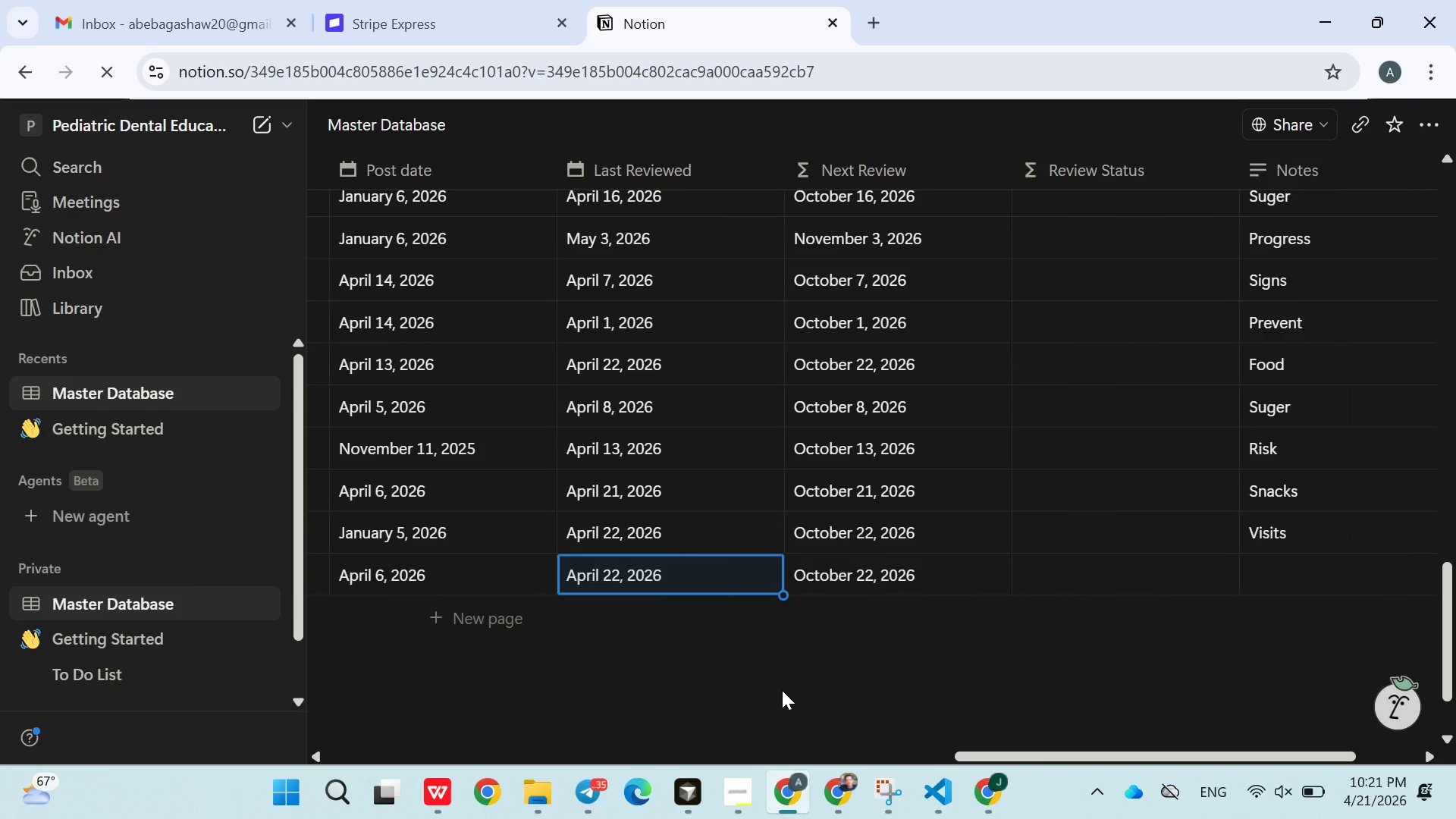 
wait(5.16)
 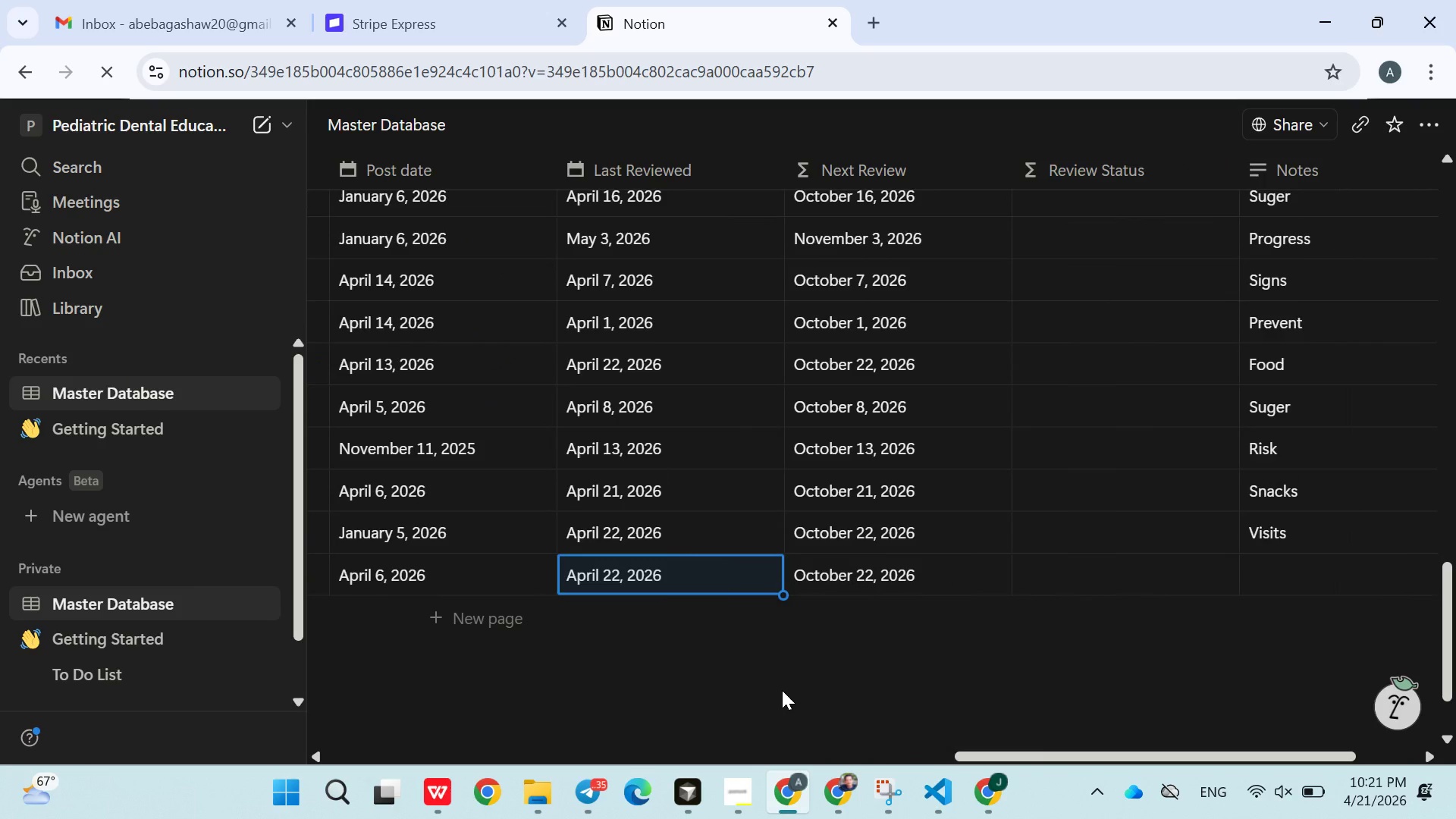 
left_click([1285, 566])
 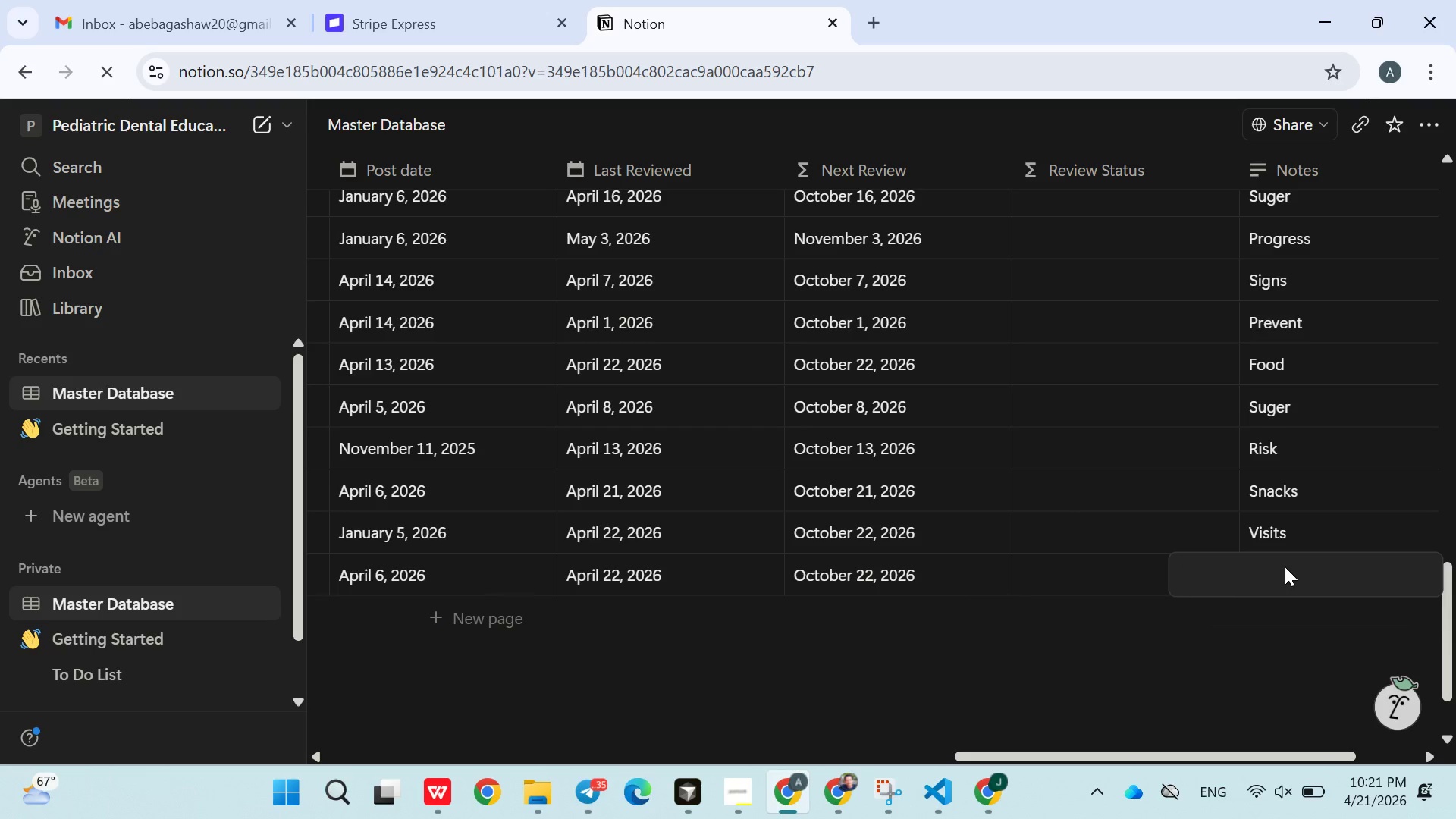 
type(Fl)
 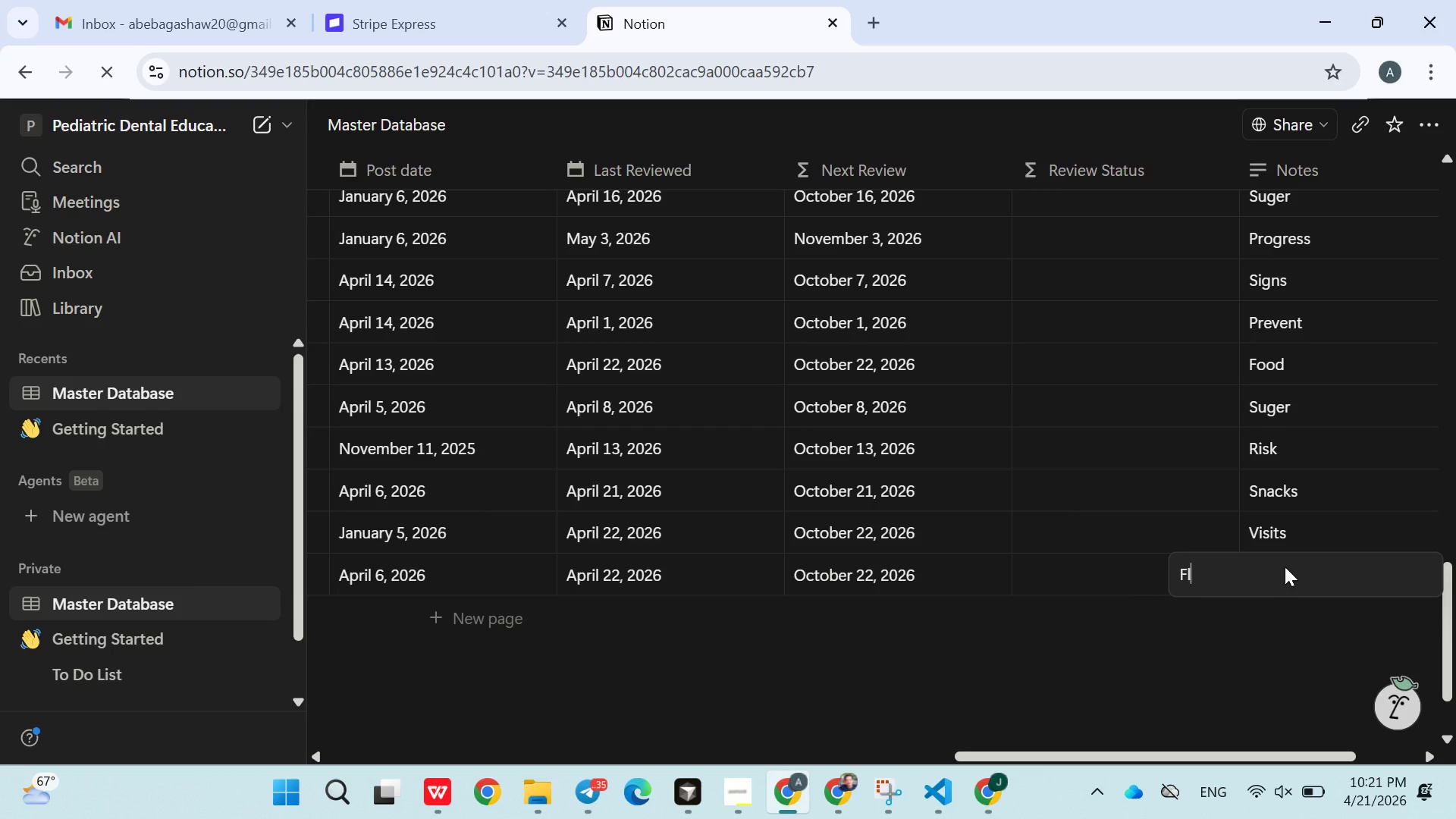 
type(uoride)
 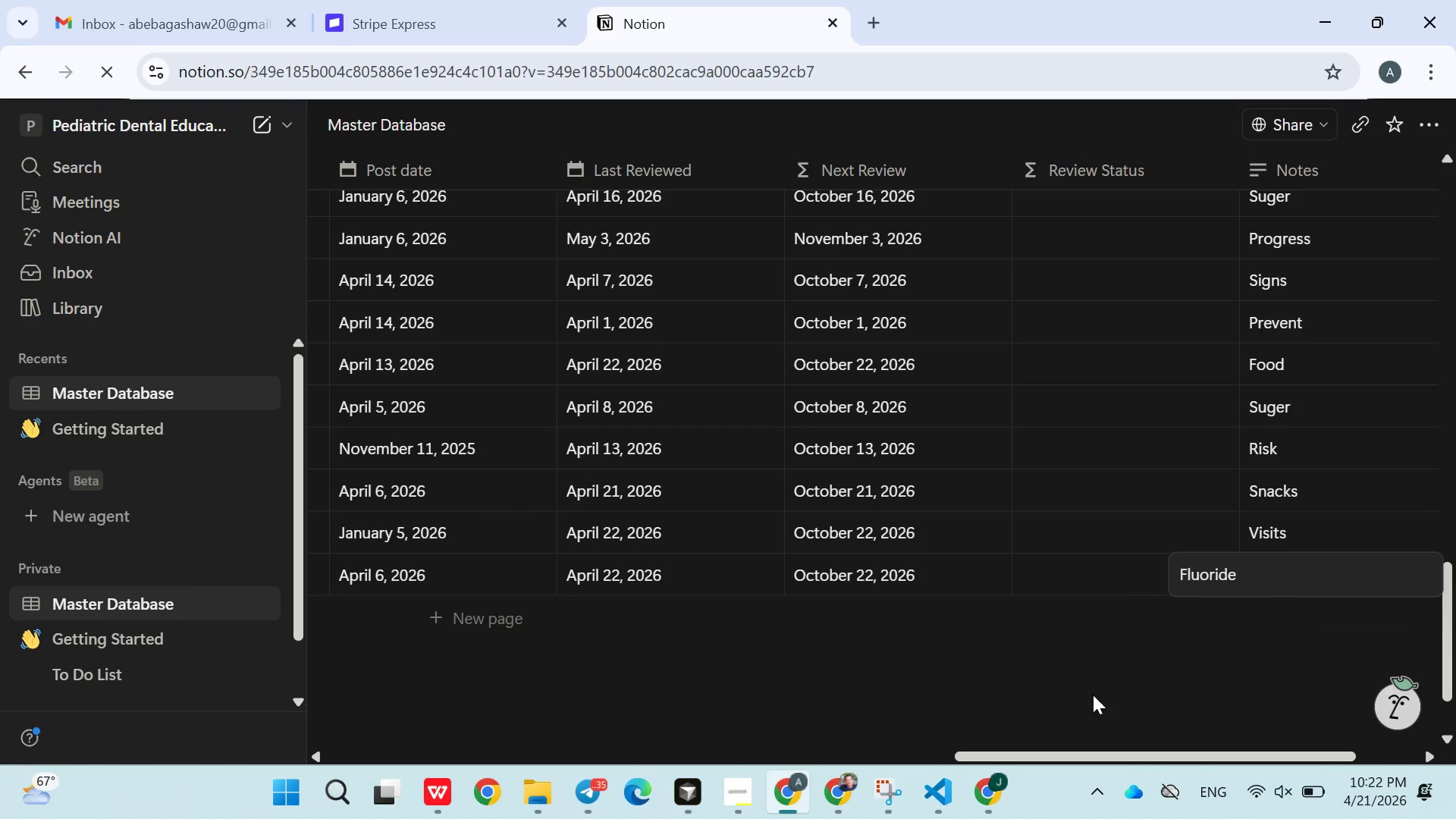 
left_click([1090, 695])
 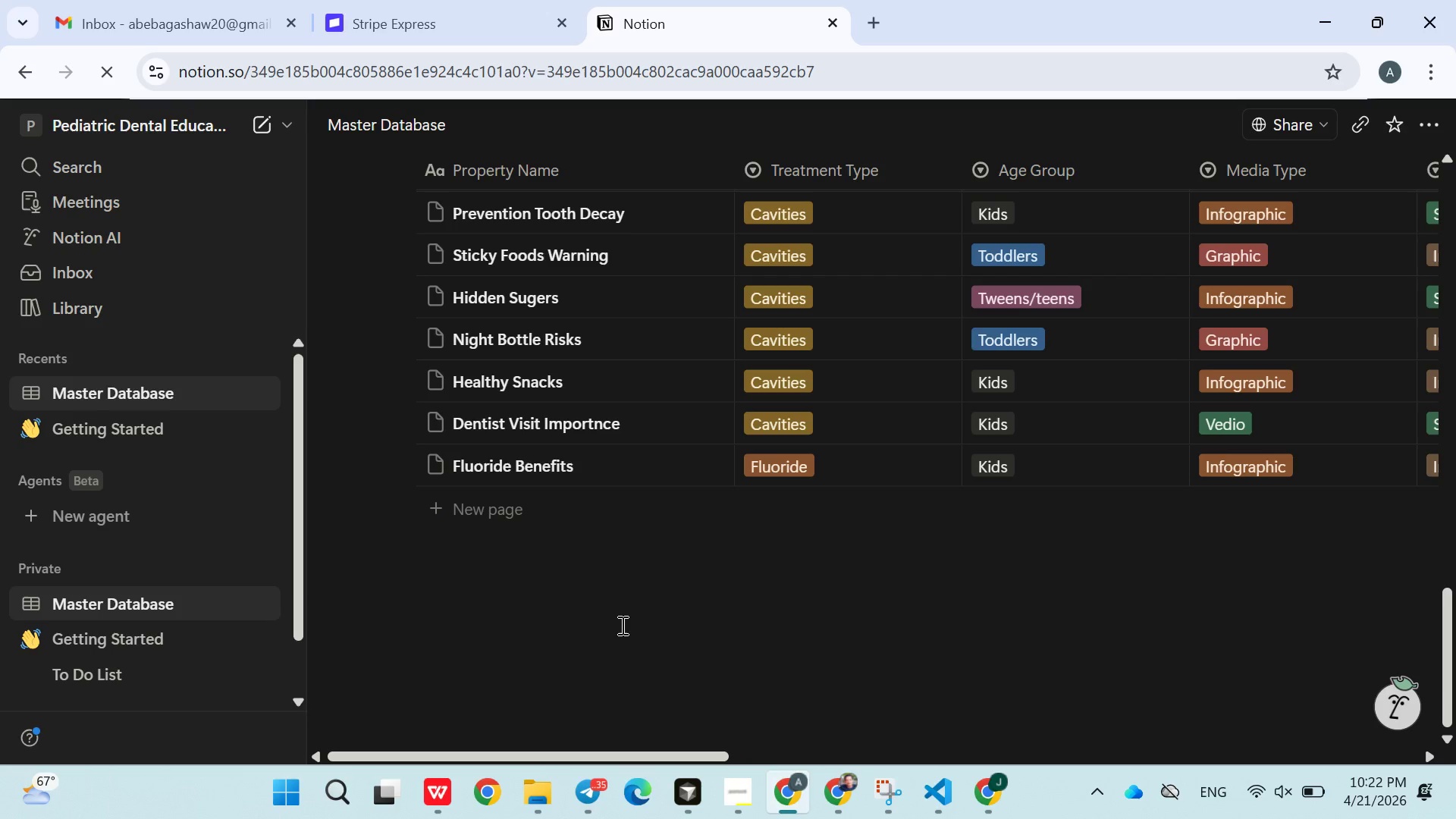 
left_click([456, 529])
 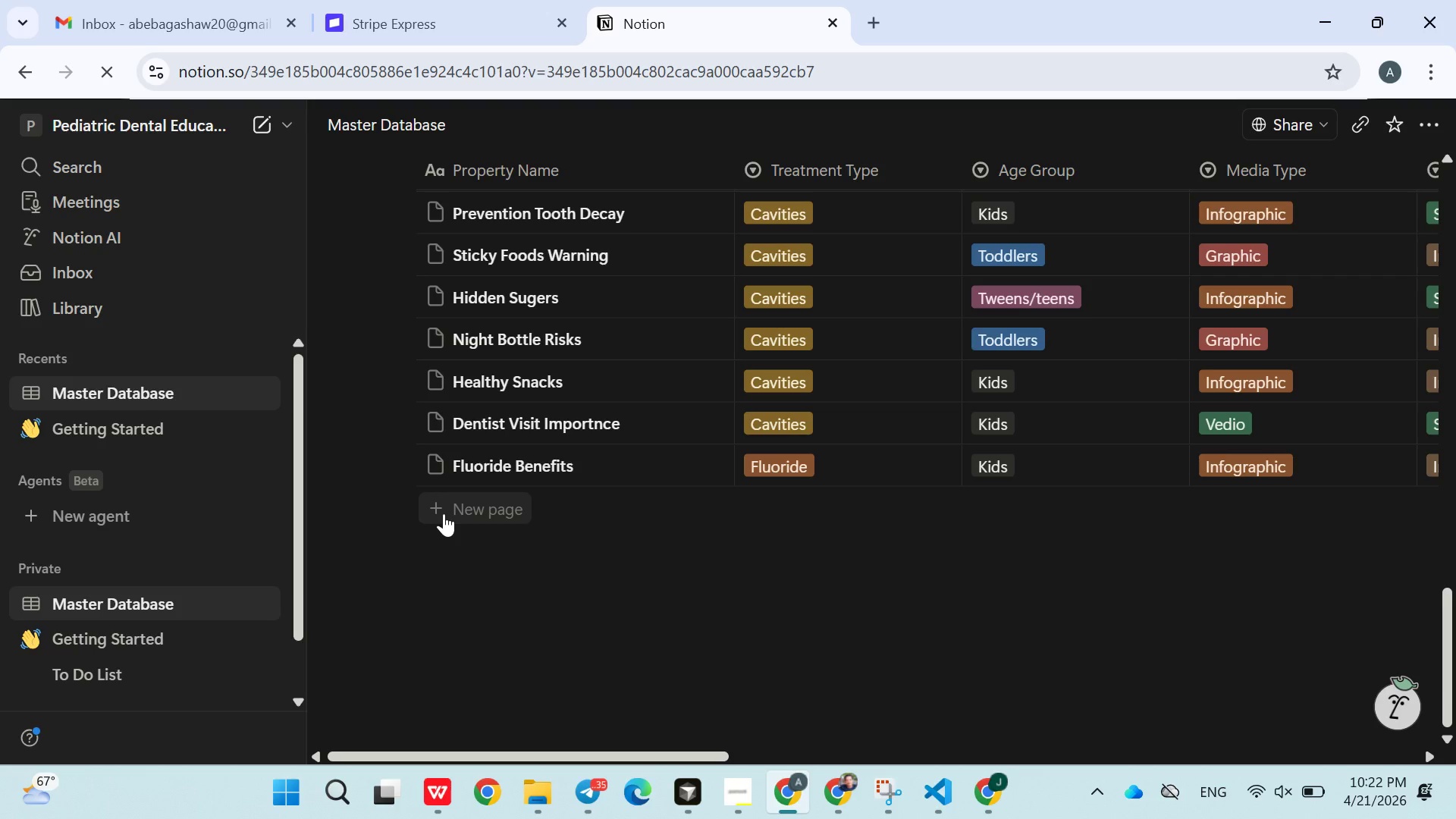 
double_click([444, 513])
 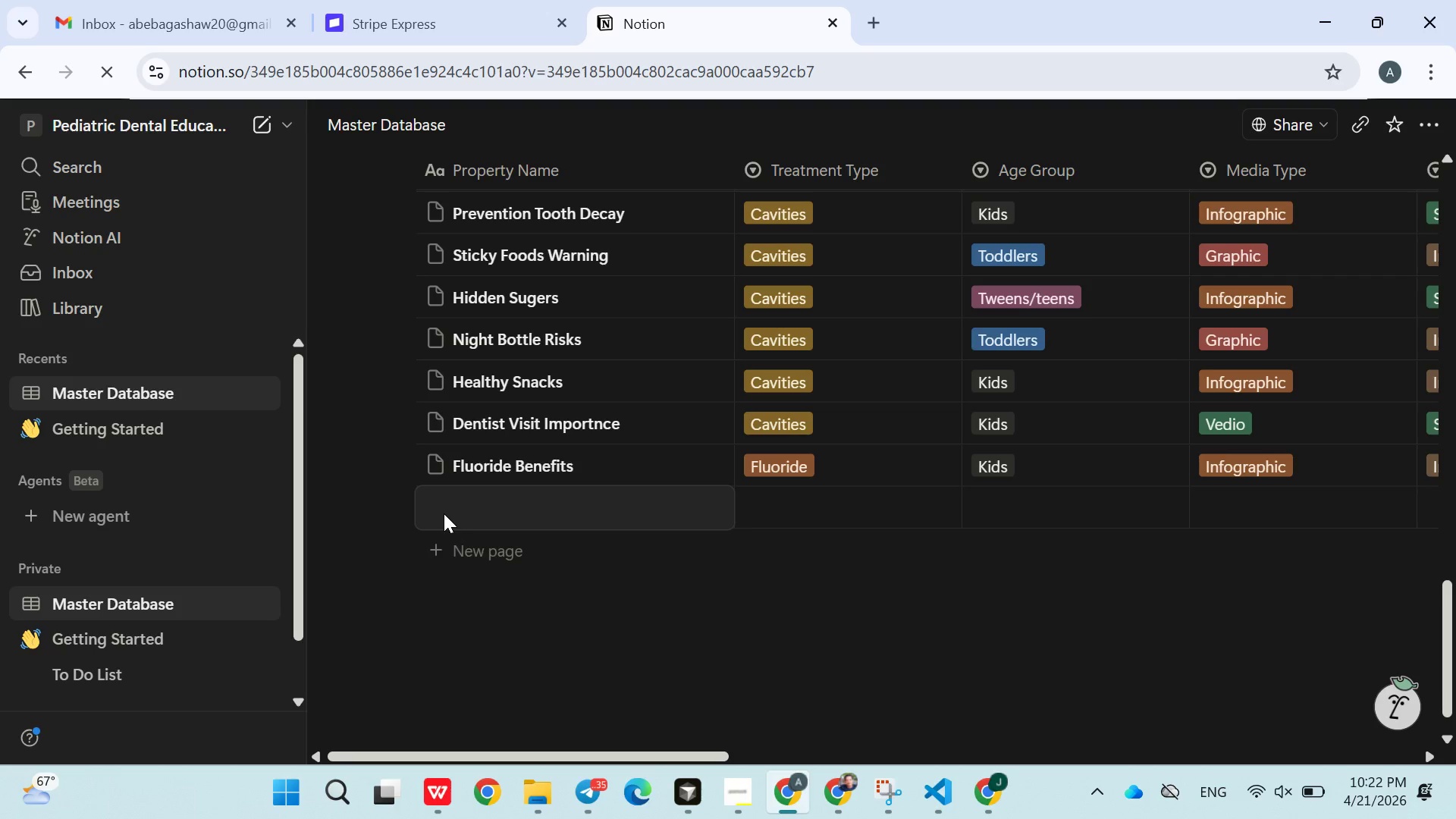 
type(Fl)
 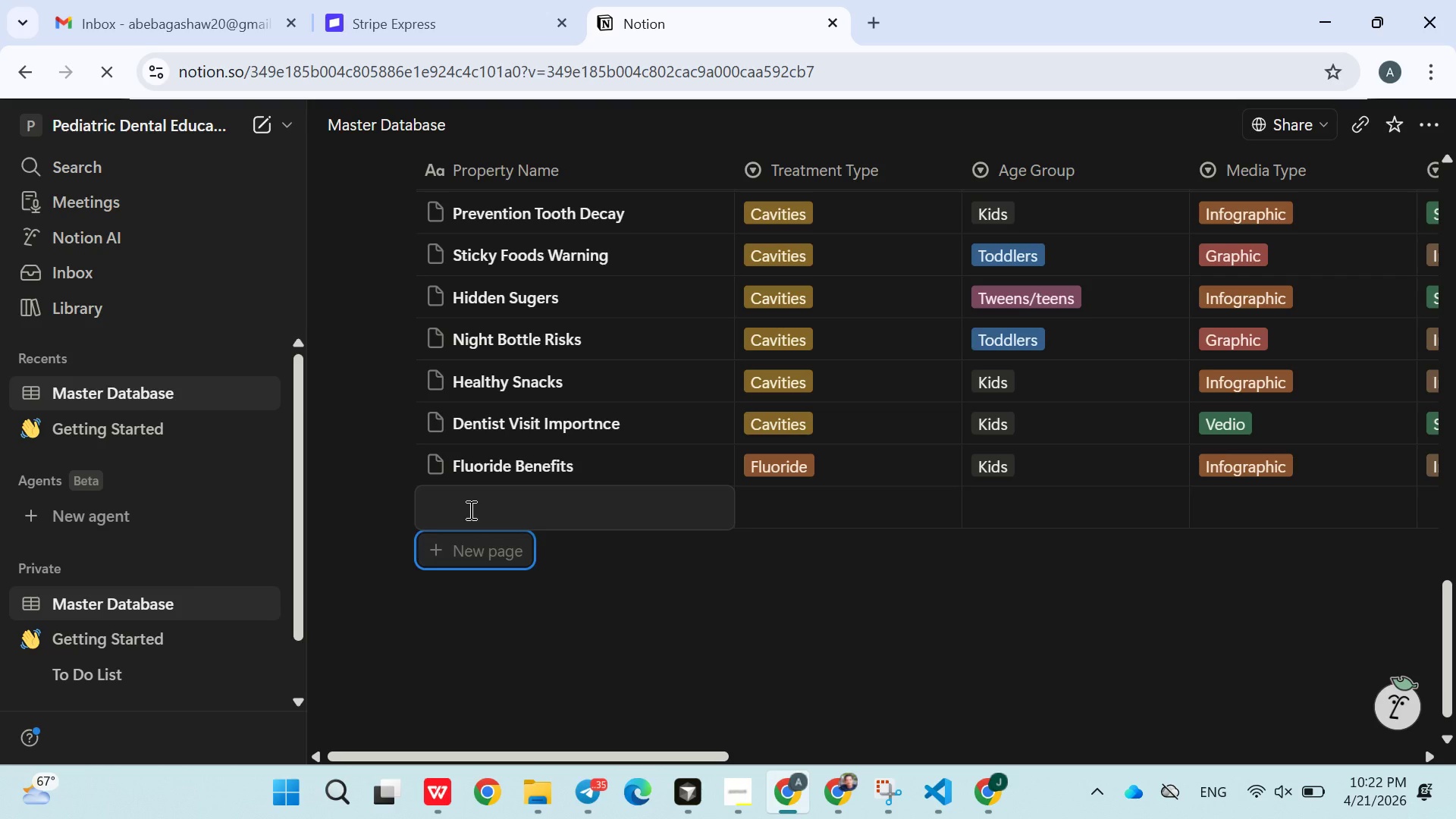 
left_click([471, 510])
 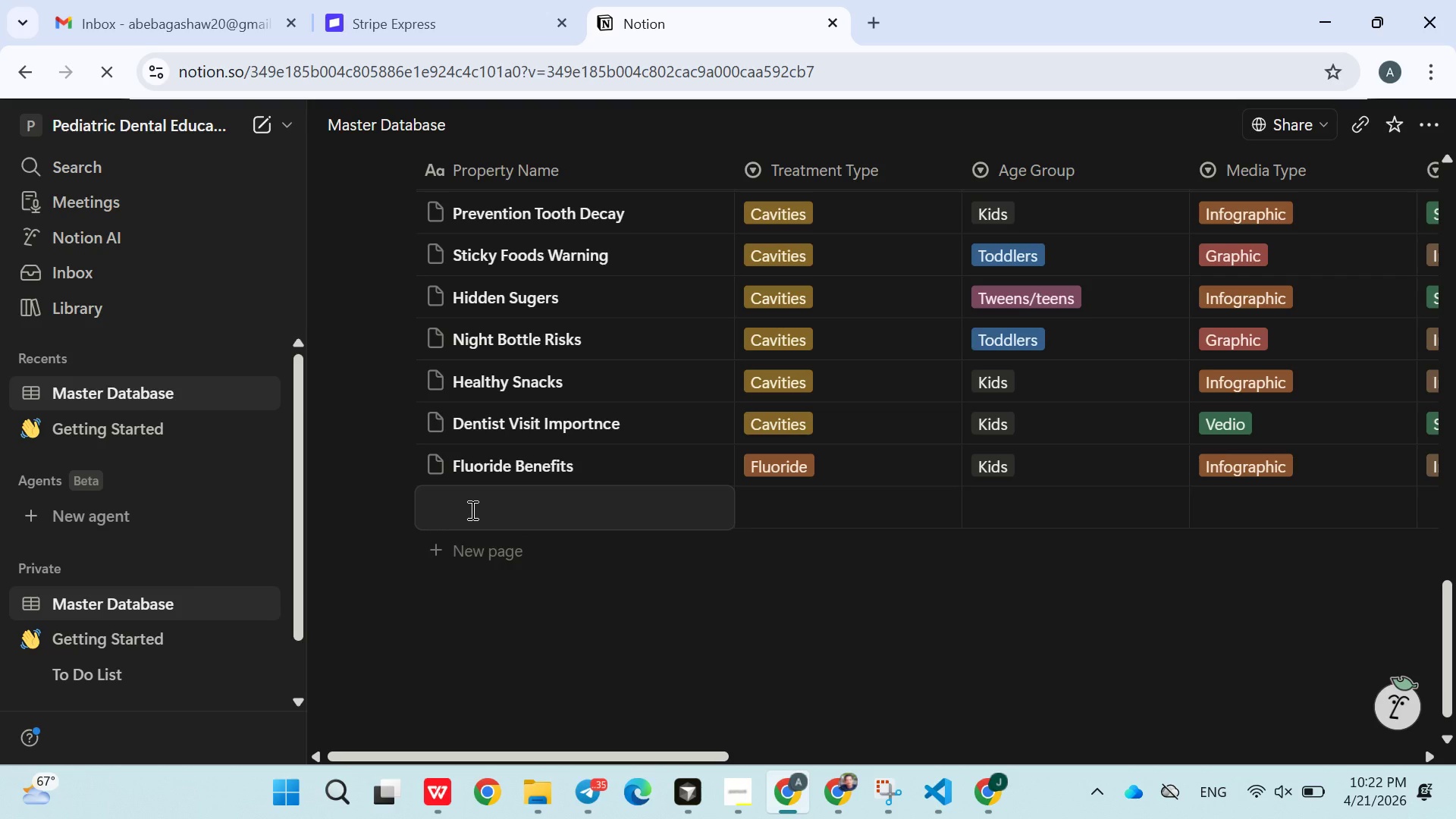 
type(Fluoride Vanish)
 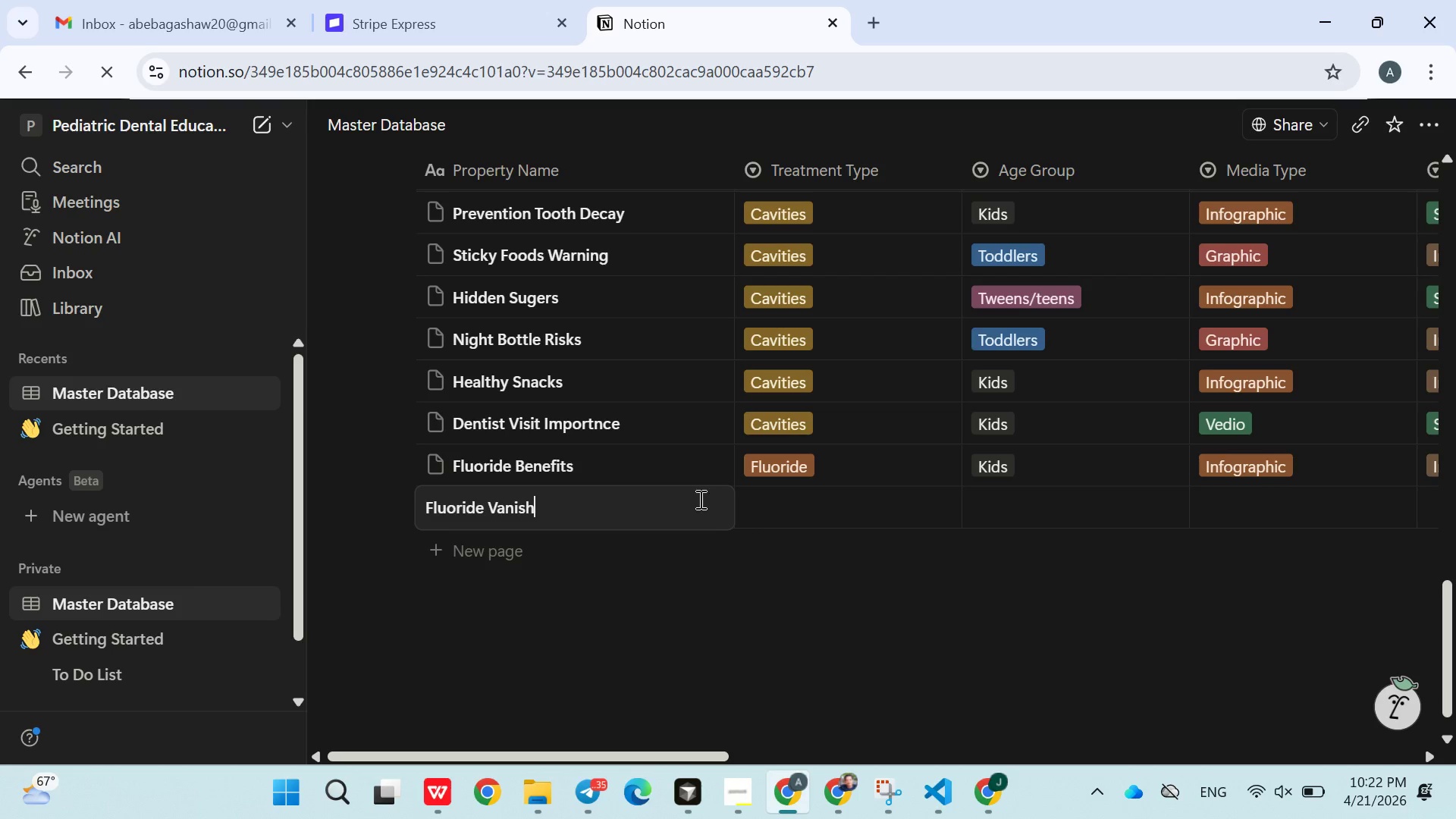 
left_click([808, 508])
 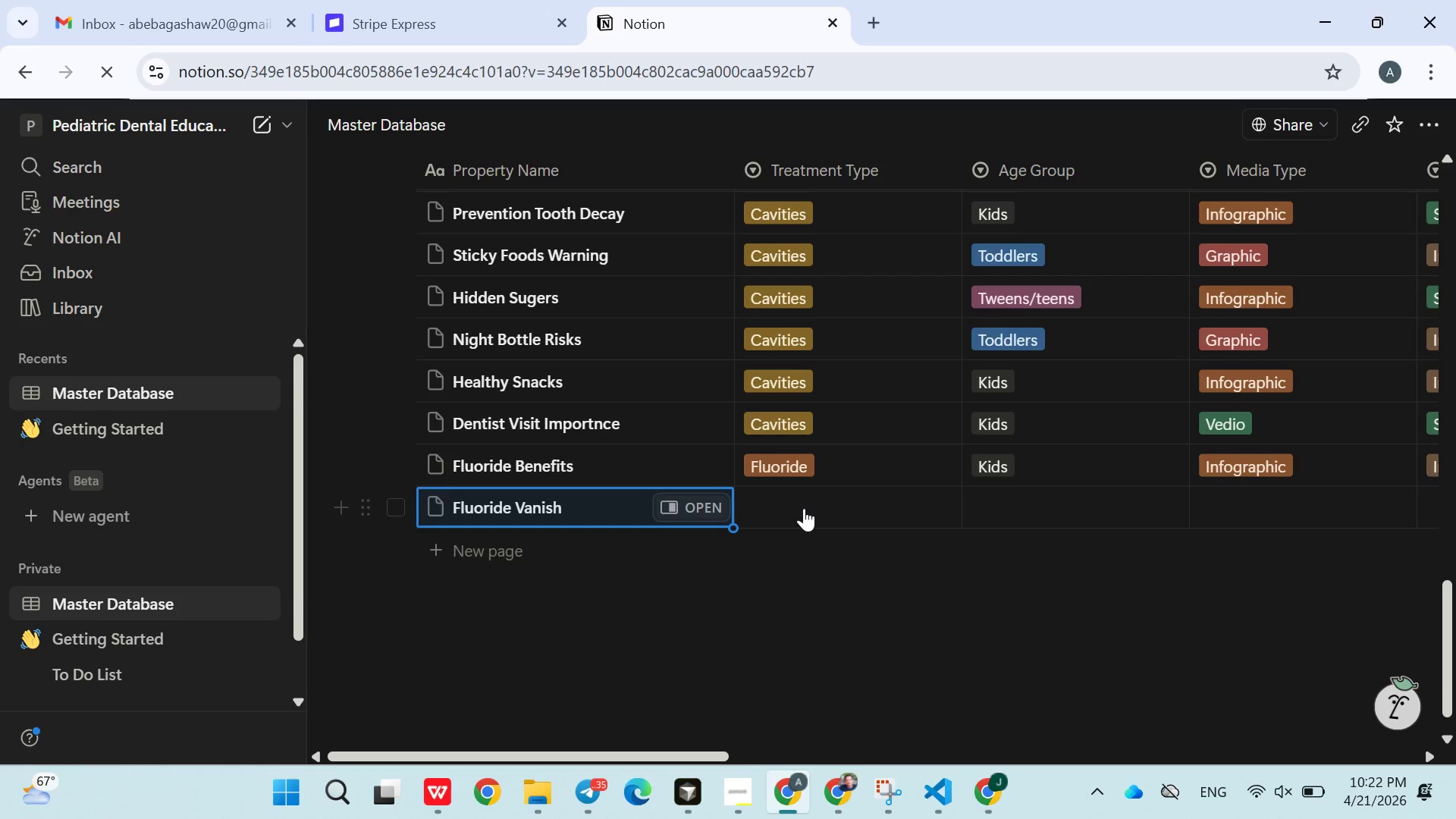 
left_click([804, 508])
 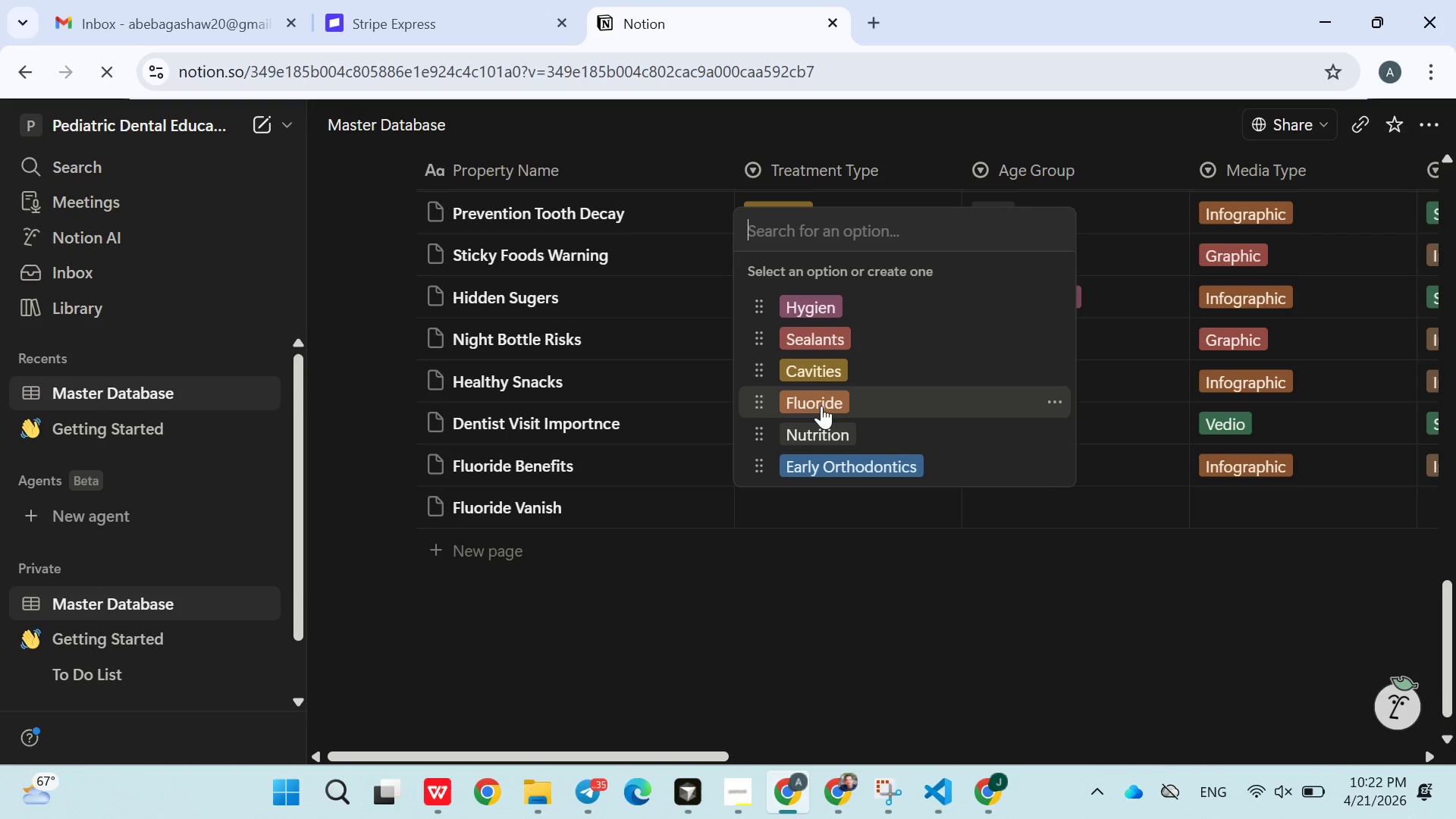 
left_click([821, 406])
 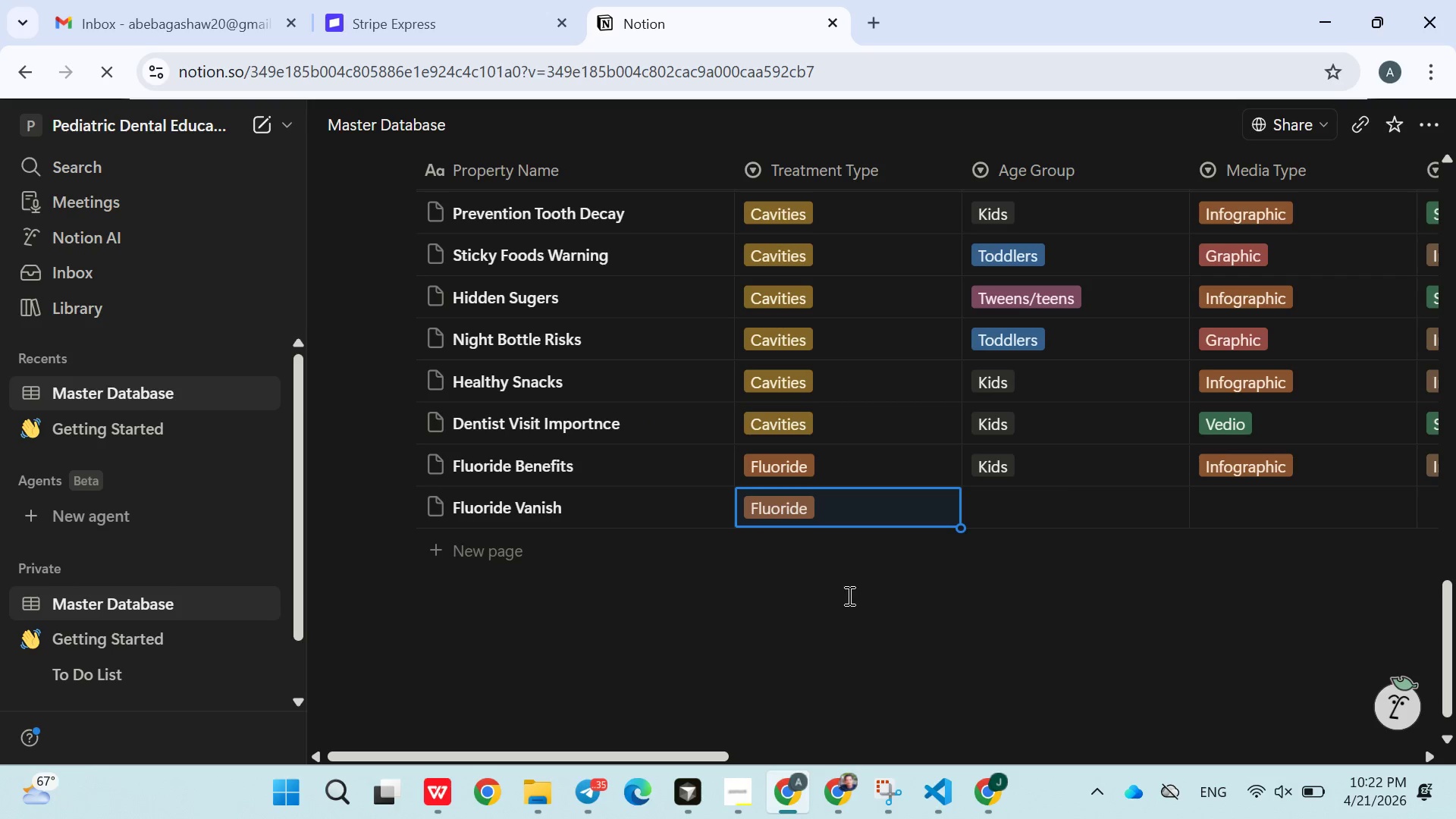 
left_click([848, 595])
 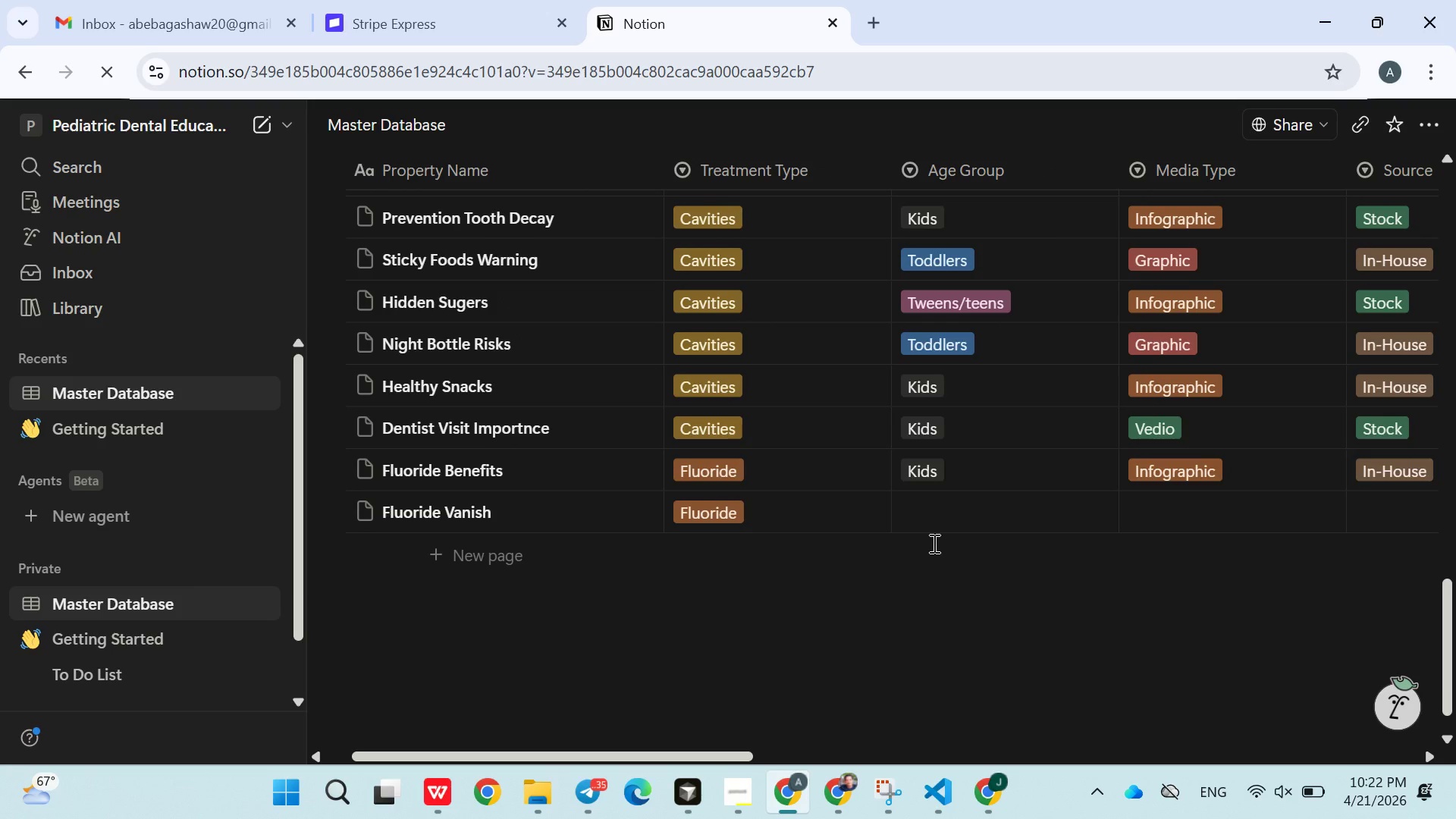 
left_click([943, 523])
 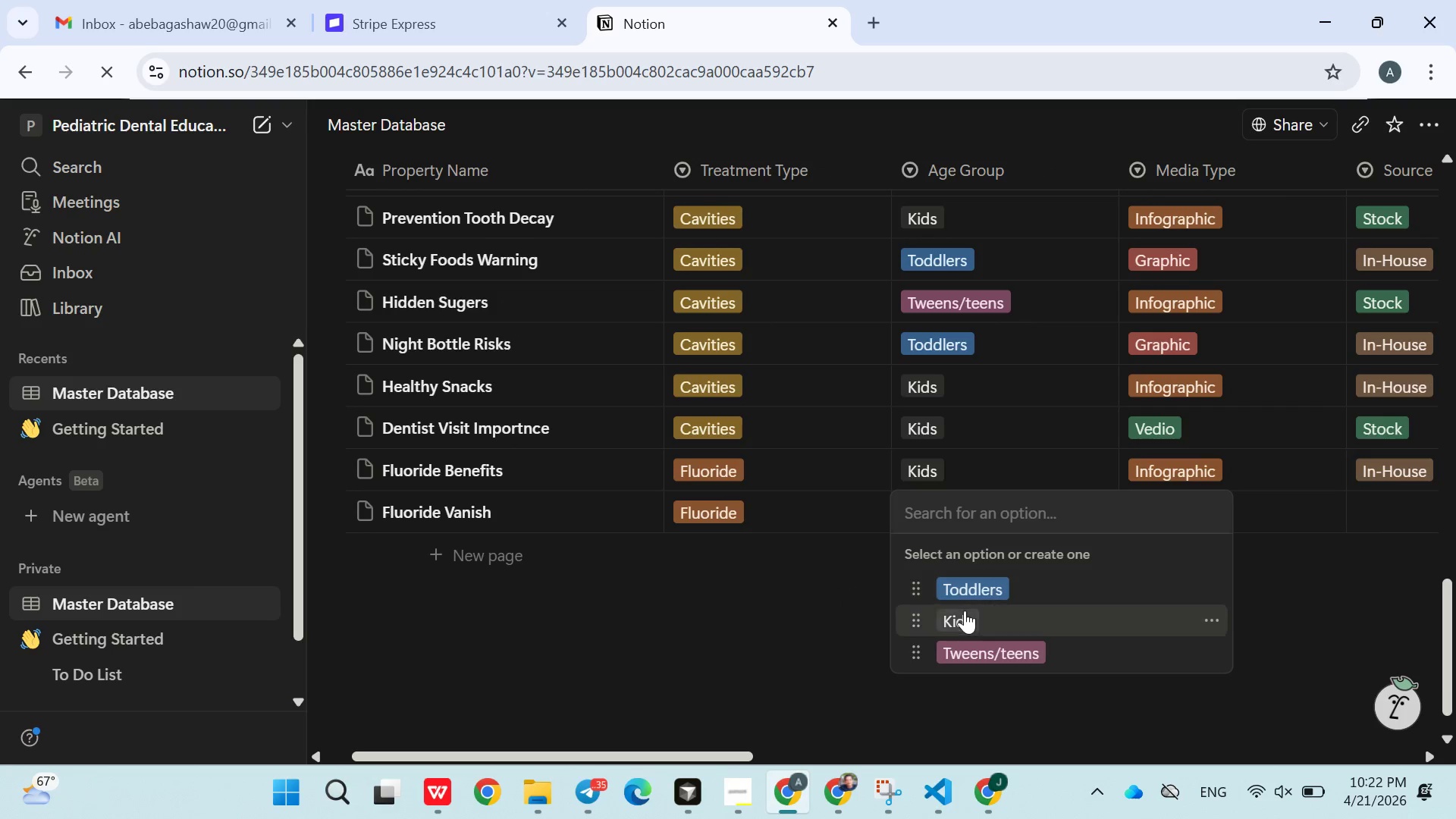 
left_click([965, 613])
 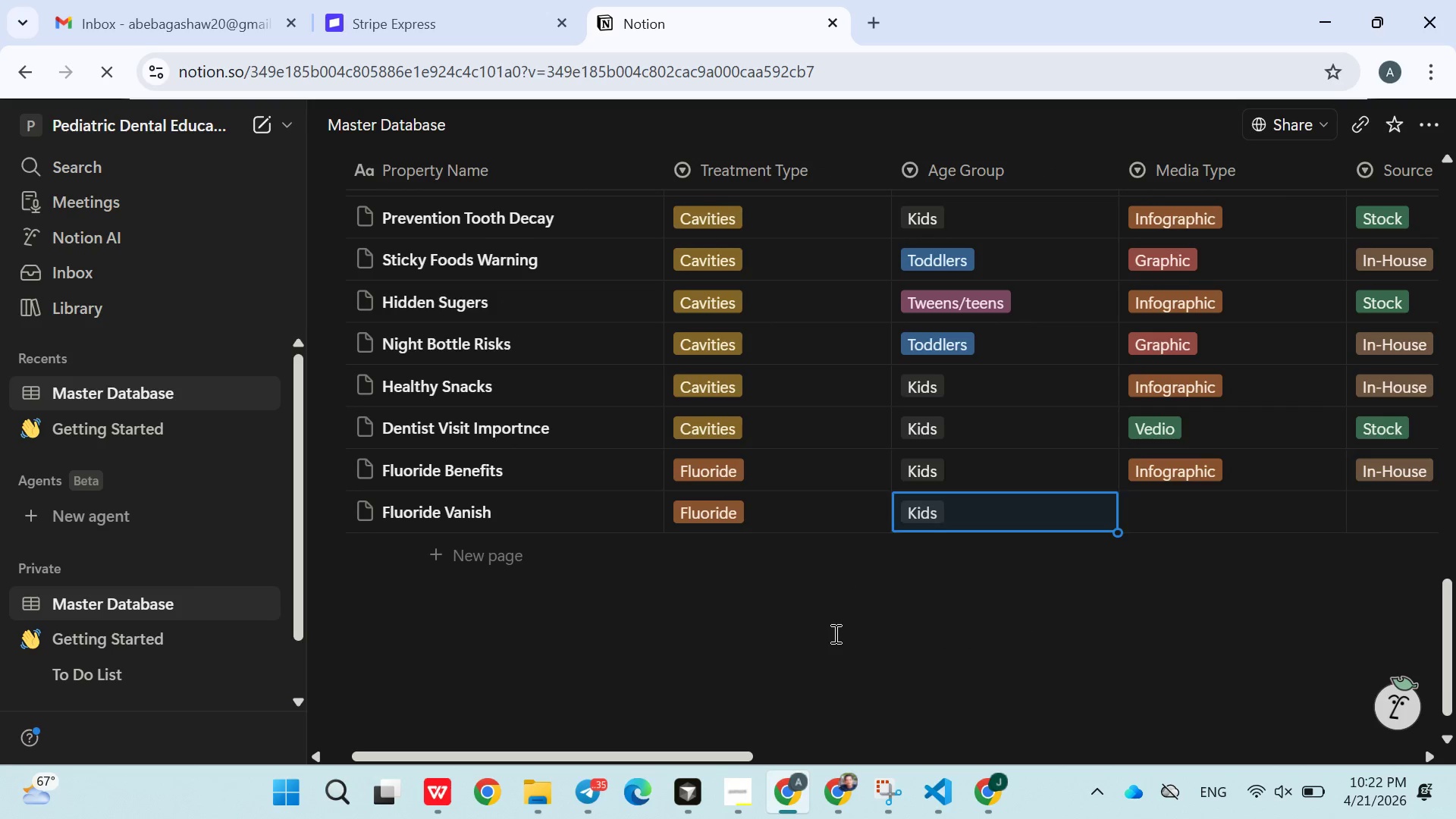 
left_click([834, 633])
 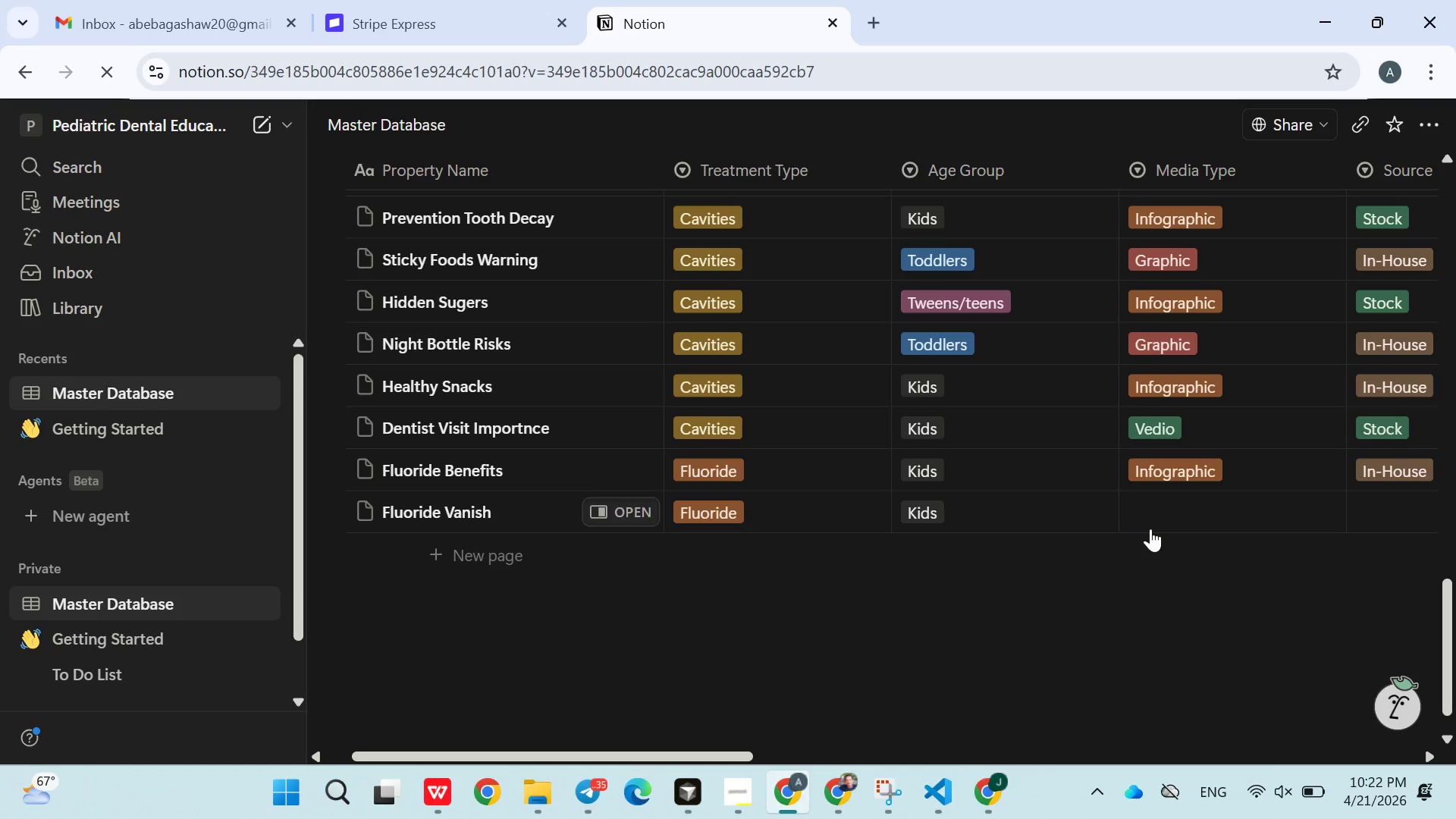 
left_click([1157, 515])
 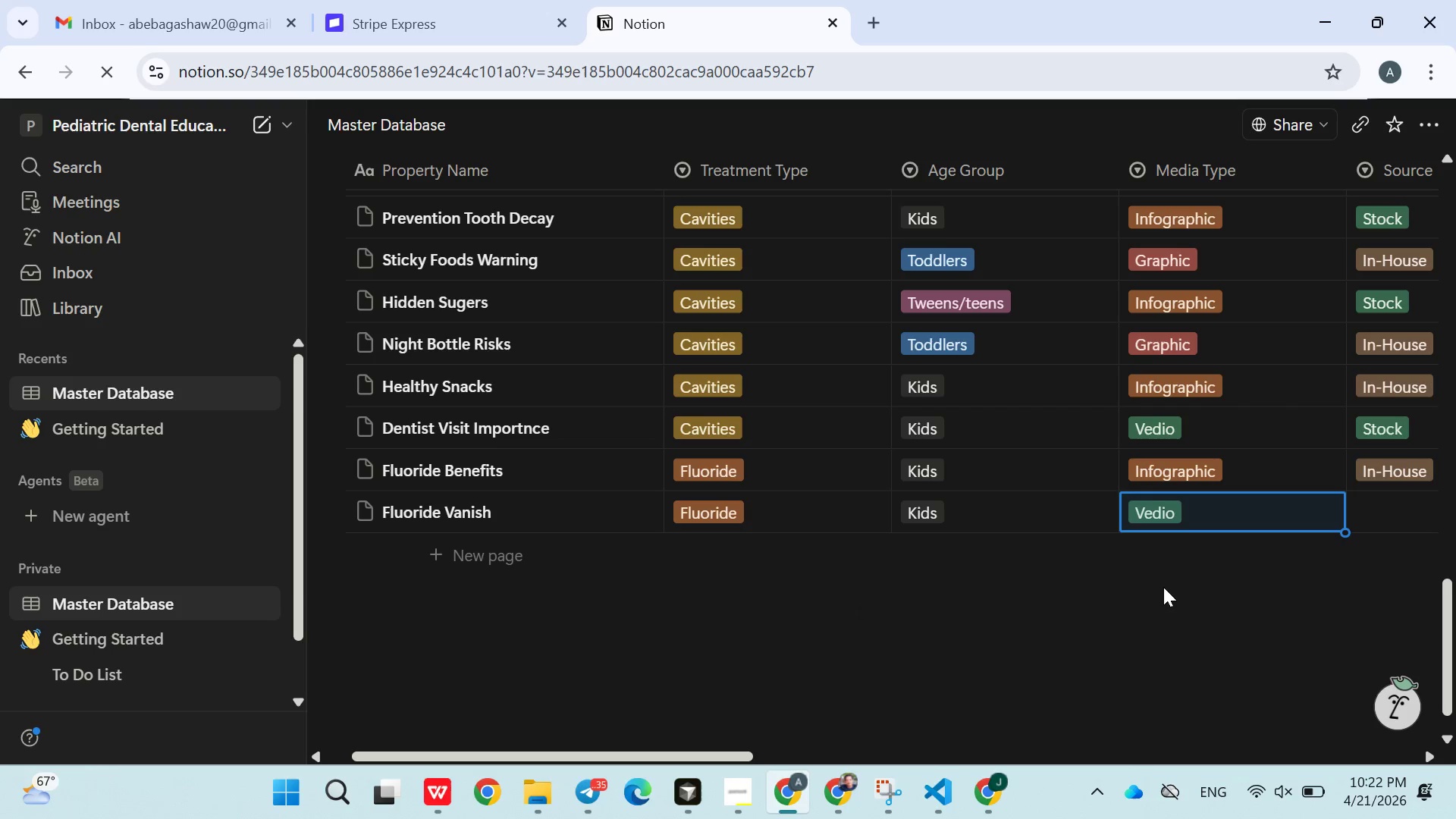 
double_click([1004, 625])
 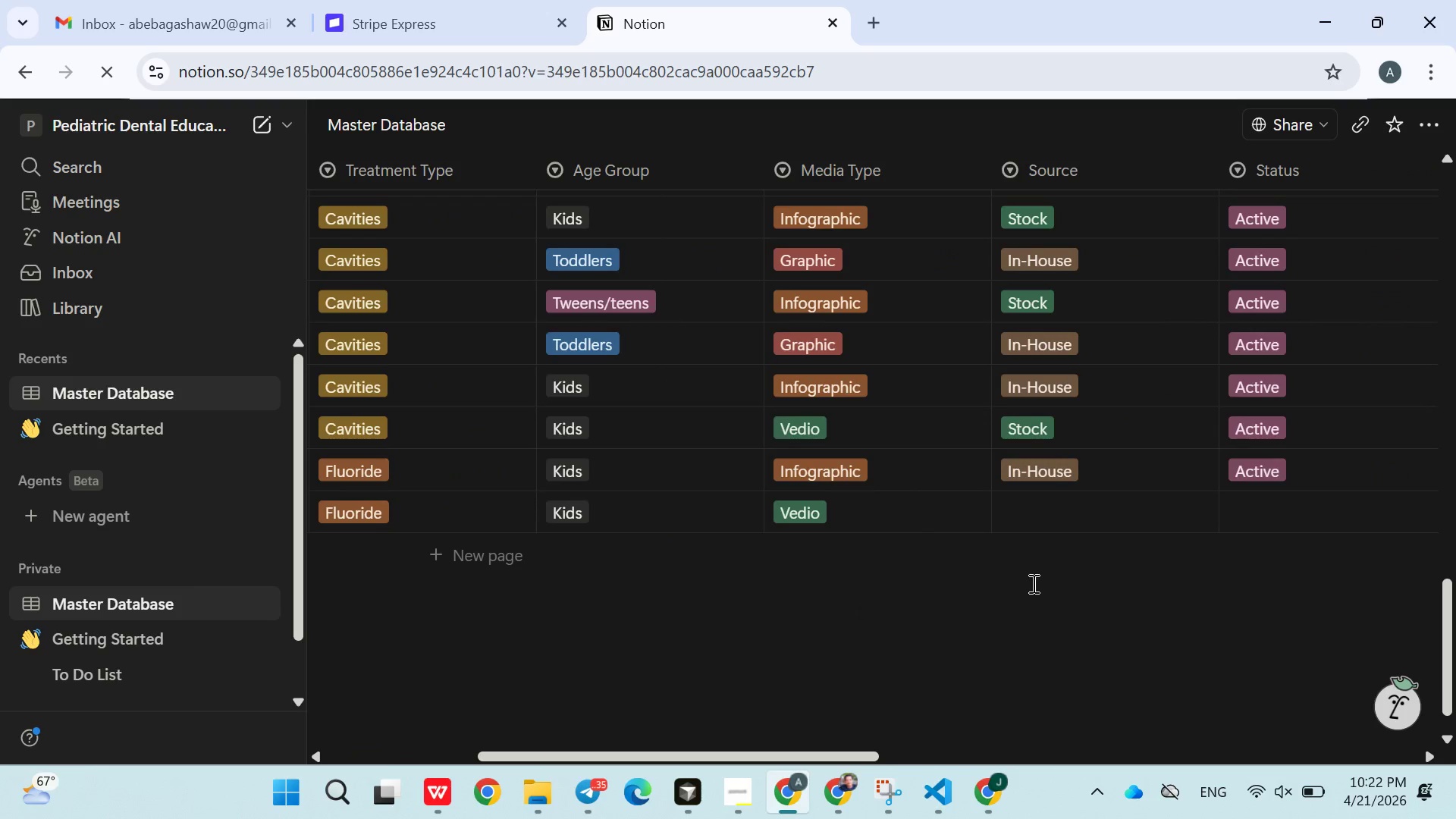 
left_click([1122, 504])
 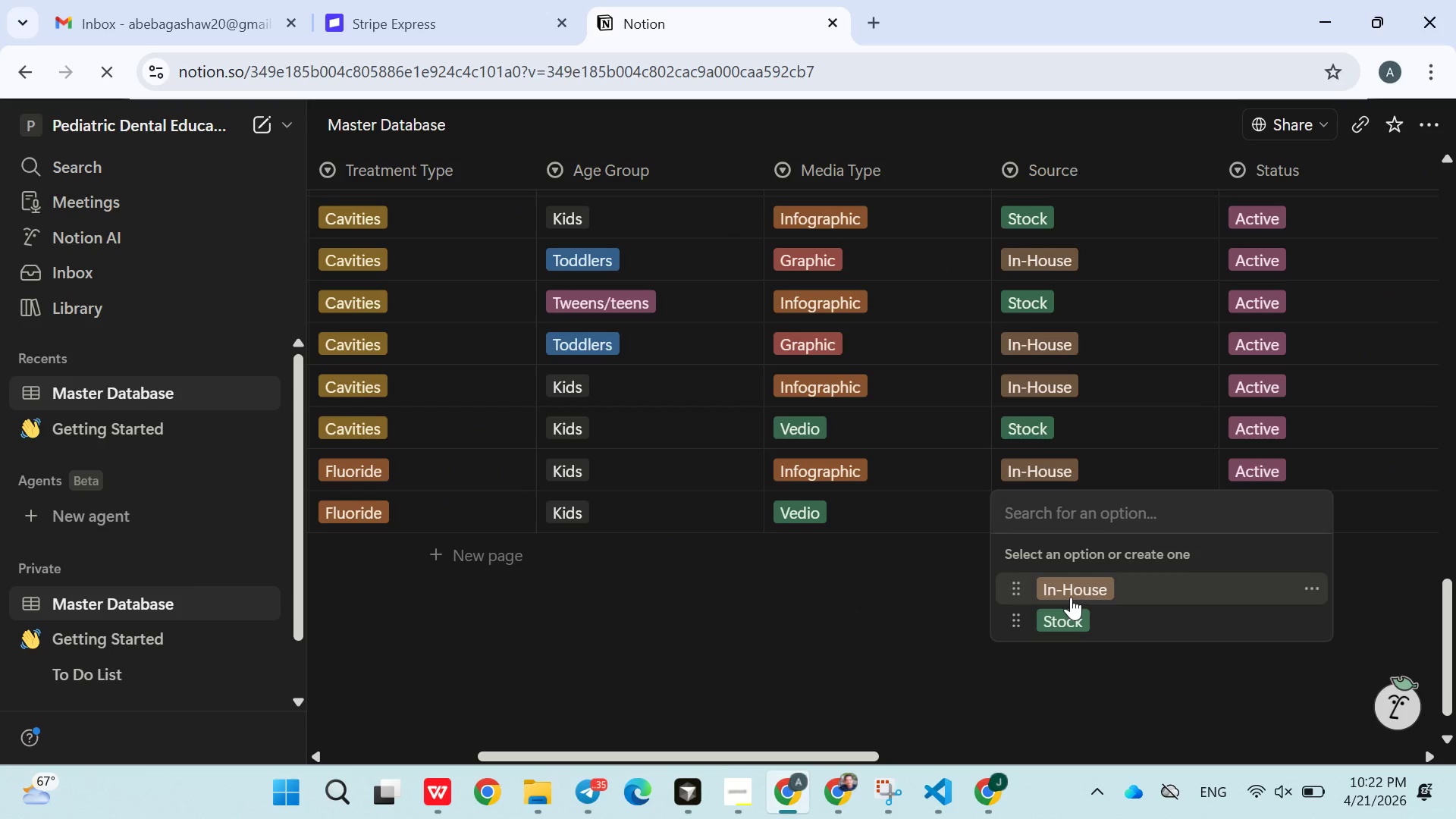 
left_click([1071, 597])
 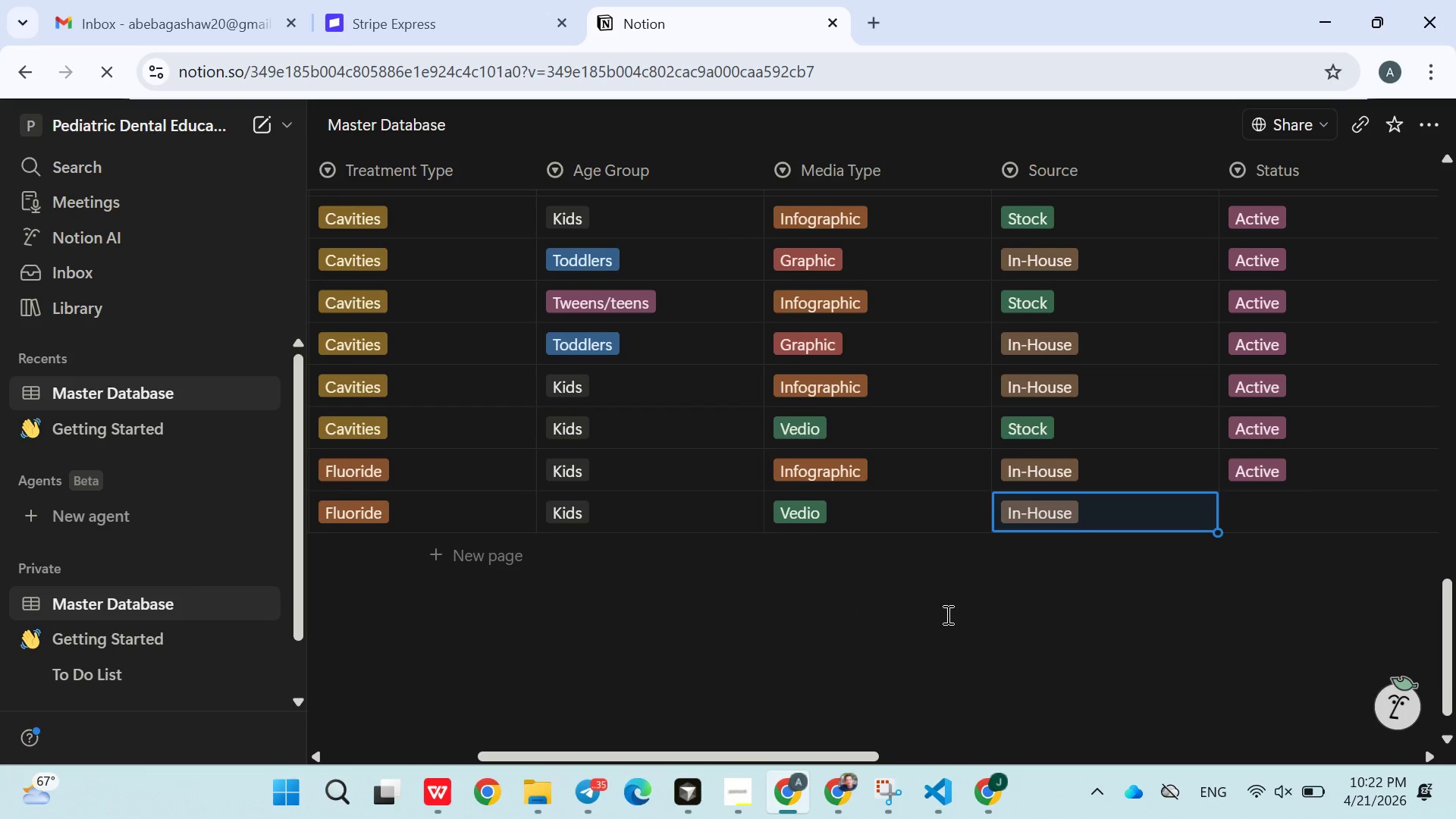 
left_click([945, 614])
 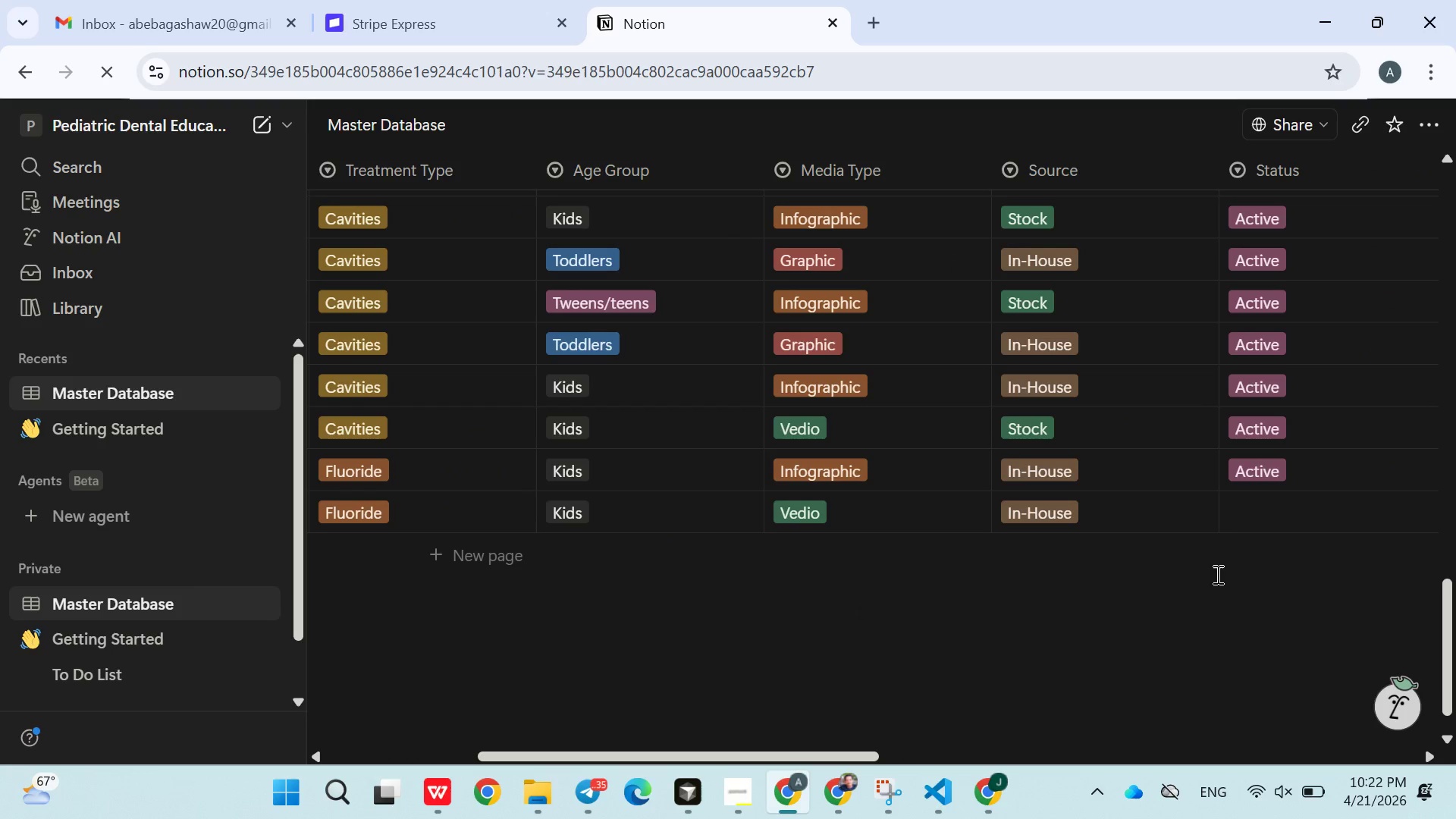 
left_click([1235, 522])
 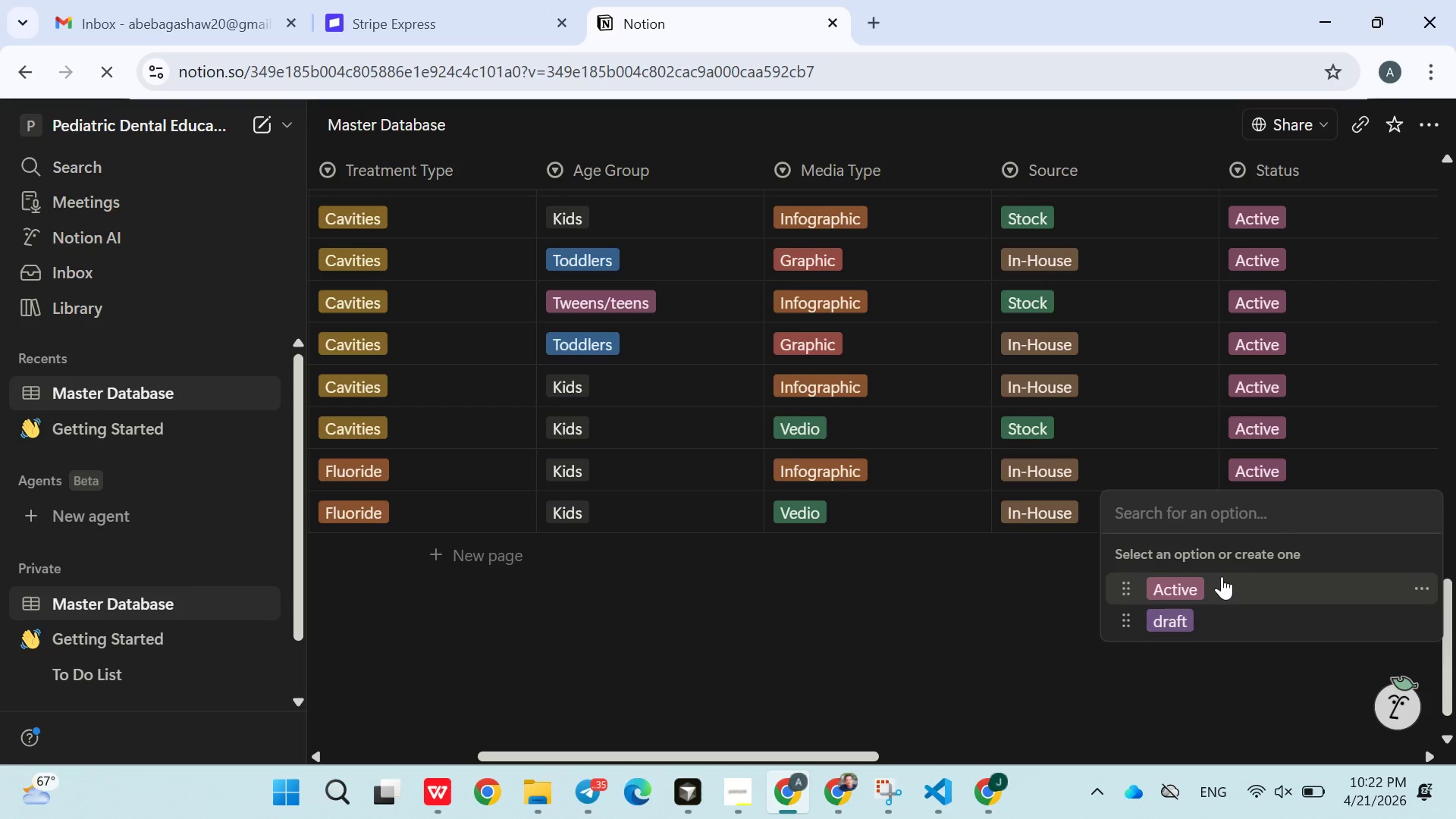 
left_click([1222, 576])
 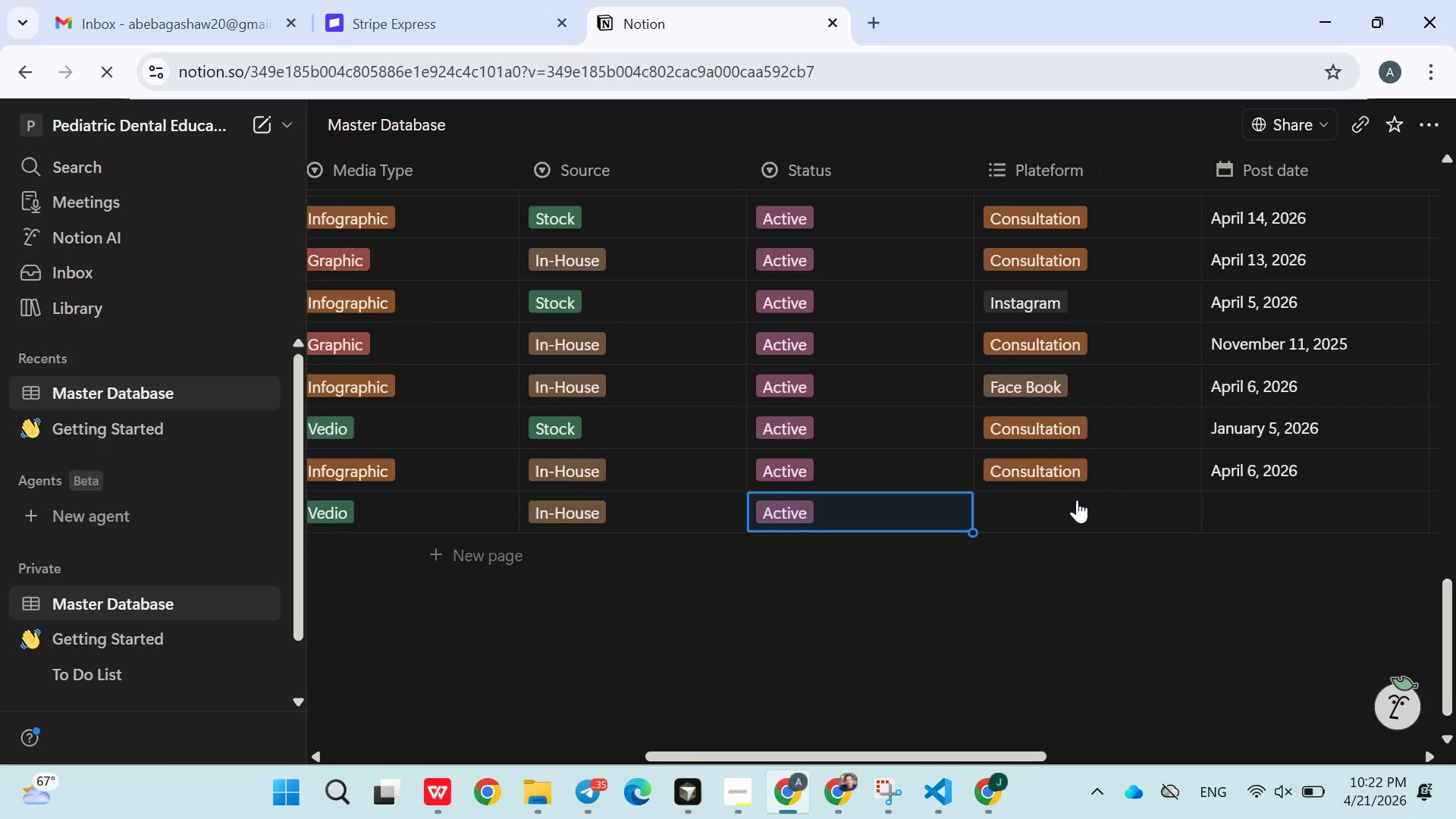 
left_click([1071, 505])
 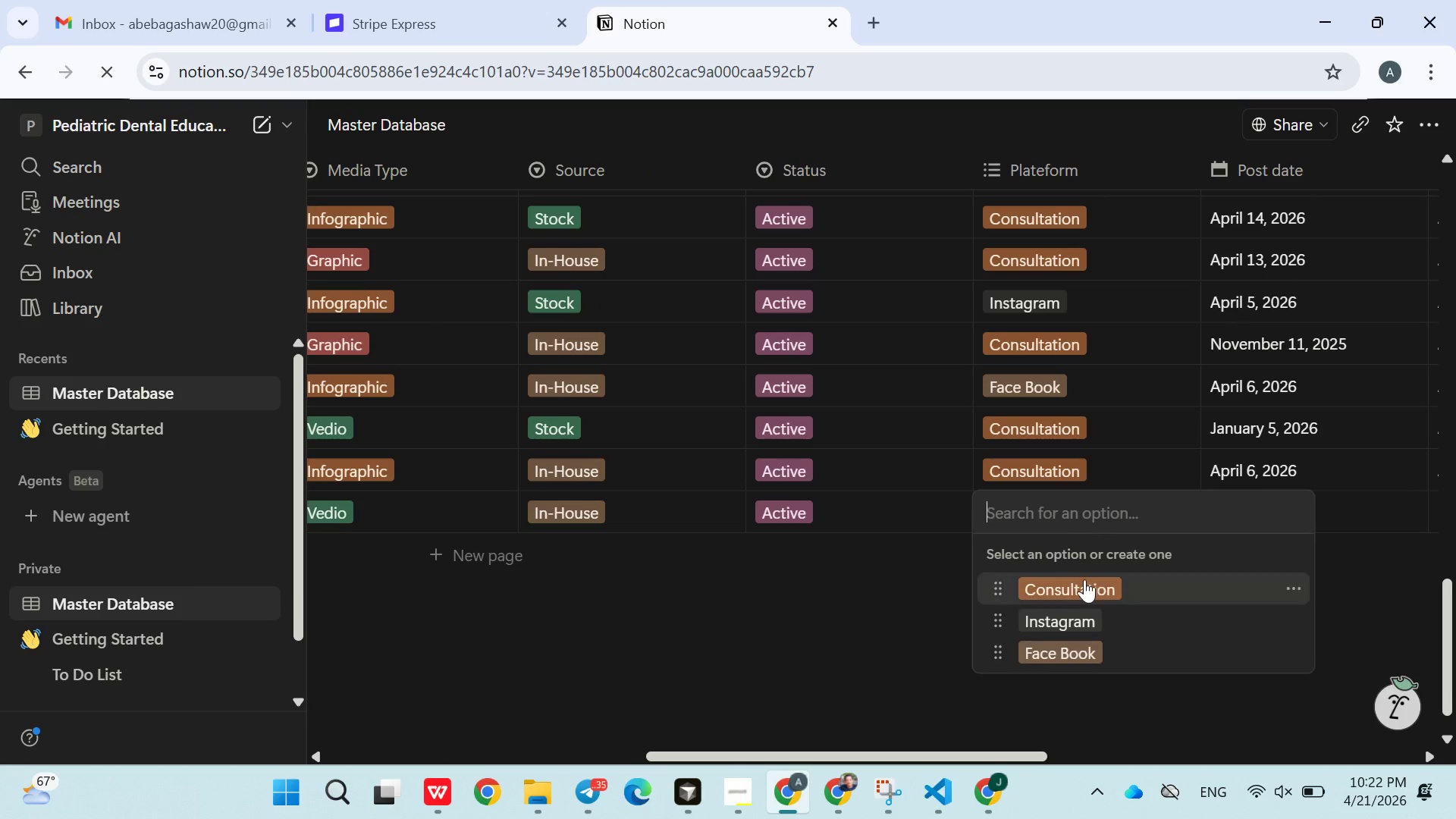 
left_click([1084, 580])
 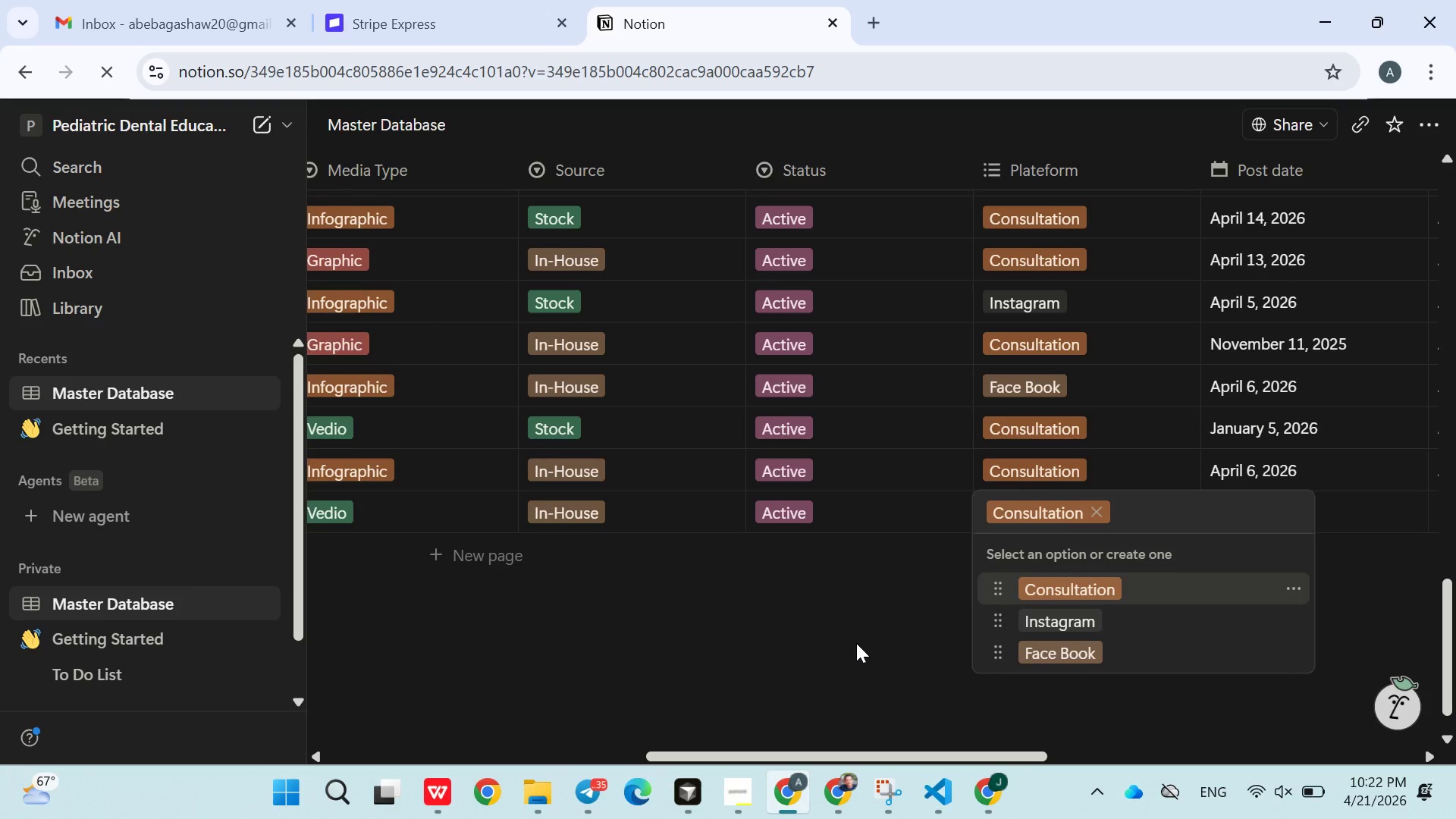 
left_click([856, 643])
 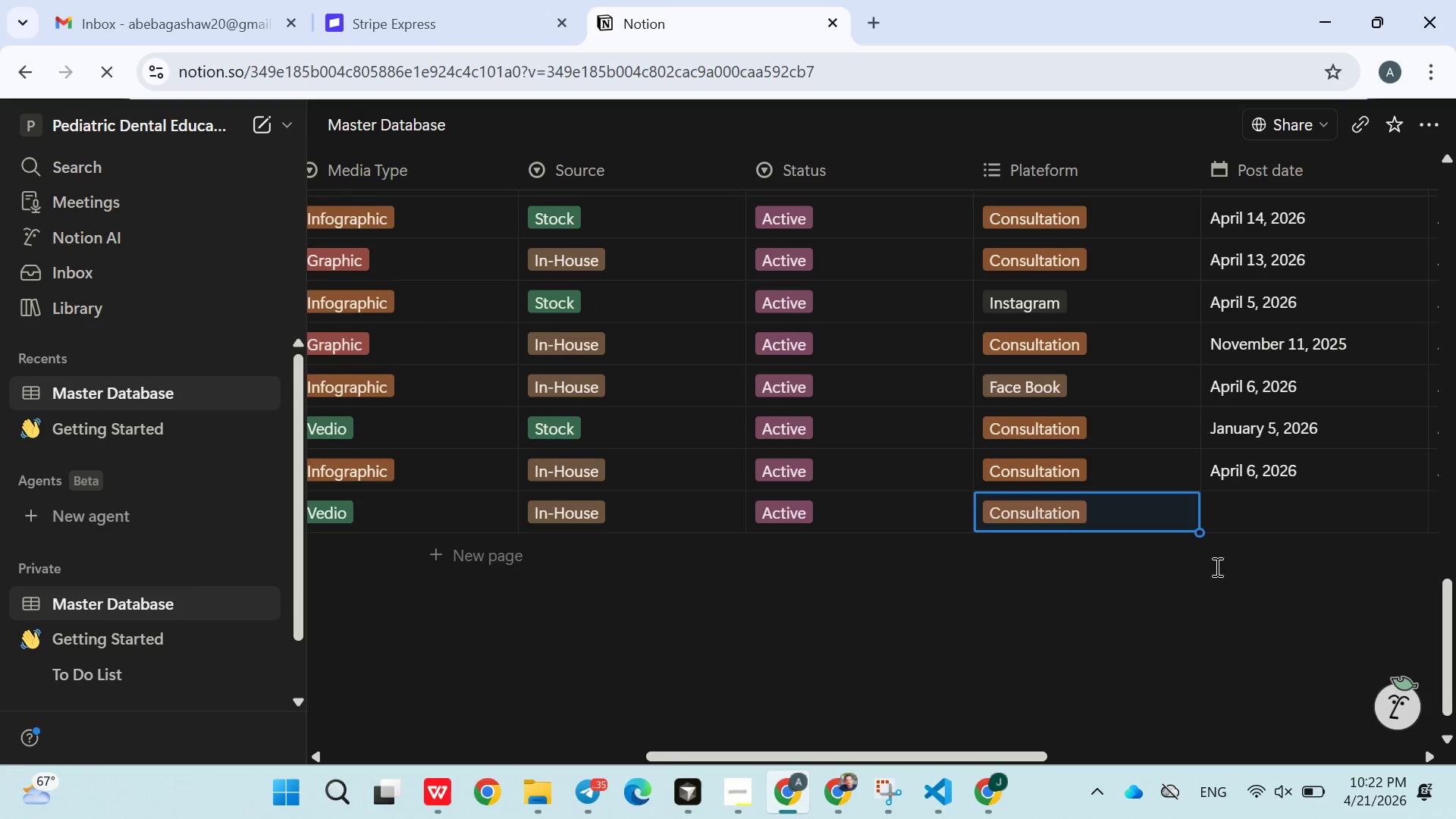 
left_click([1285, 504])
 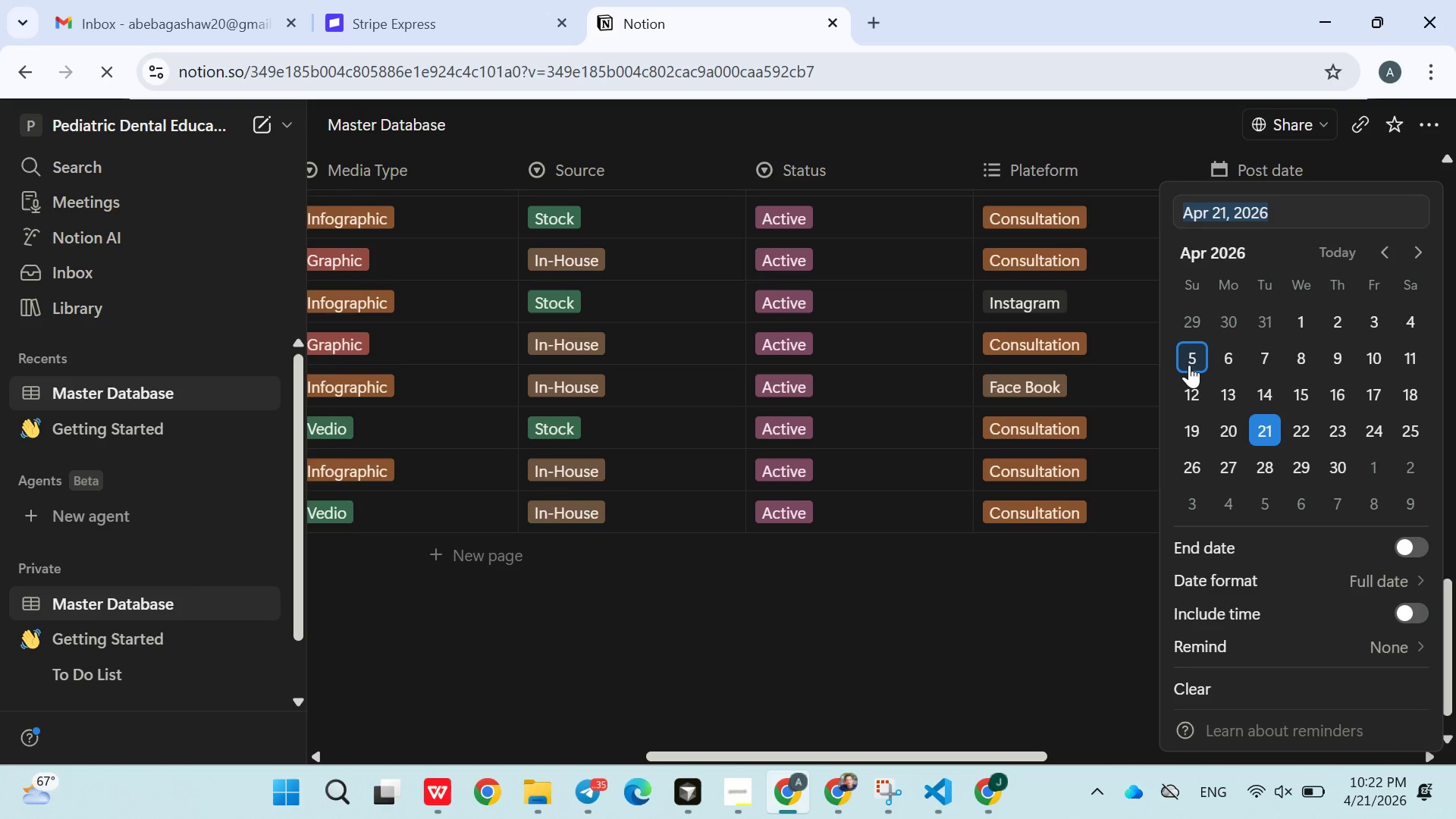 
left_click([1190, 365])
 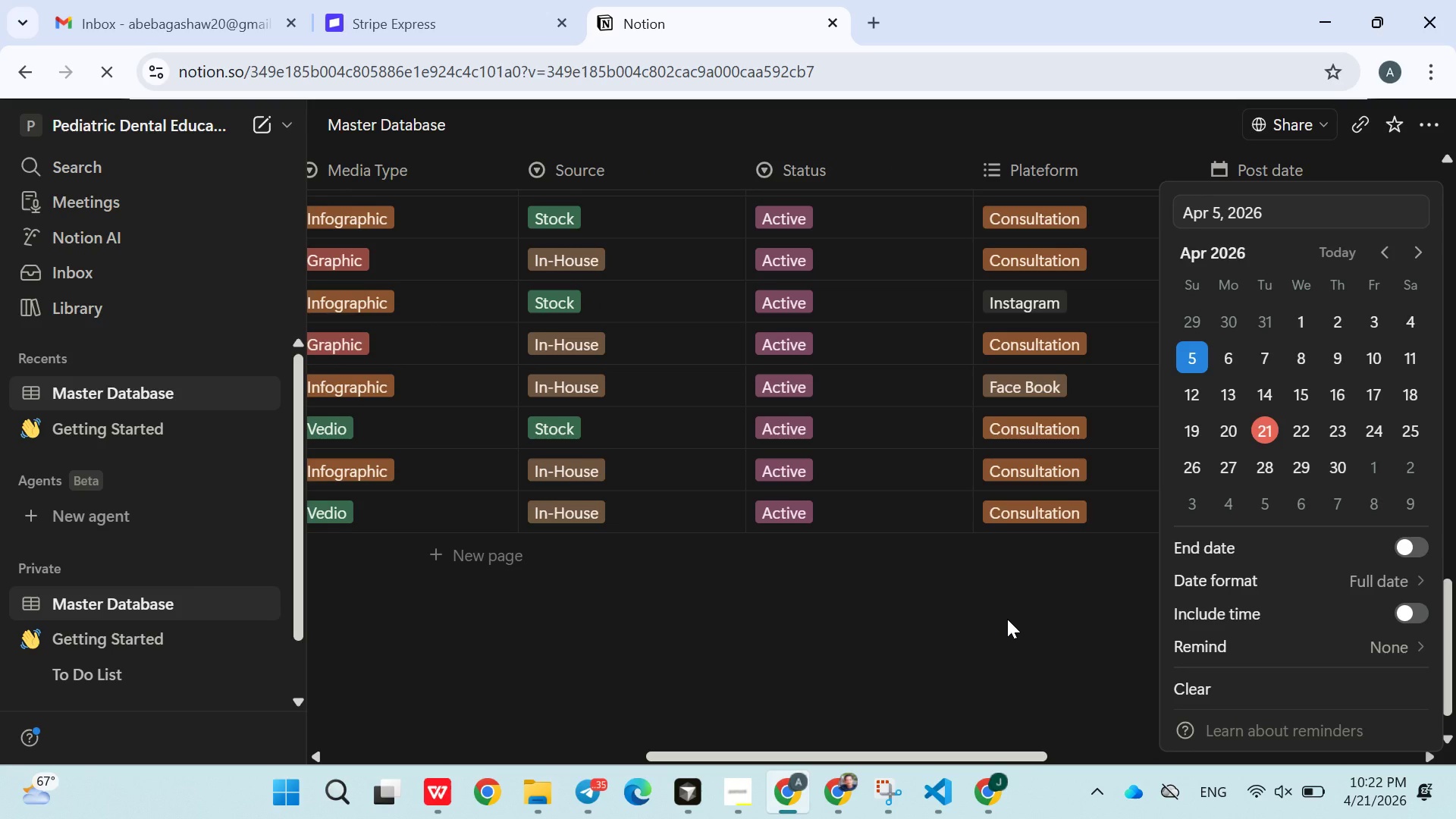 
left_click([1007, 619])
 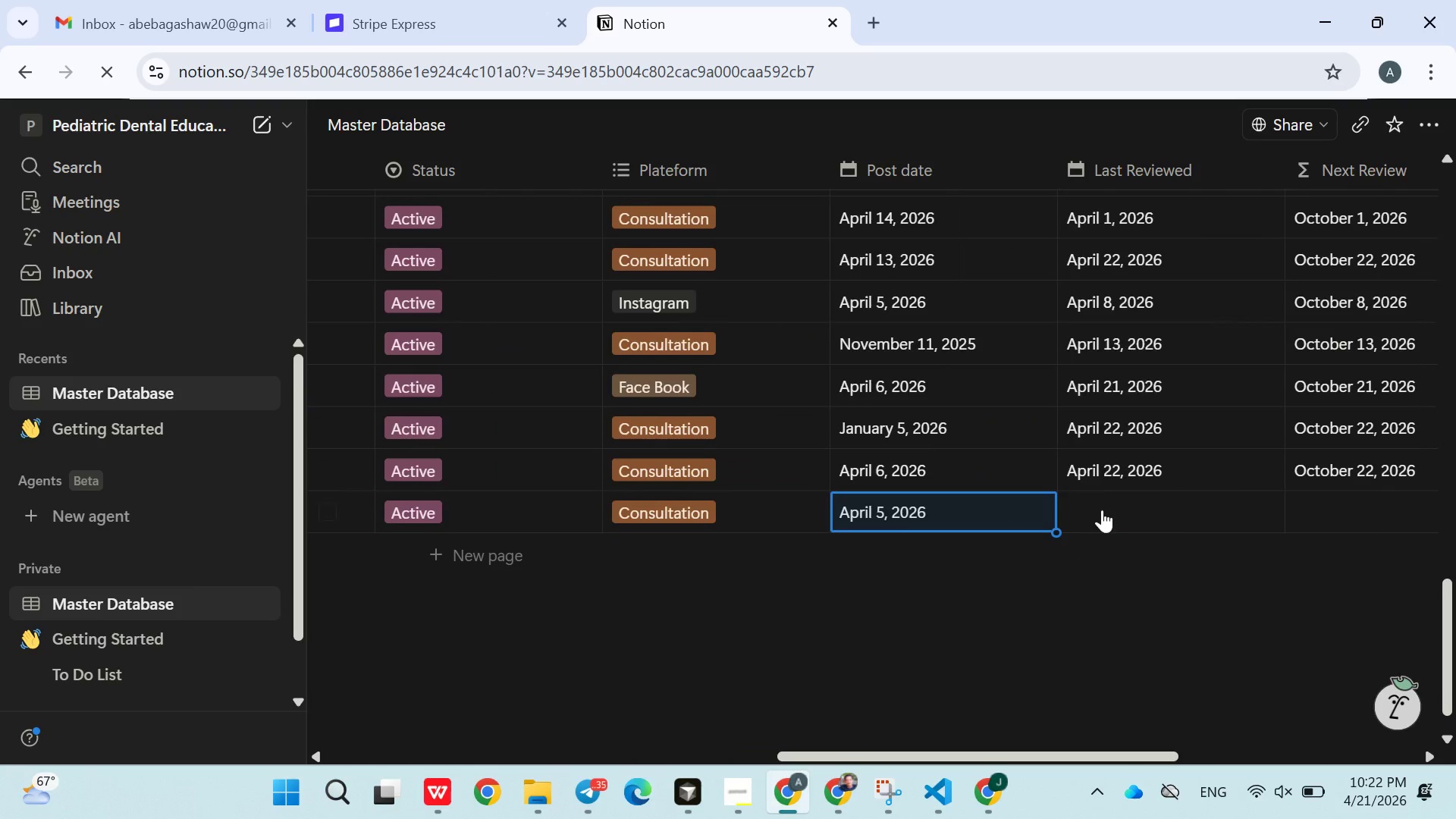 
left_click([1106, 504])
 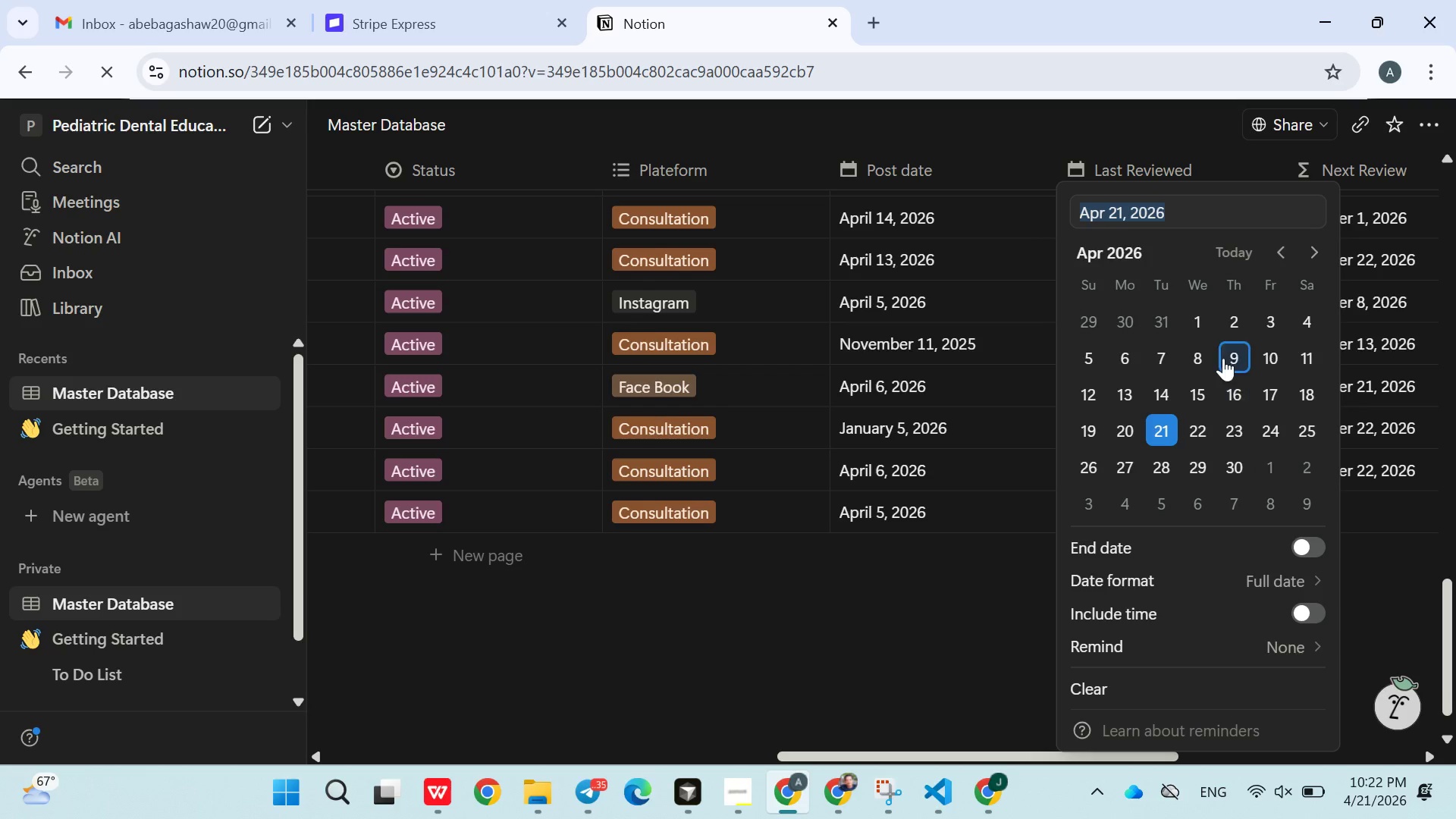 
left_click([1223, 344])
 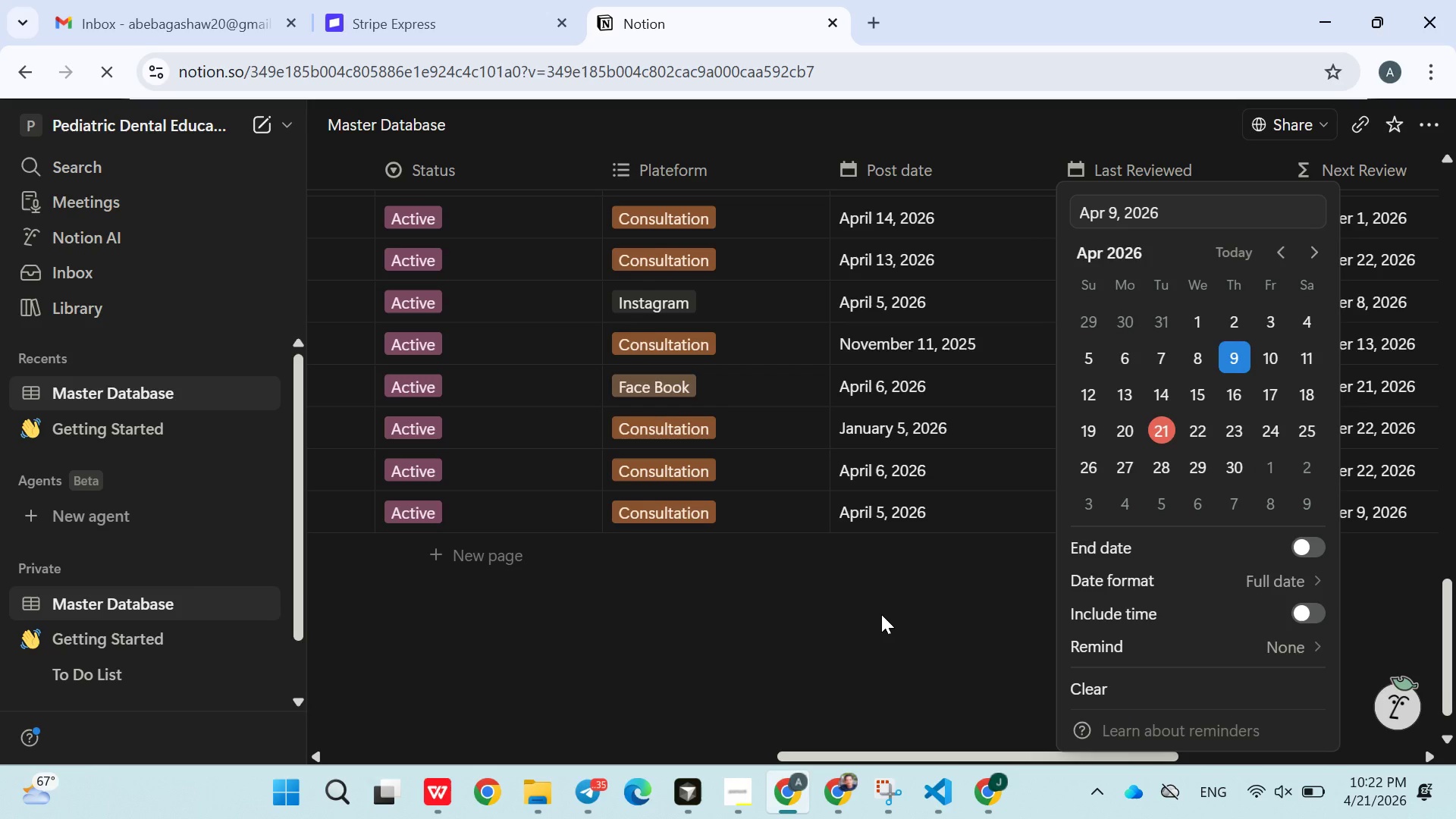 
left_click([881, 615])
 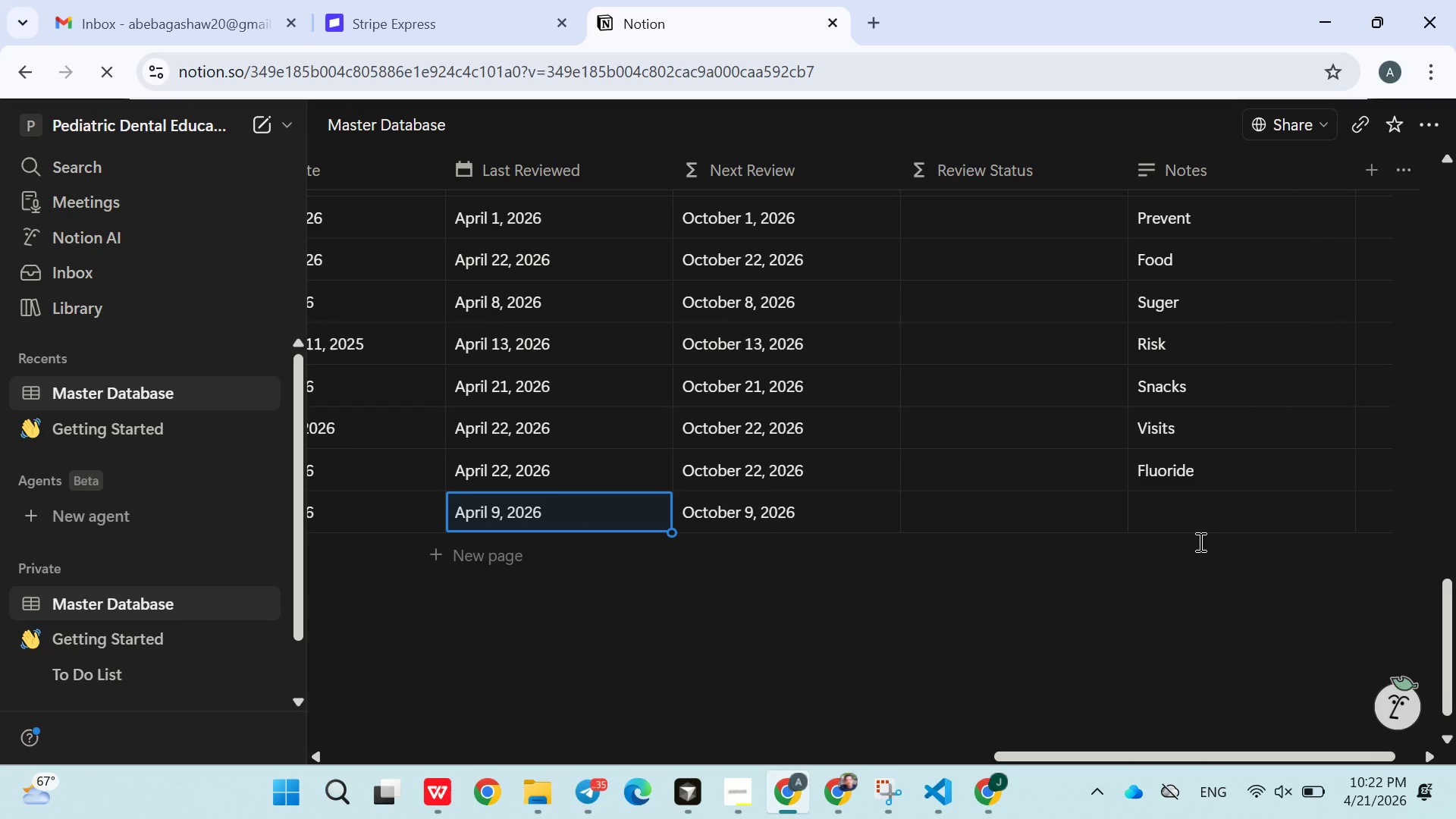 
left_click([1189, 527])
 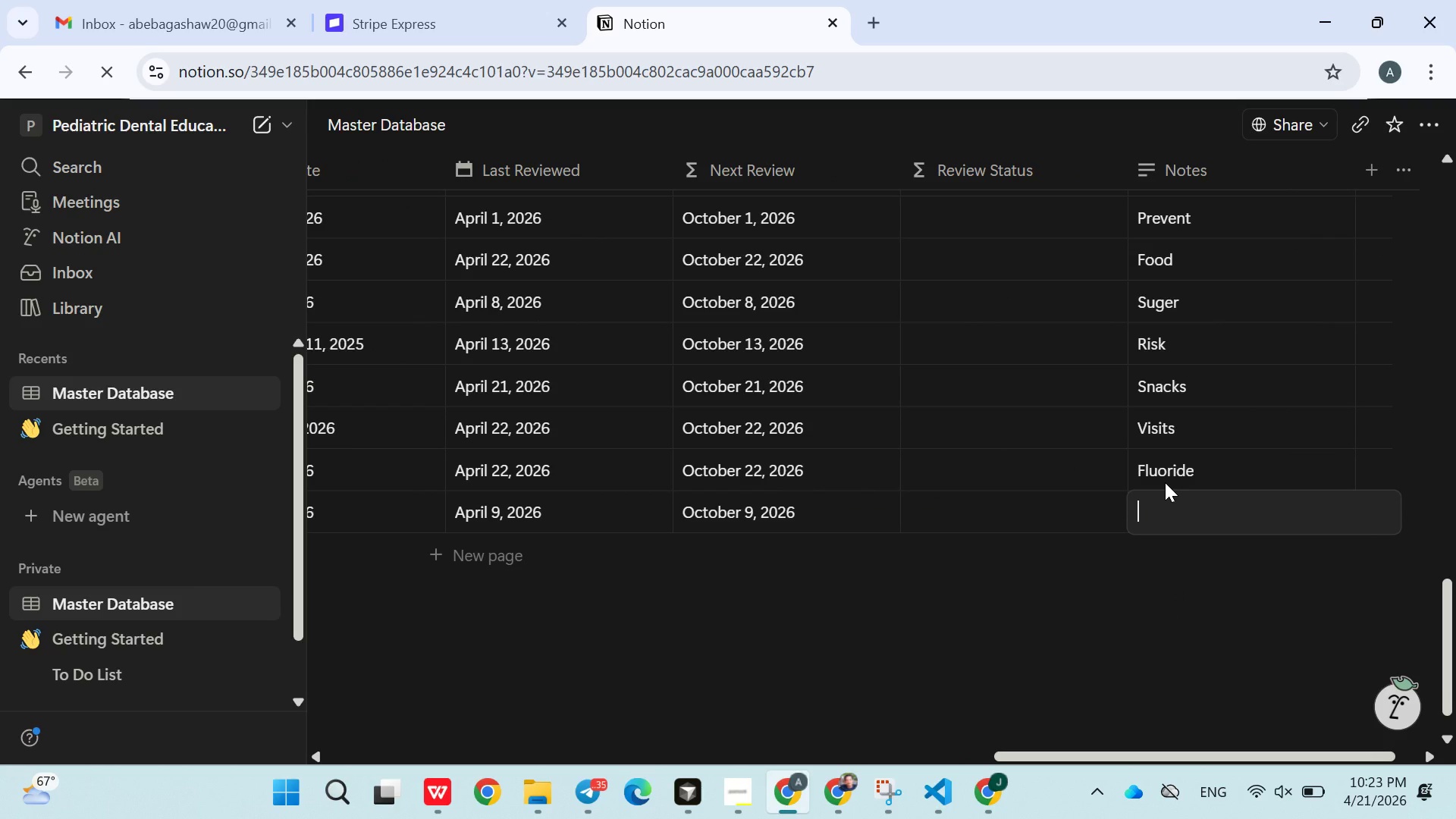 
type(Fluoride)
 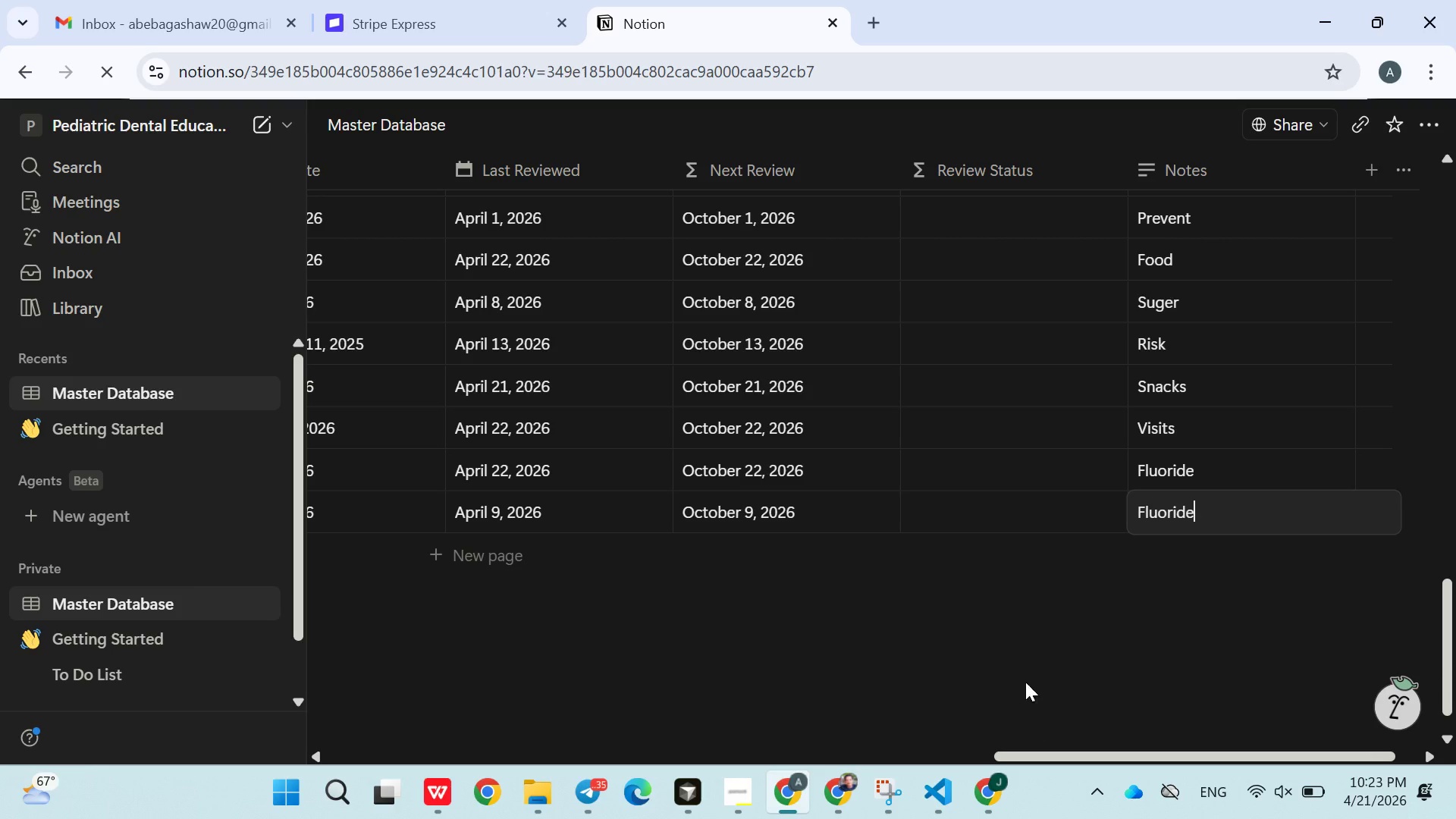 
left_click([1013, 671])
 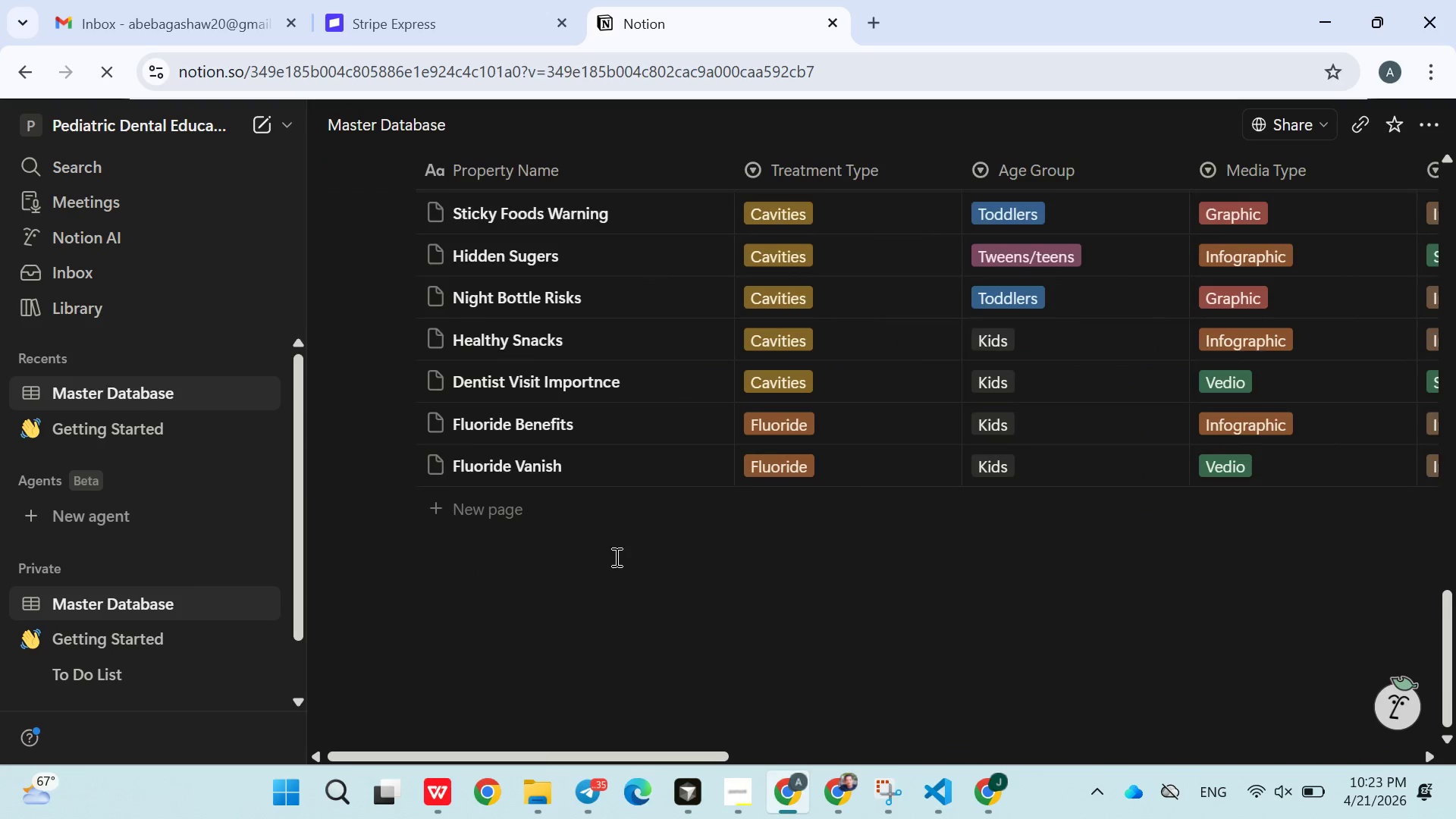 
left_click([507, 530])
 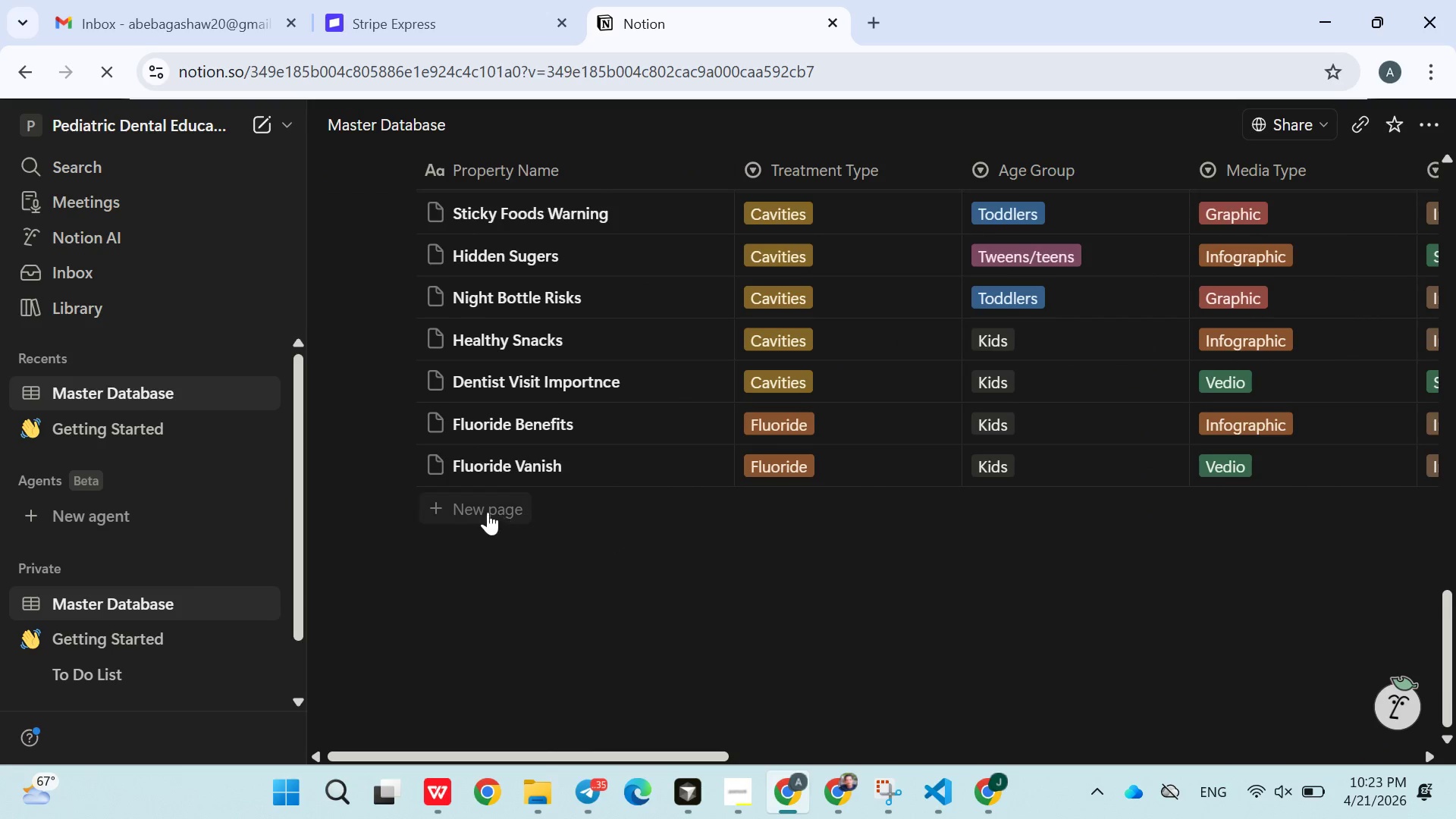 
left_click([482, 510])
 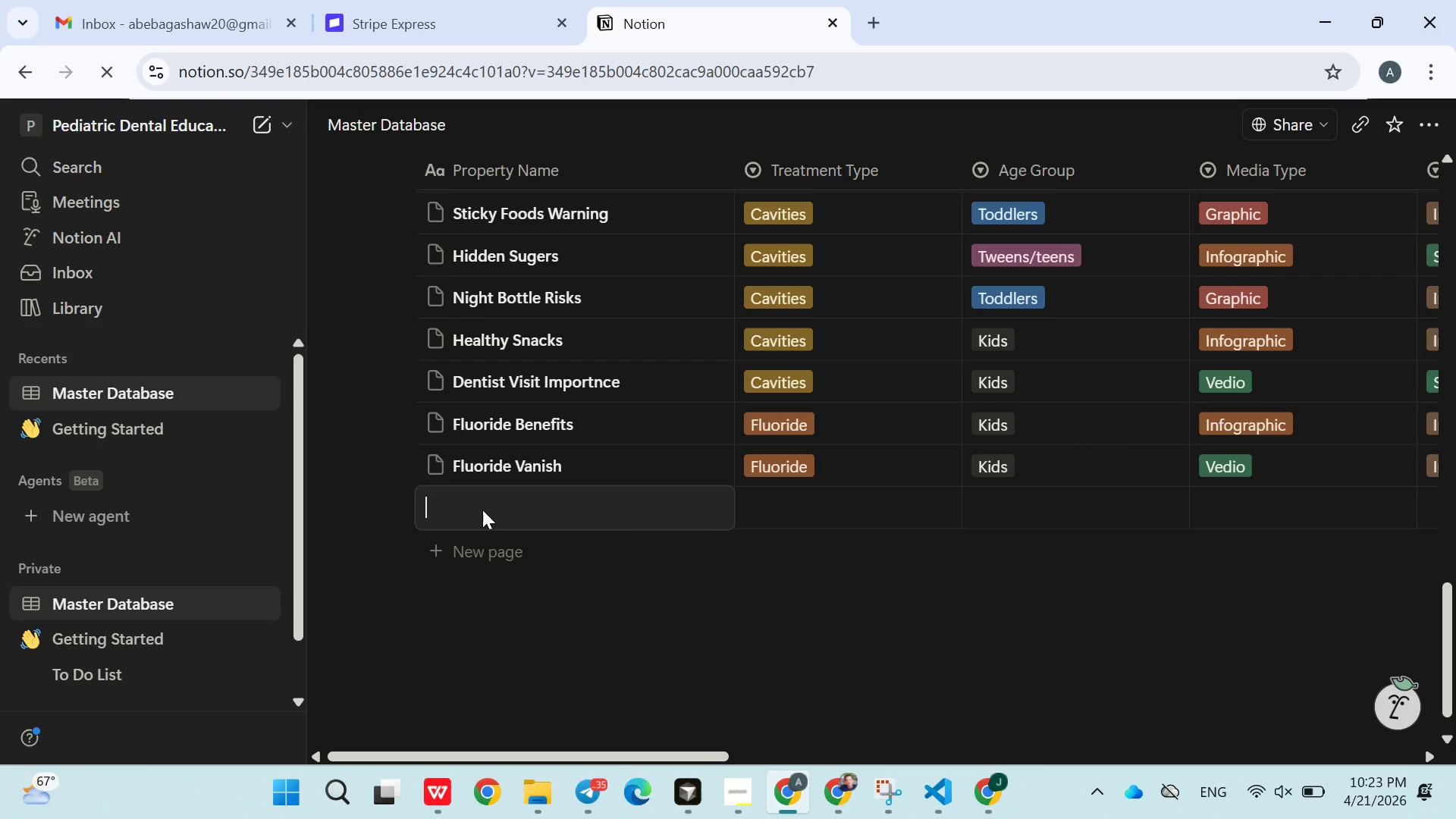 
wait(6.12)
 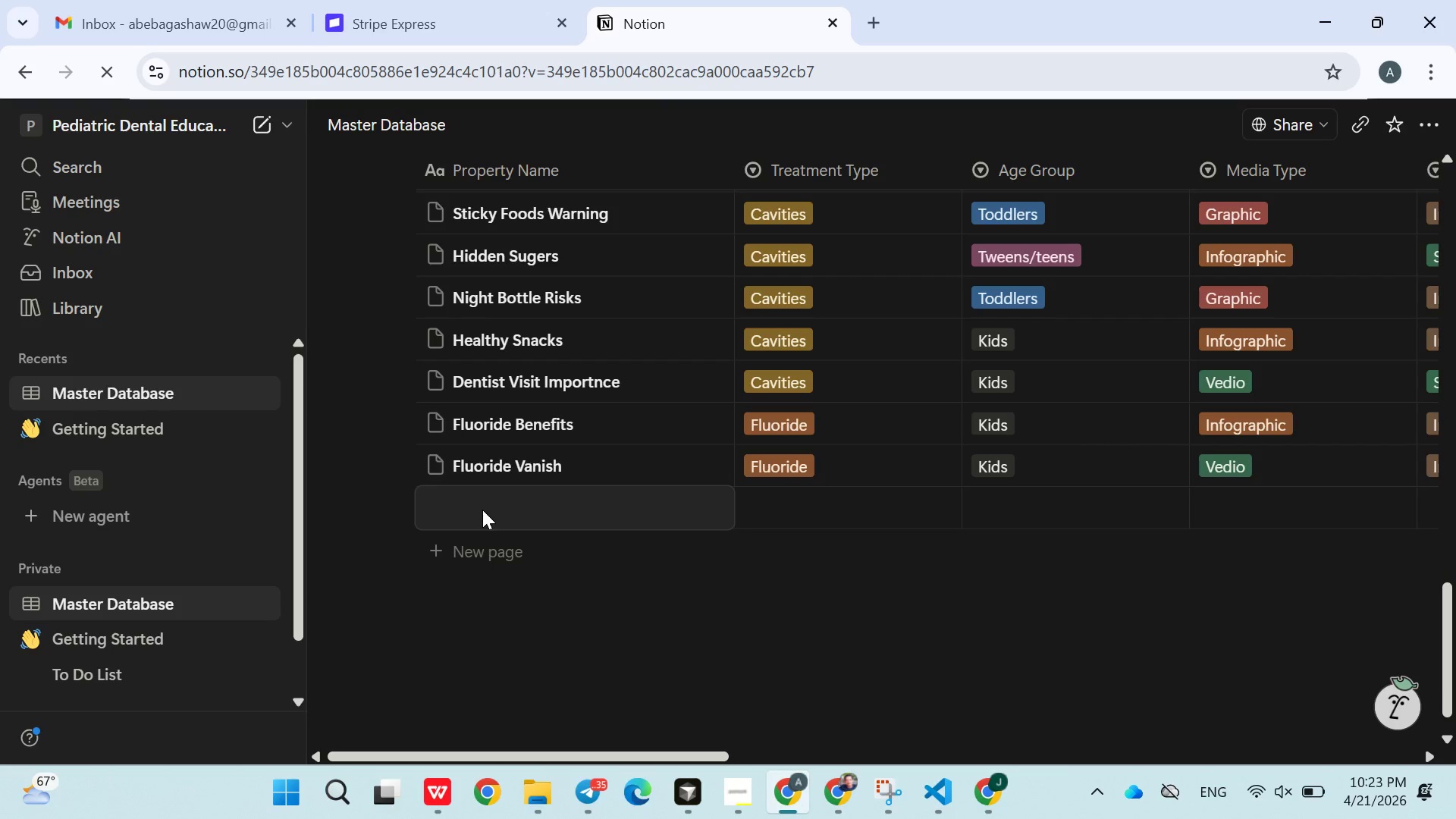 
type(Tooth Friendly Foods)
 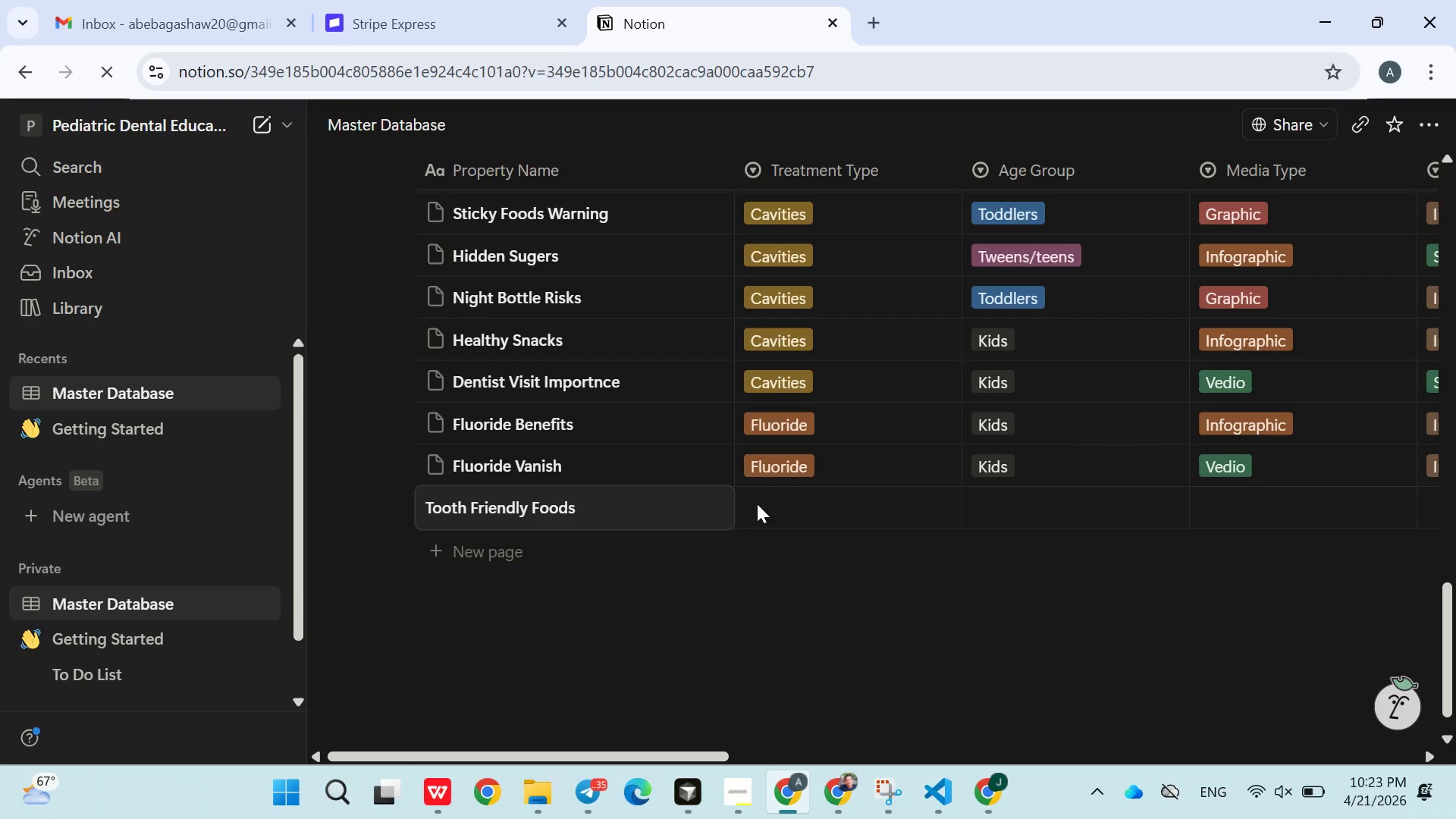 
left_click([761, 506])
 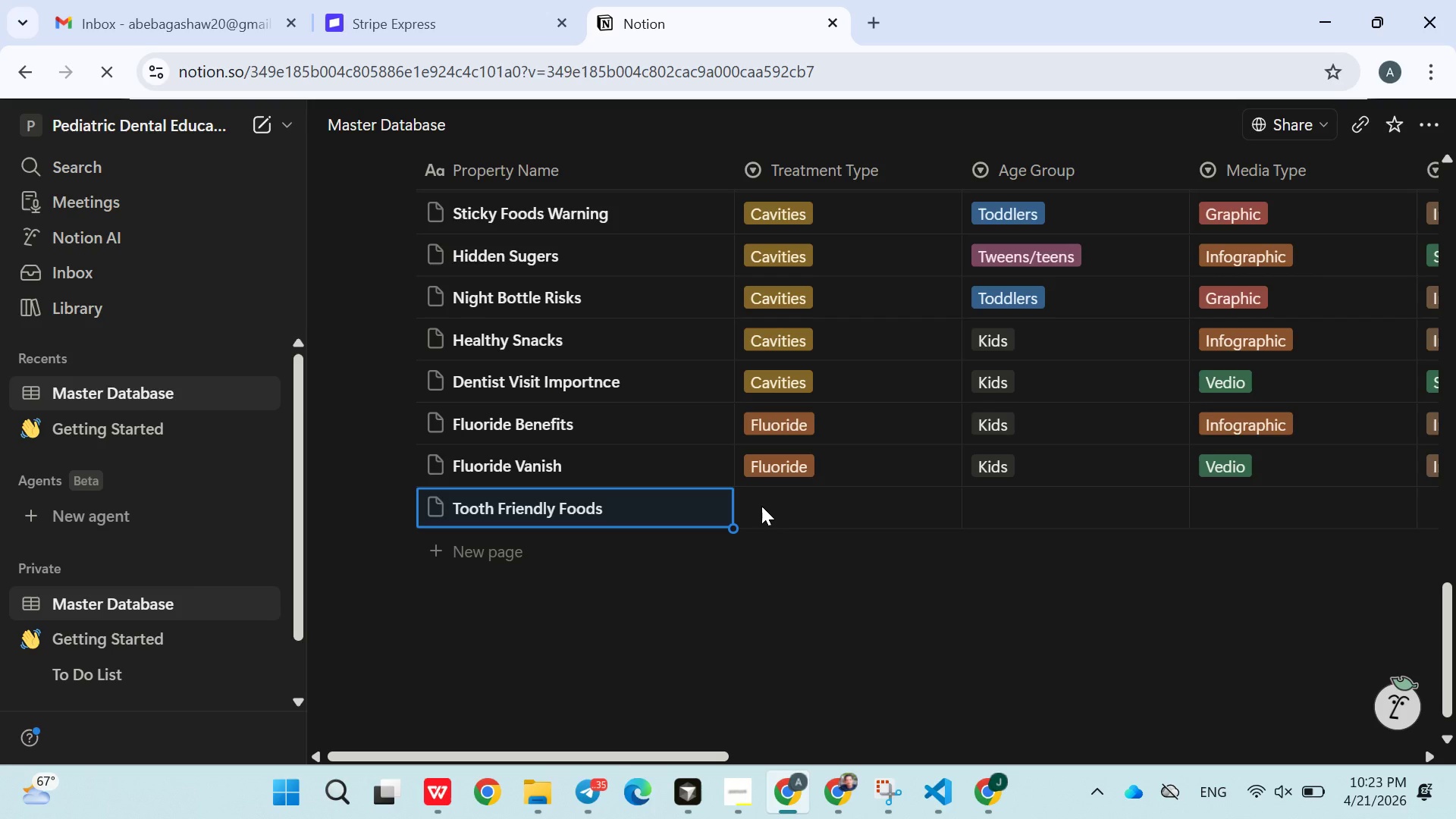 
left_click([761, 506])
 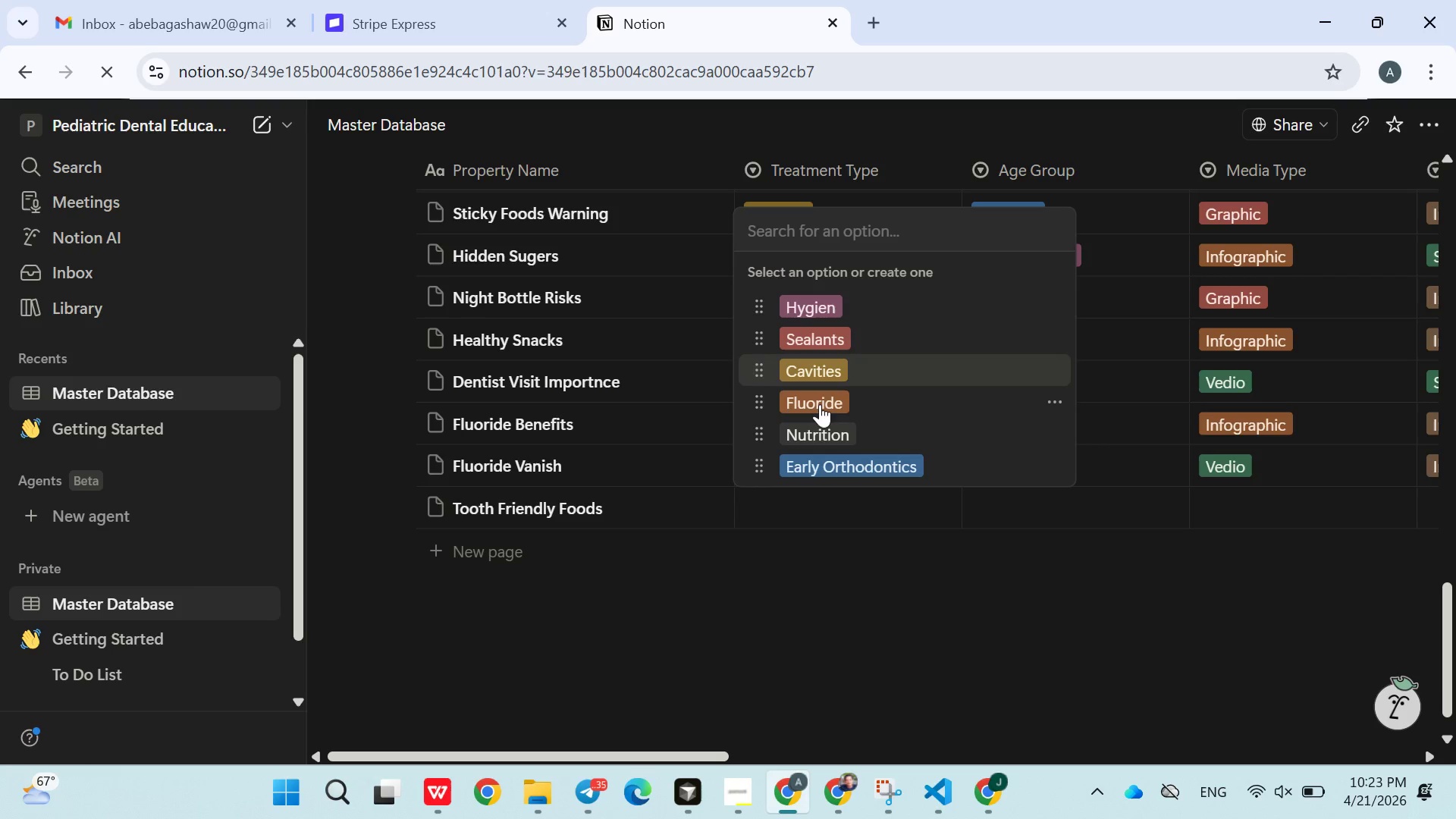 
left_click([815, 432])
 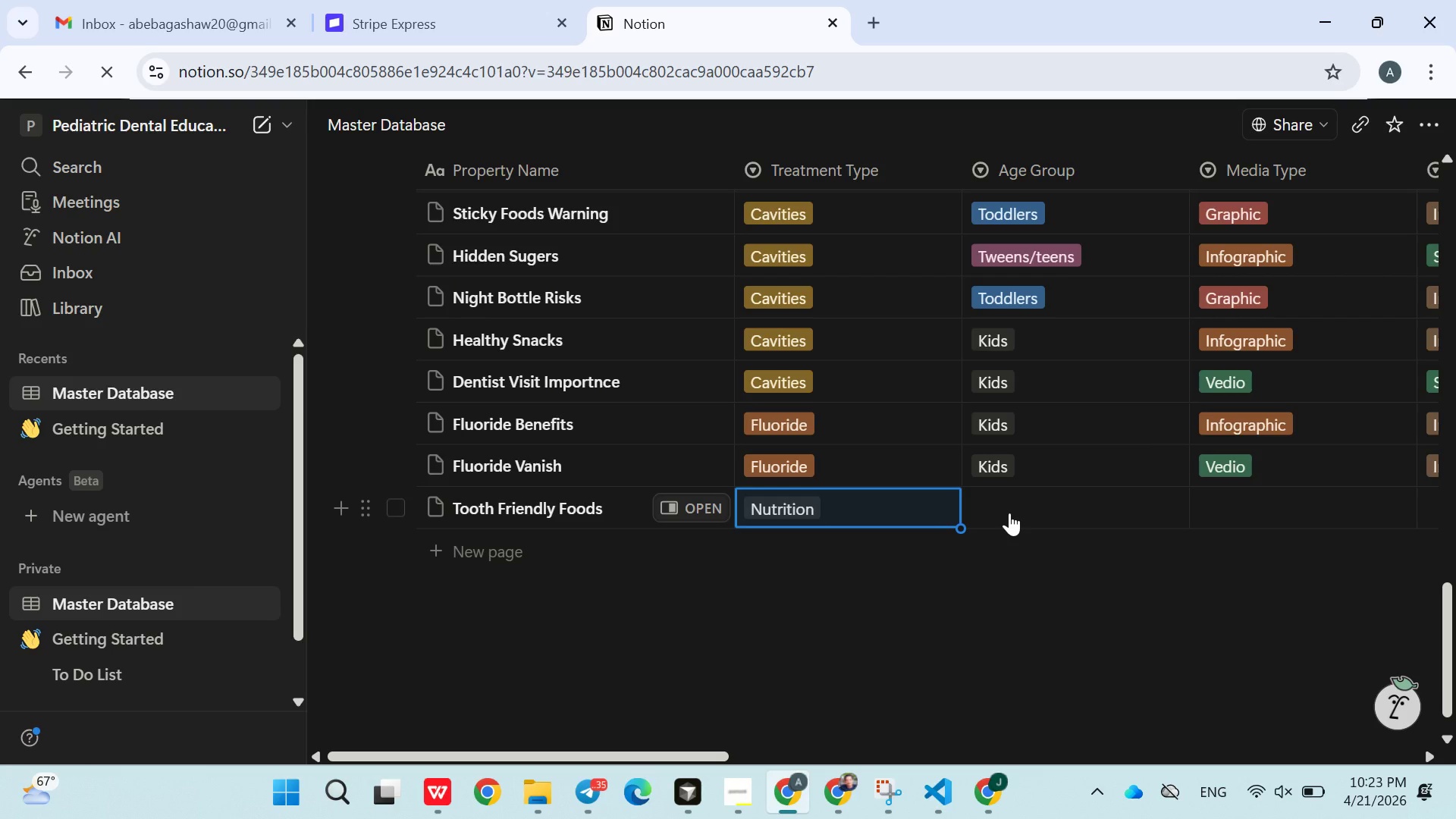 
left_click([1028, 508])
 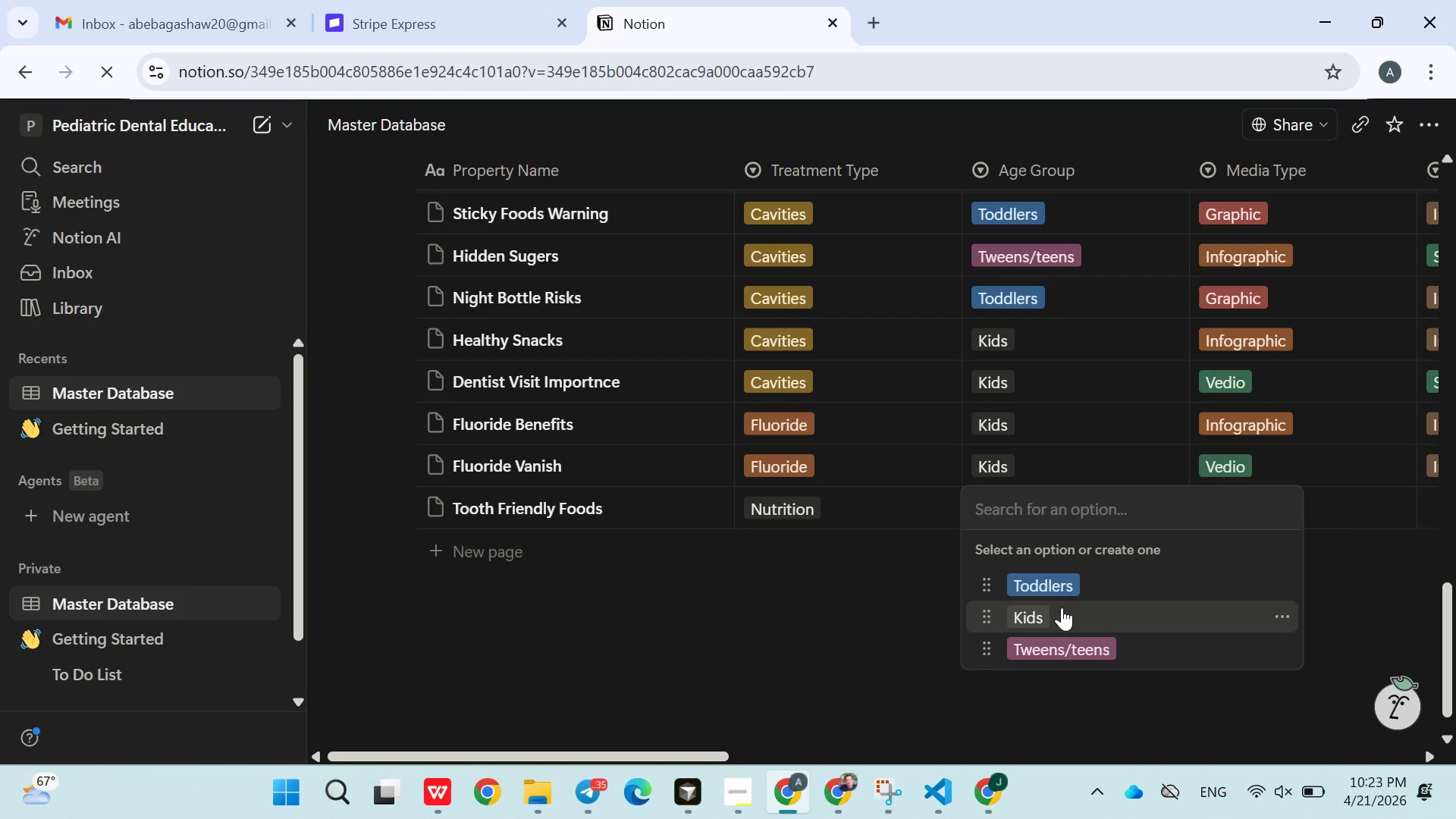 
left_click([1062, 607])
 